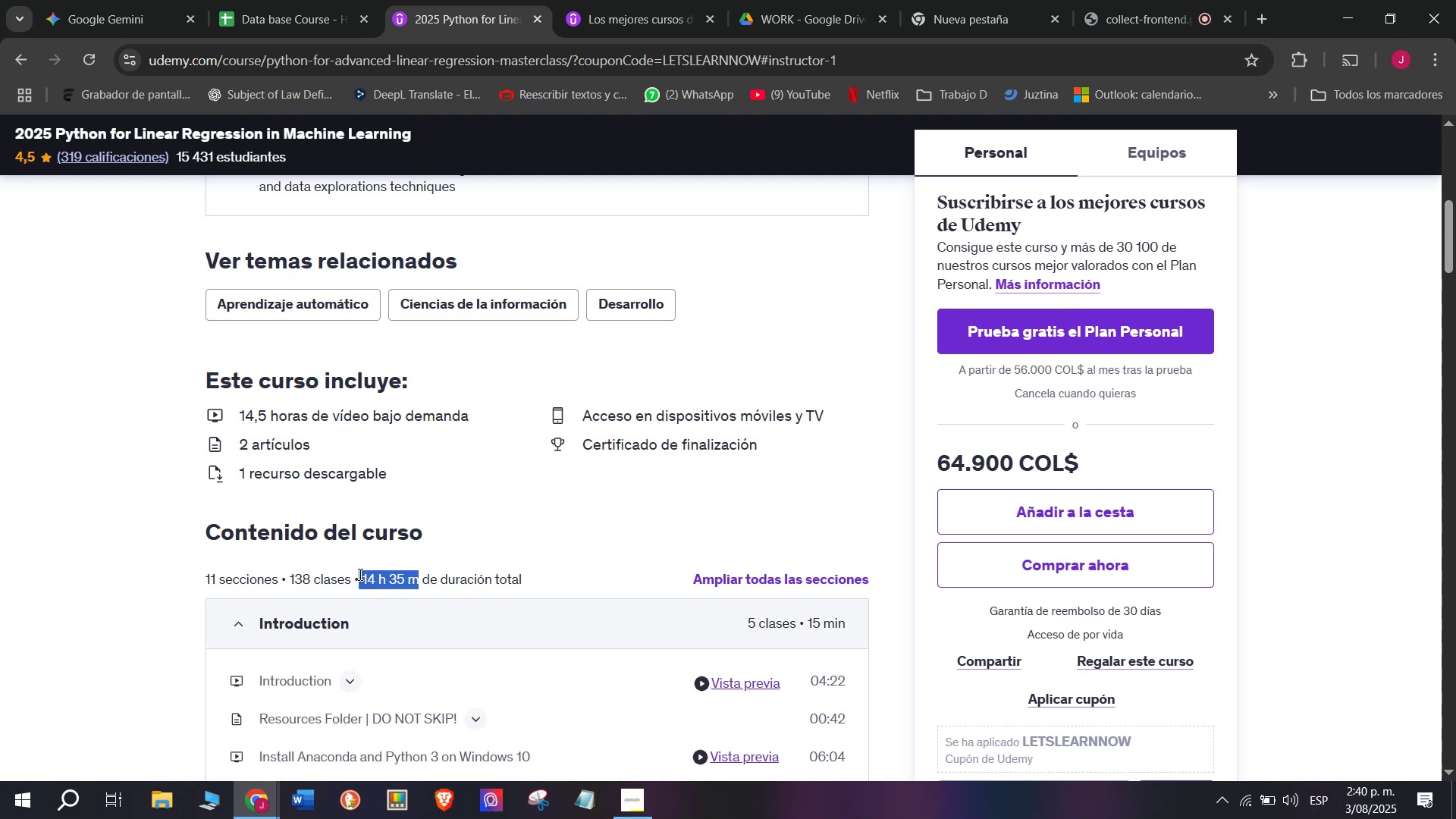 
key(Control+C)
 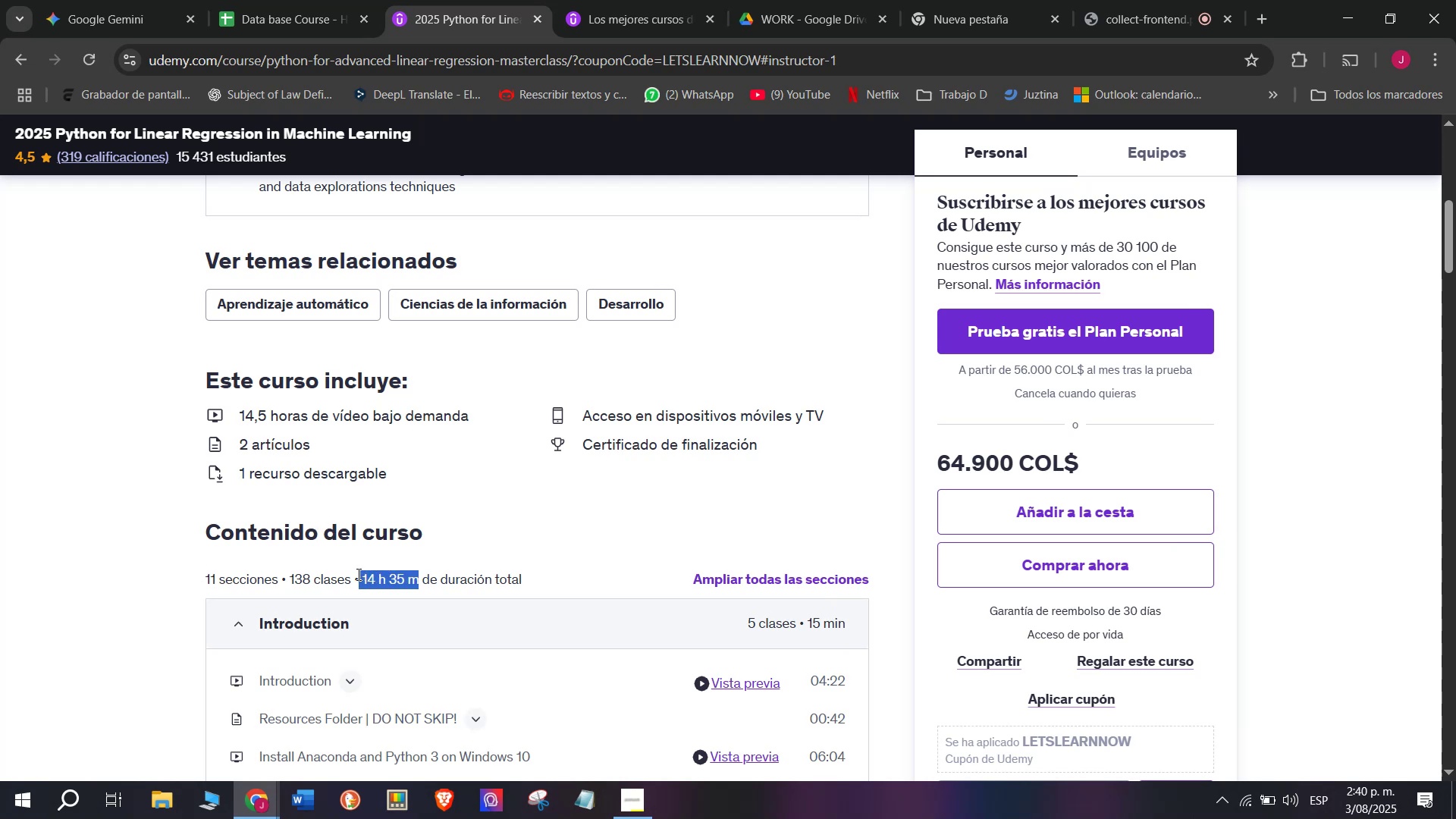 
key(Break)
 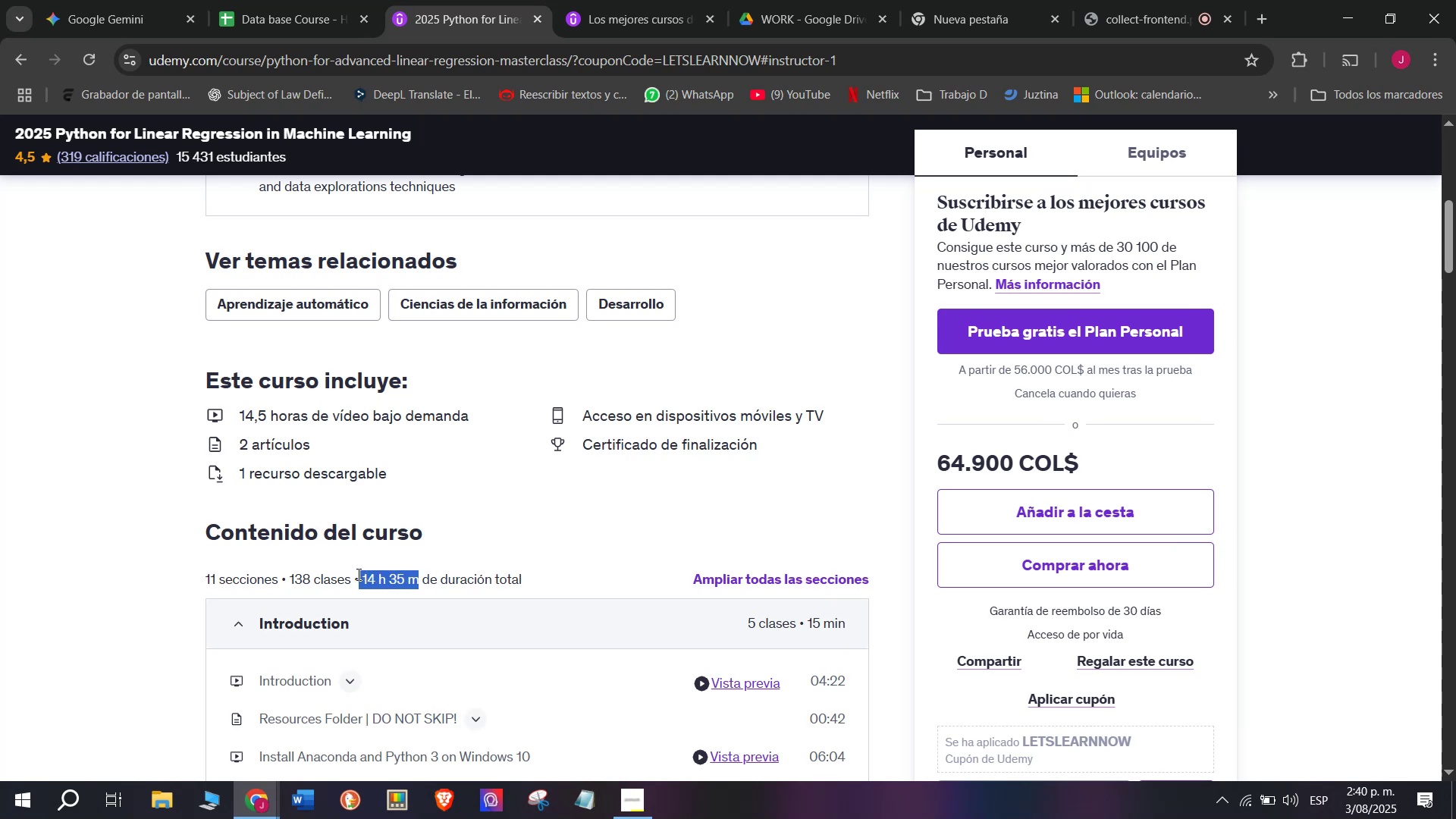 
key(Control+ControlLeft)
 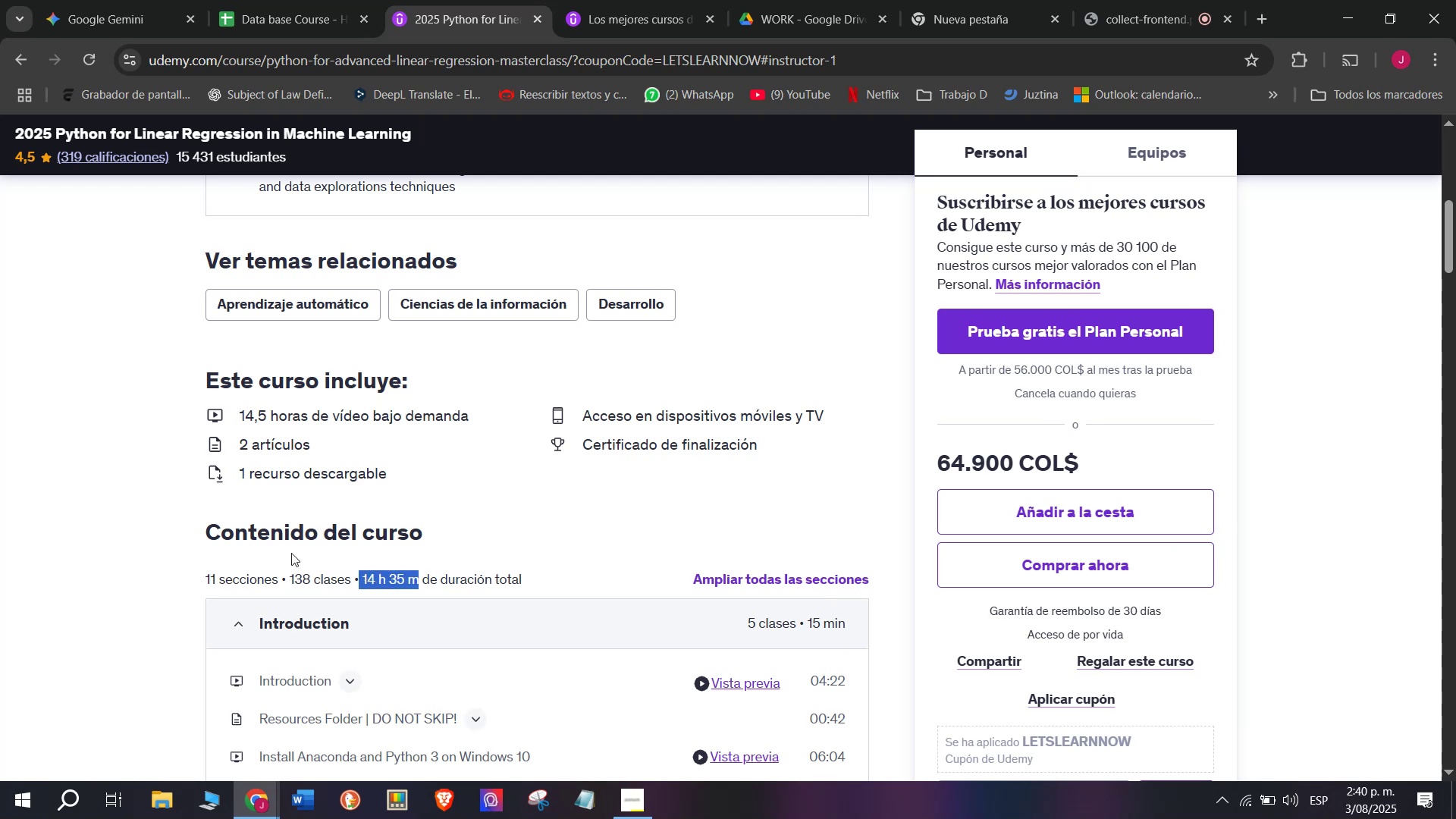 
key(Control+C)
 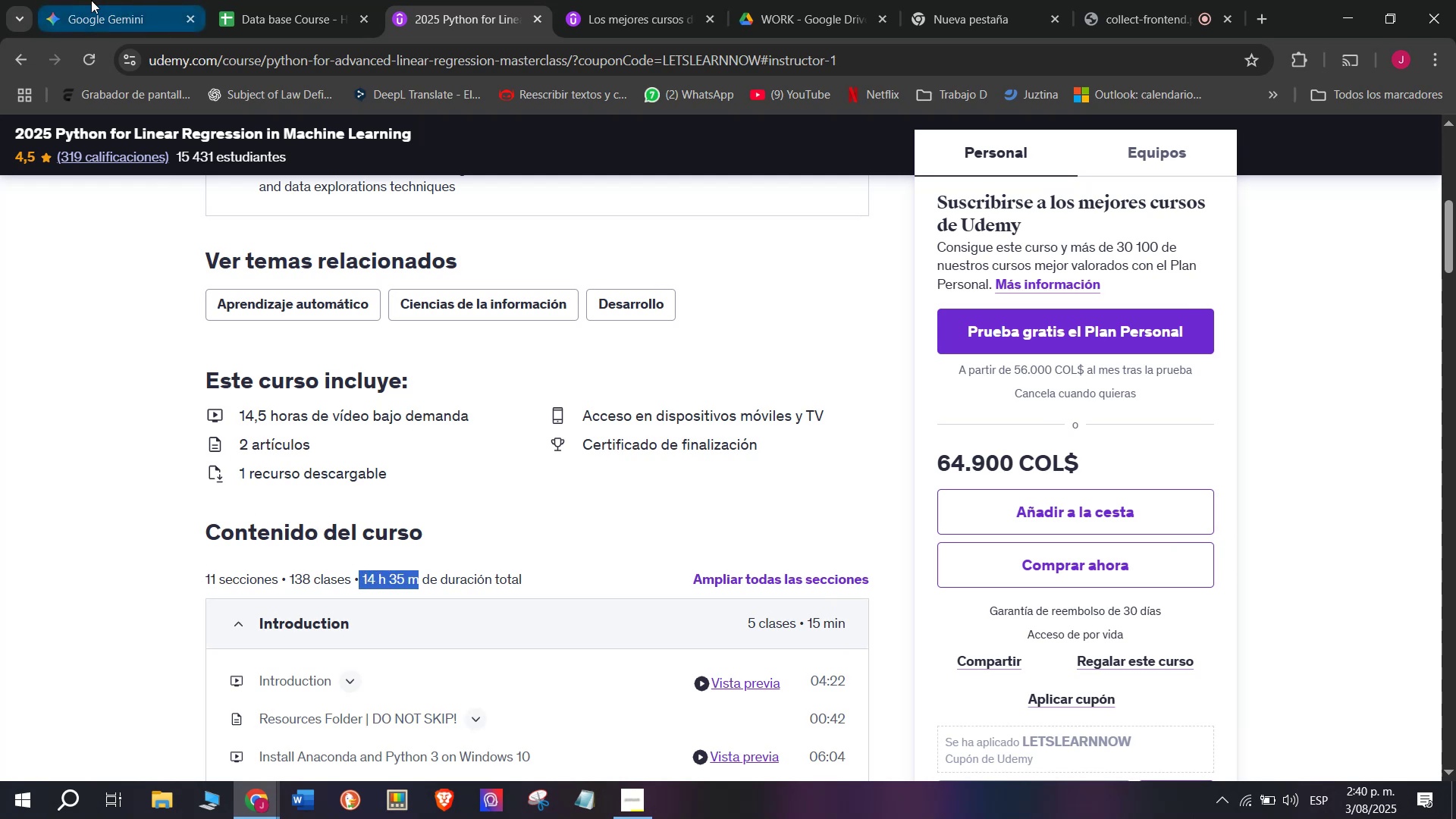 
left_click([258, 0])
 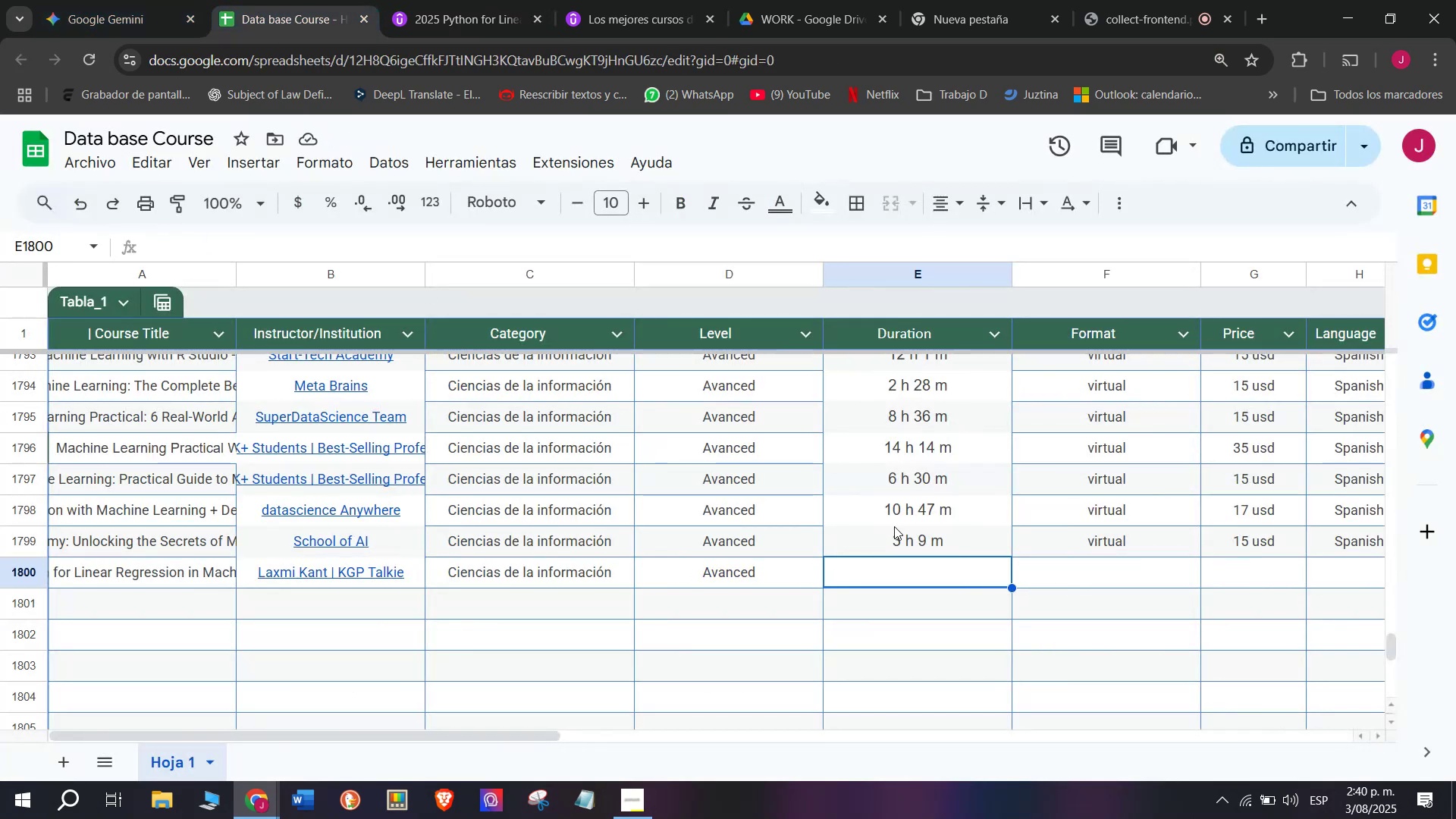 
key(Control+ControlLeft)
 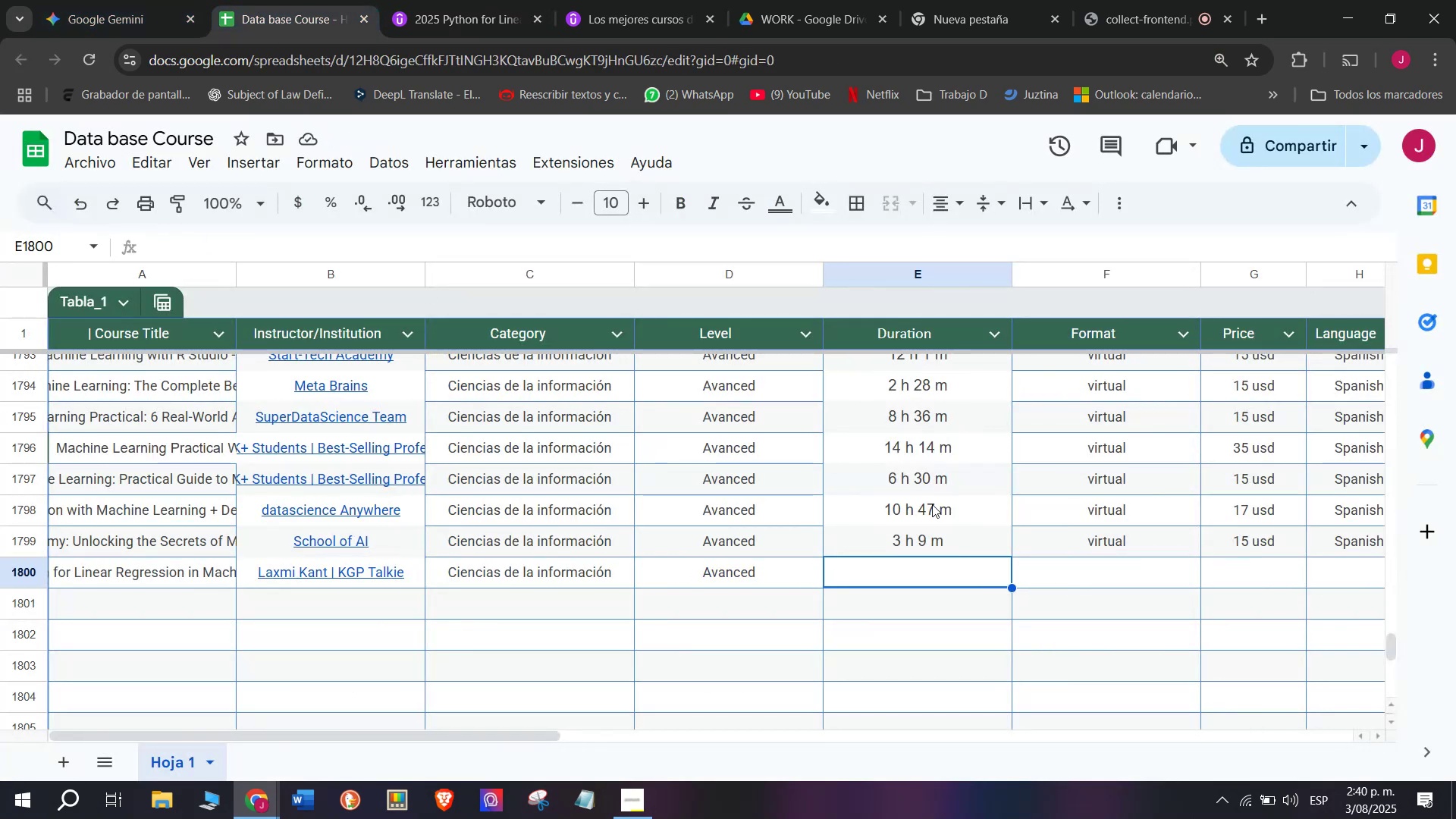 
key(Z)
 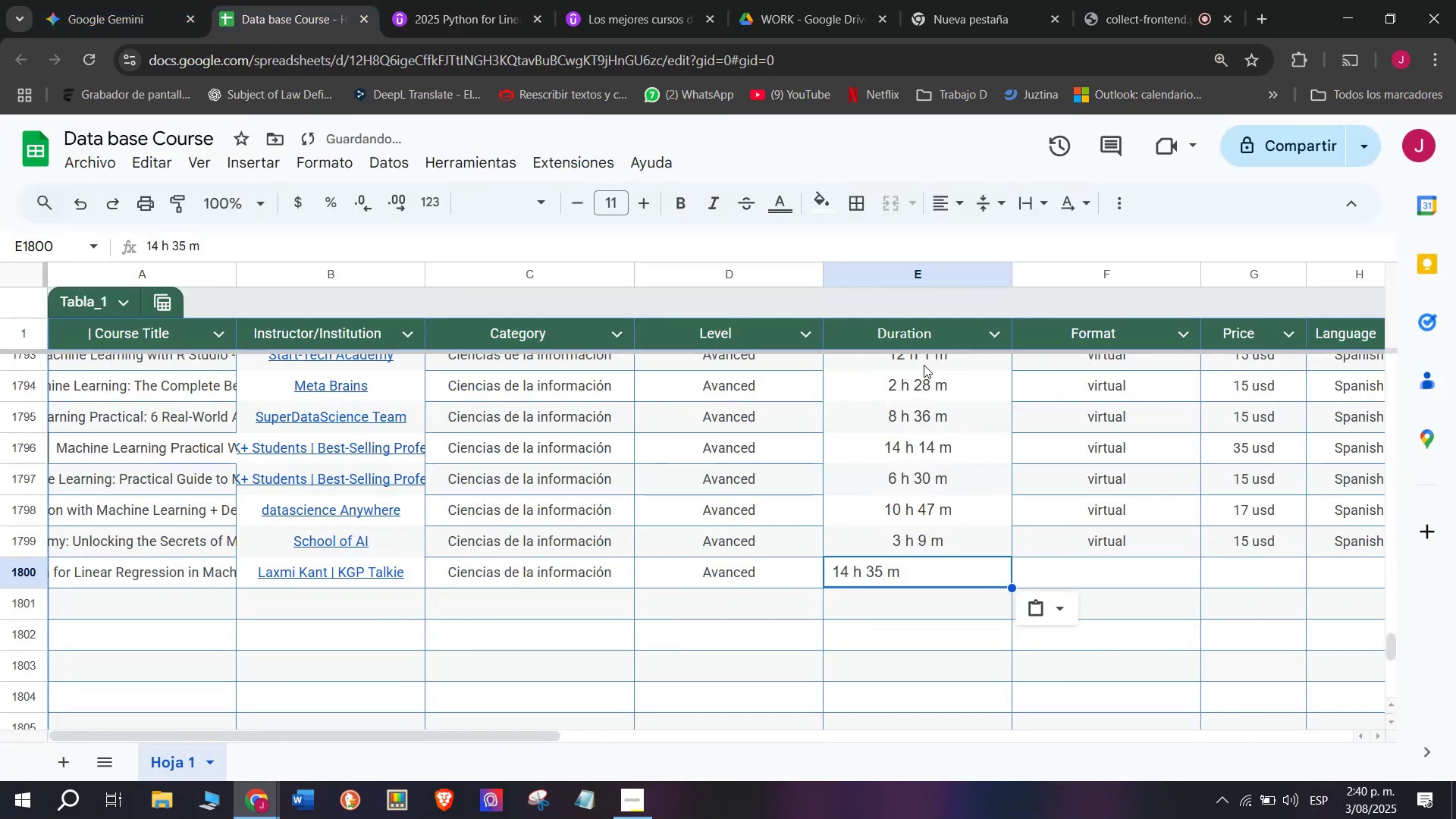 
key(Control+V)
 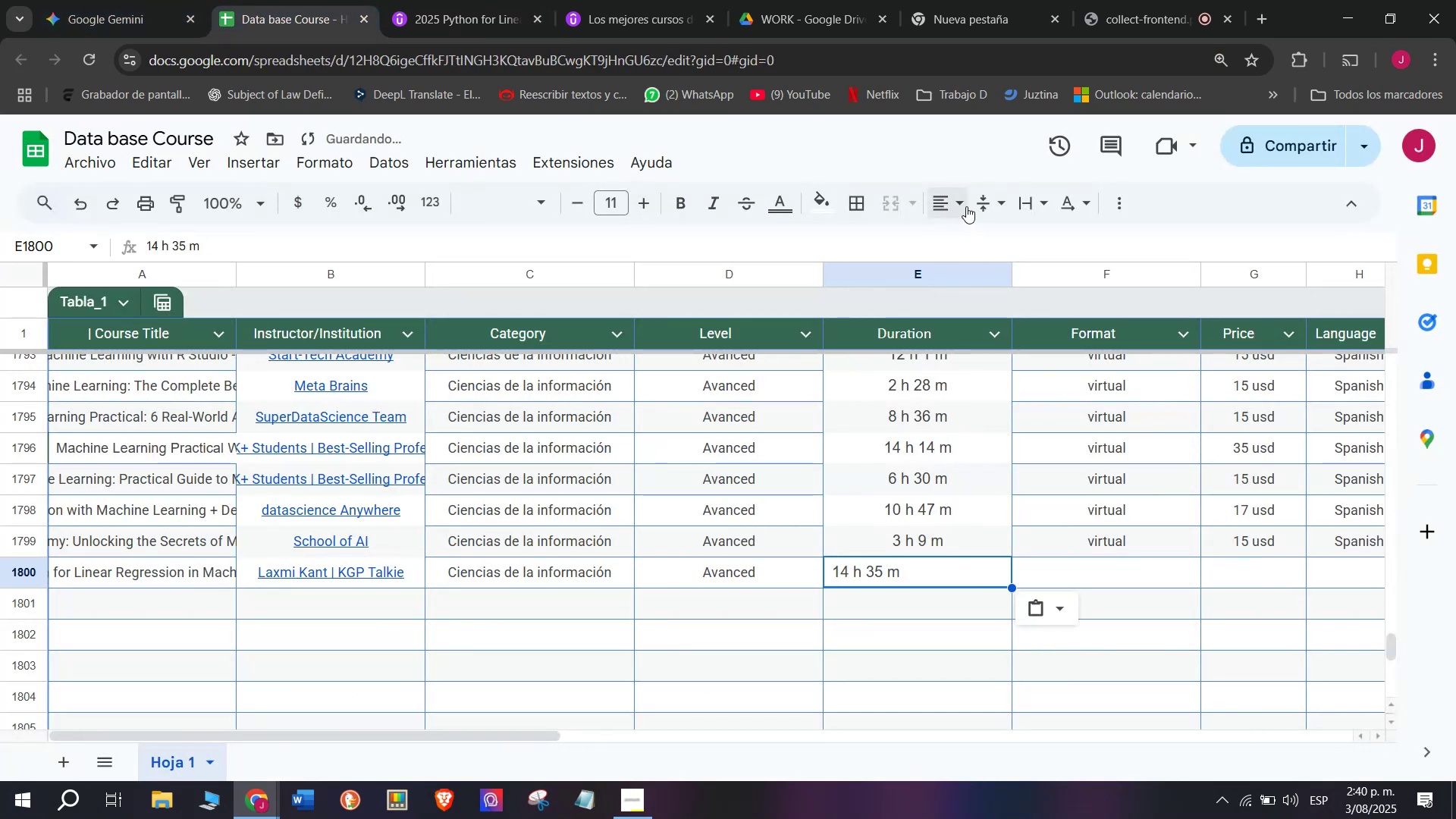 
double_click([996, 261])
 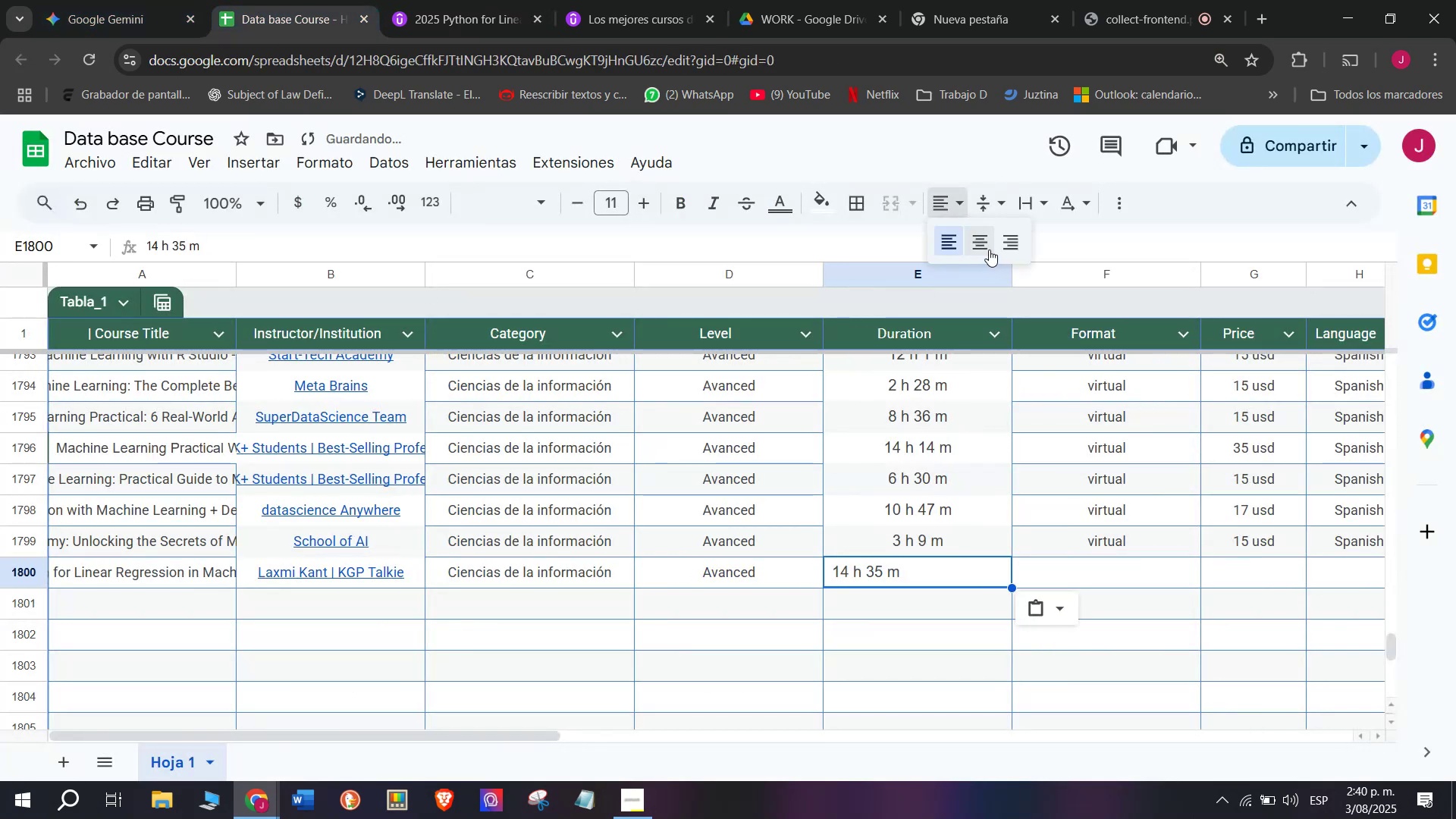 
triple_click([989, 249])
 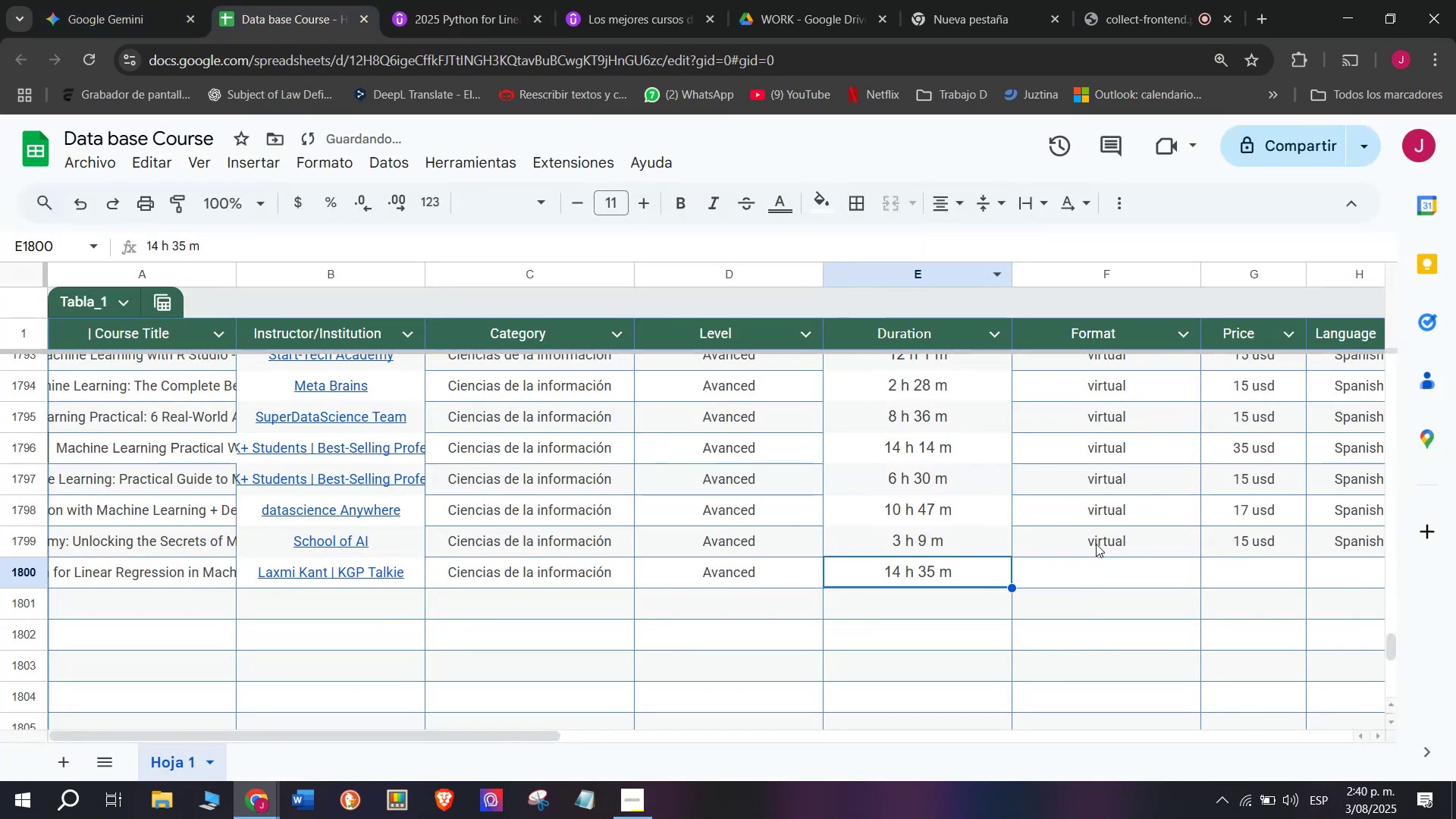 
key(Break)
 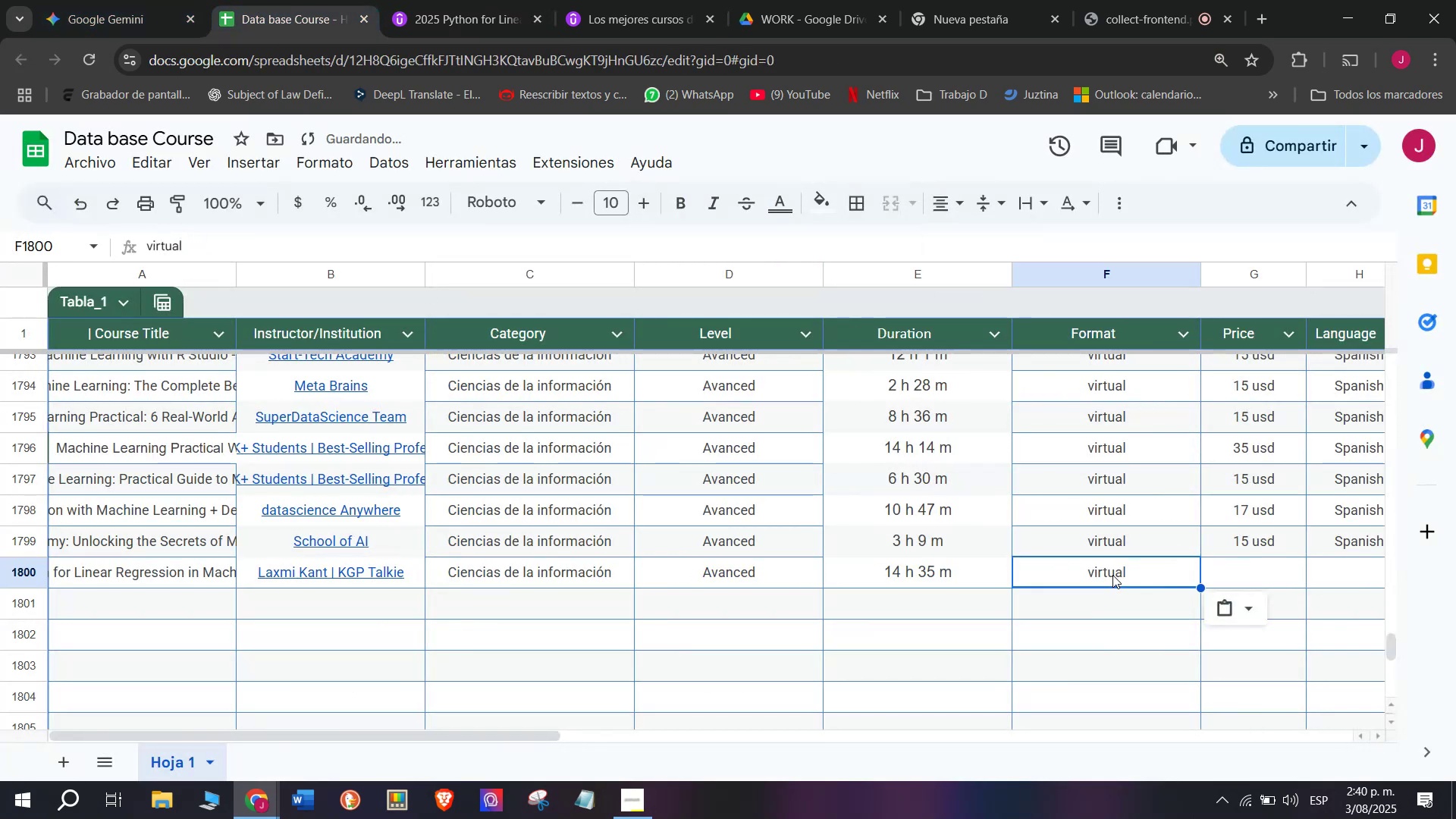 
key(Control+ControlLeft)
 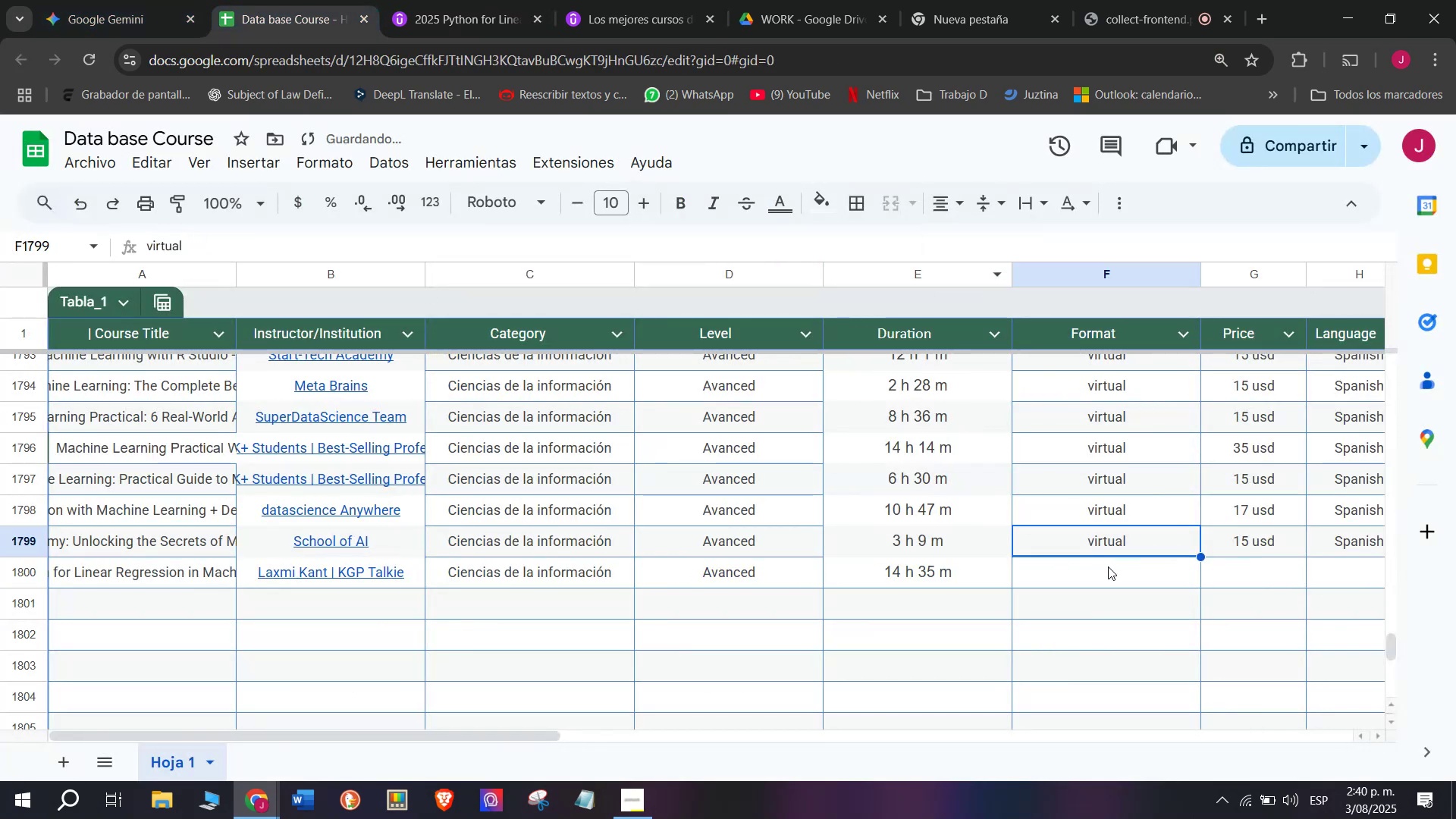 
key(Control+C)
 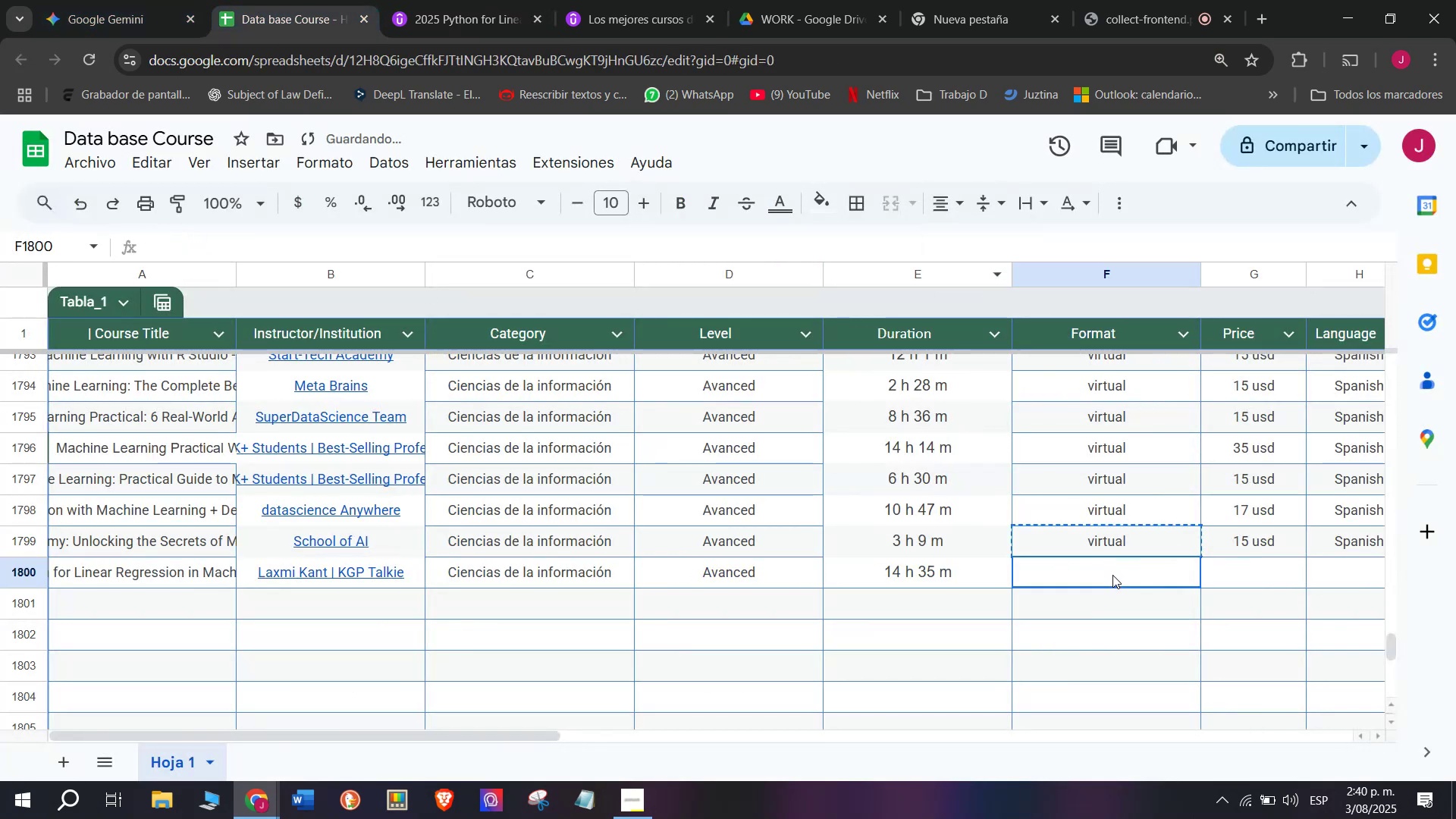 
left_click([1112, 575])
 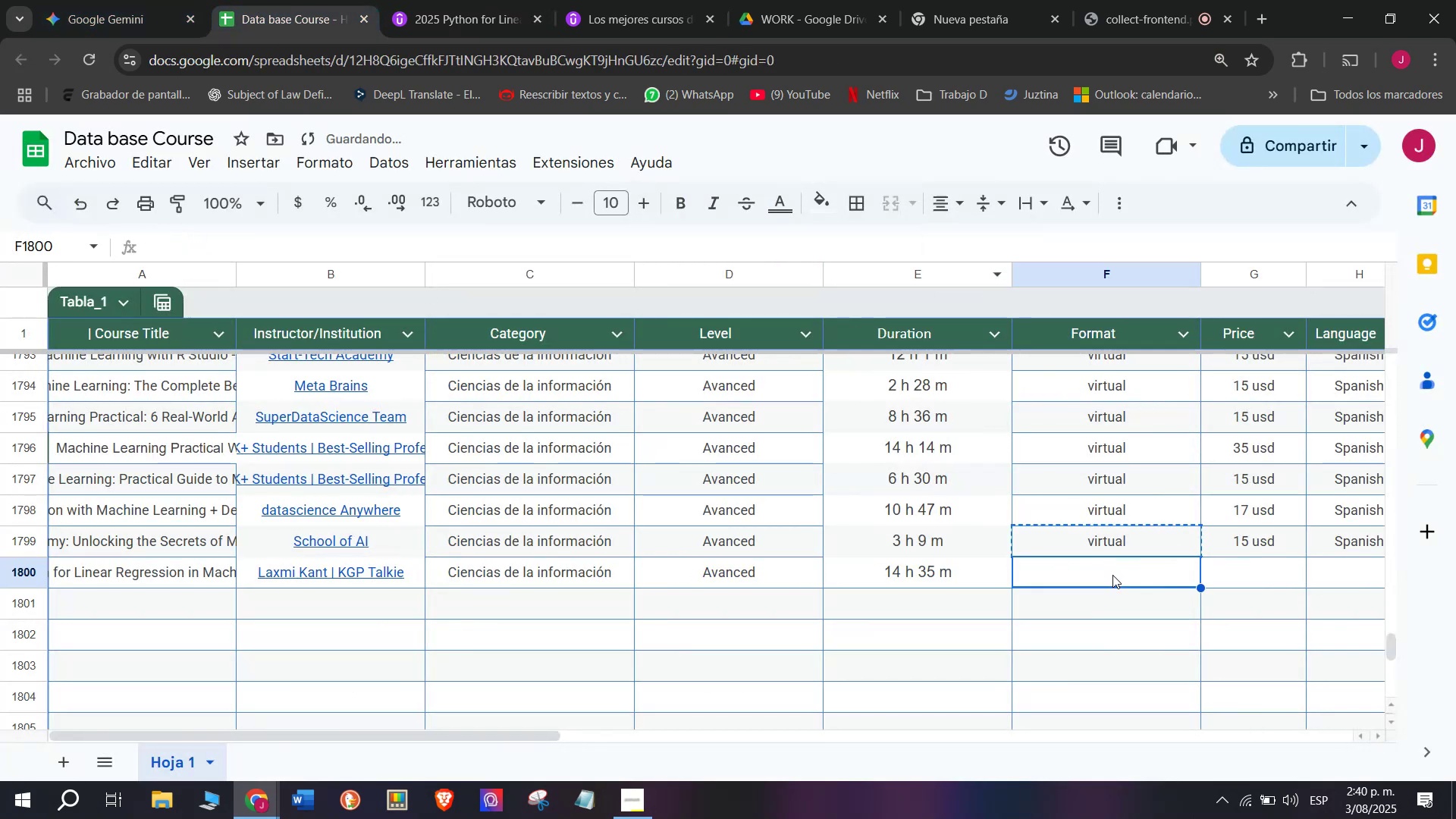 
key(Z)
 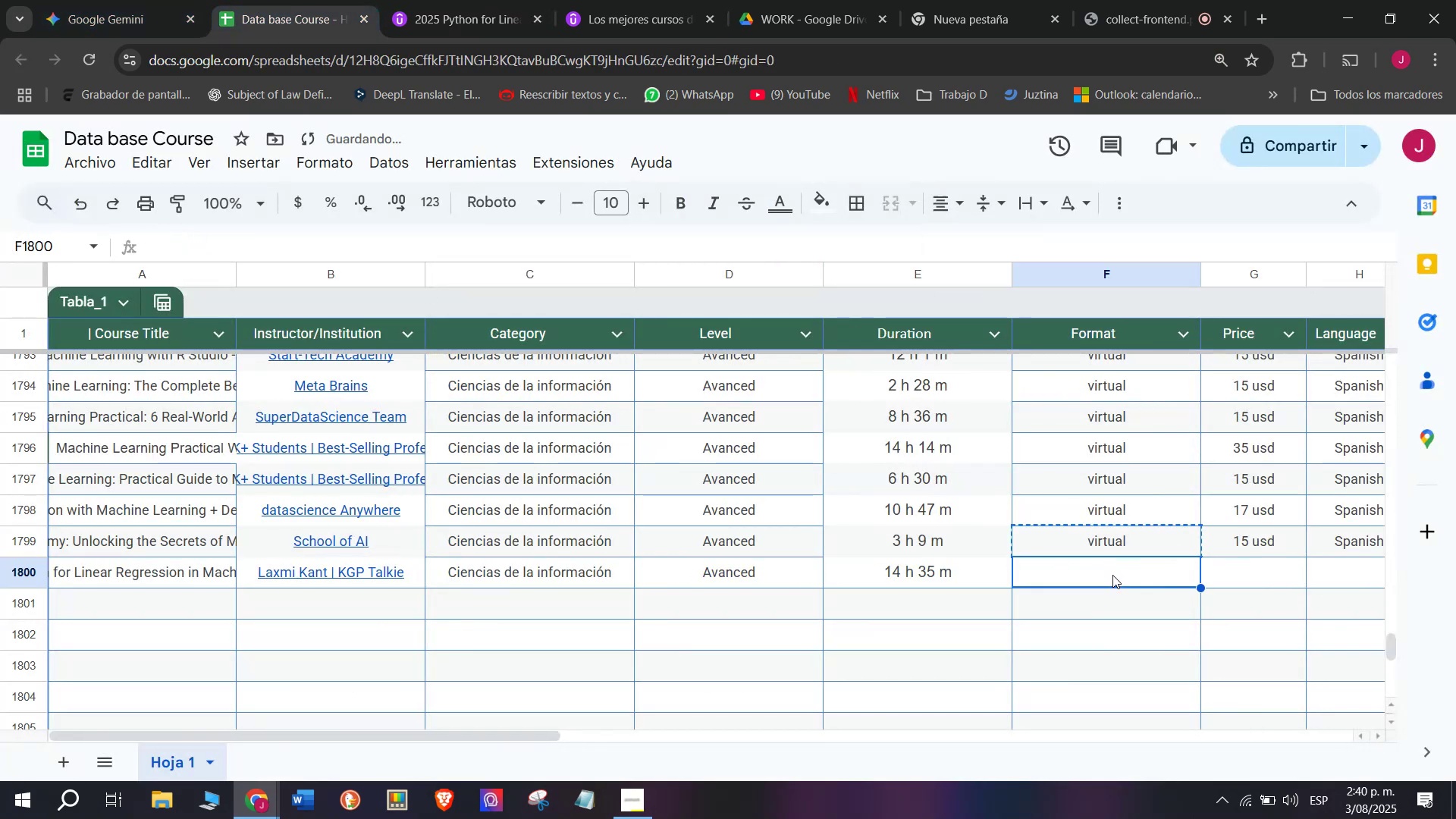 
key(Control+ControlLeft)
 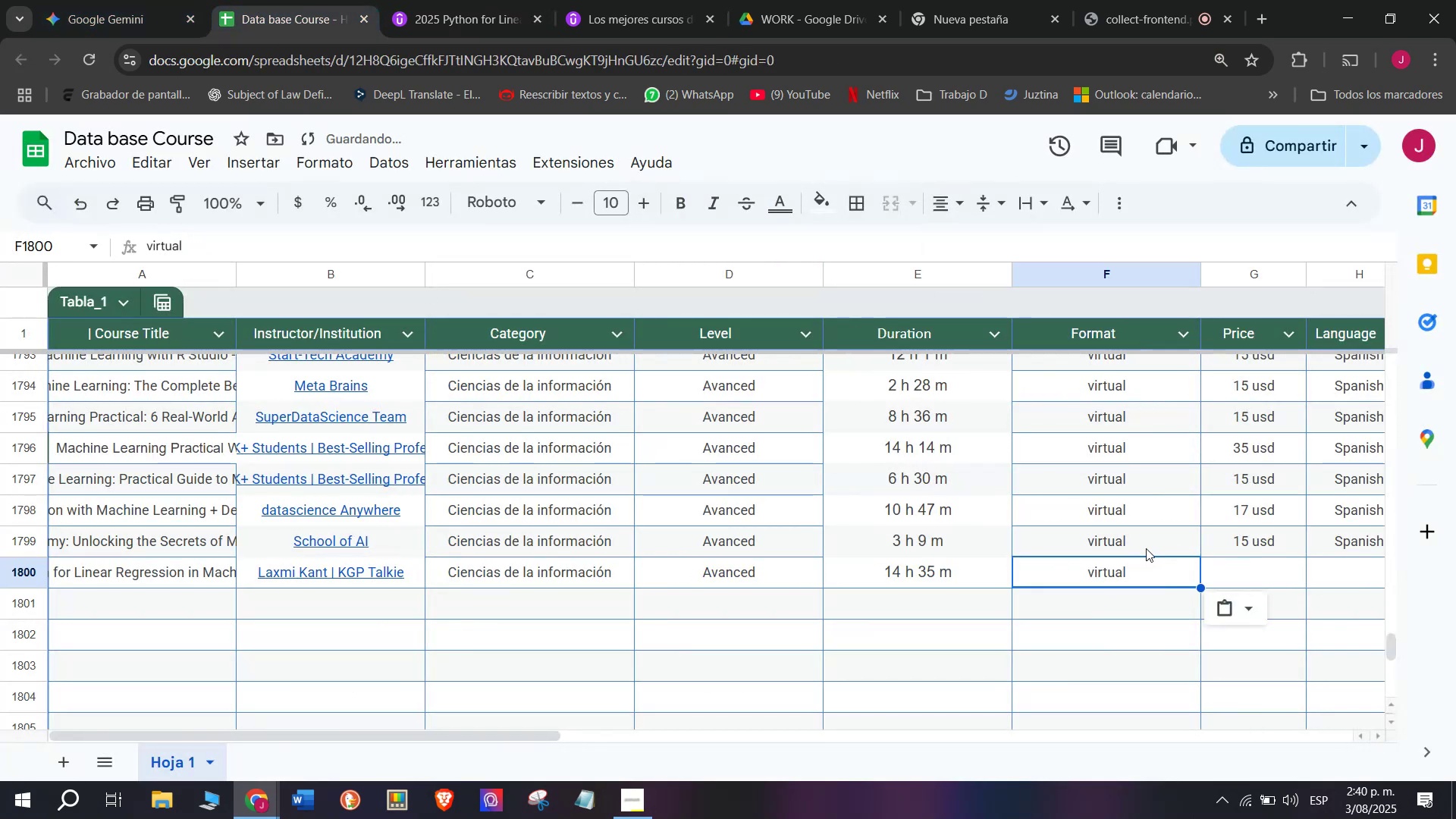 
key(Control+V)
 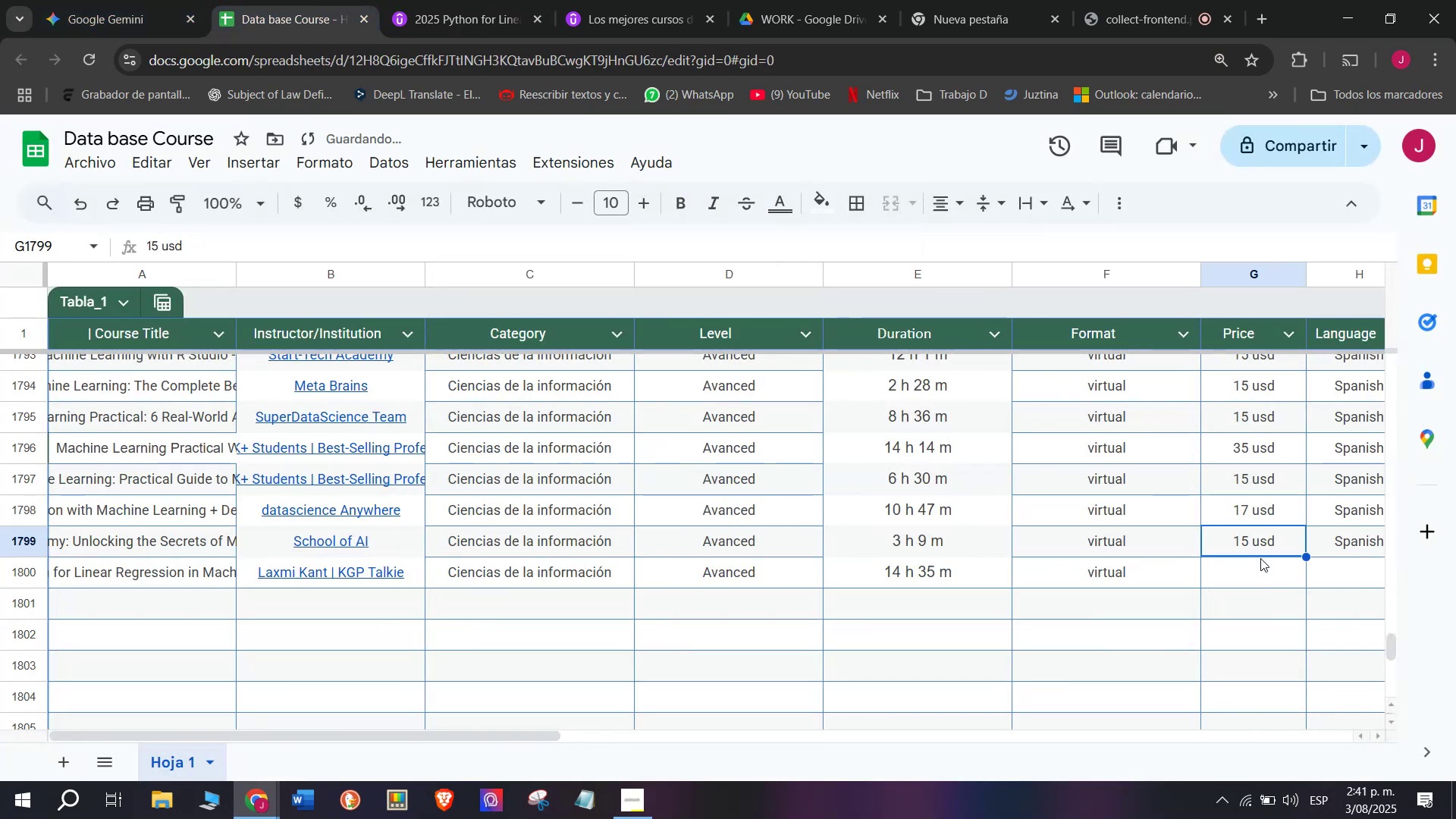 
key(Break)
 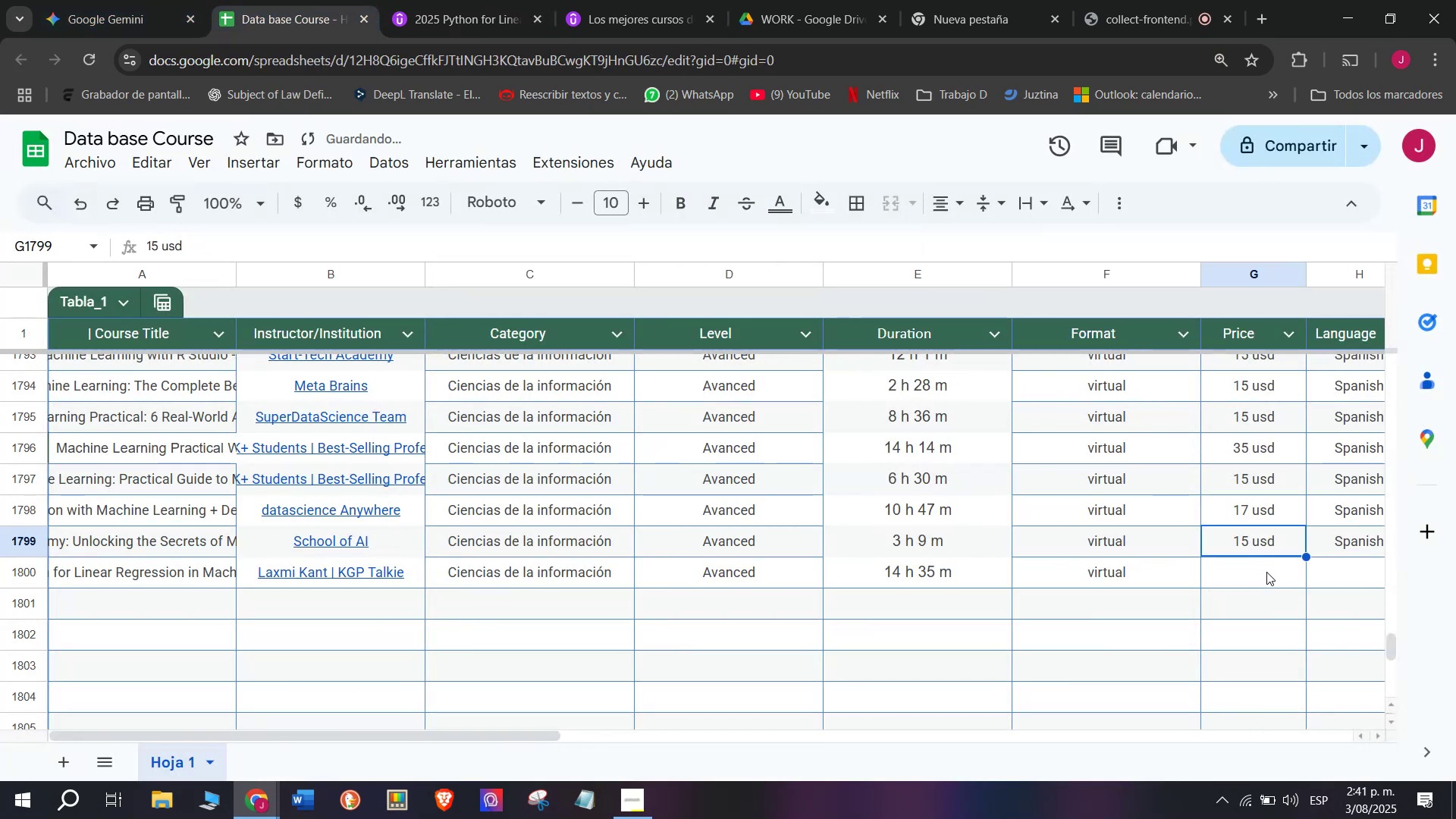 
key(Control+ControlLeft)
 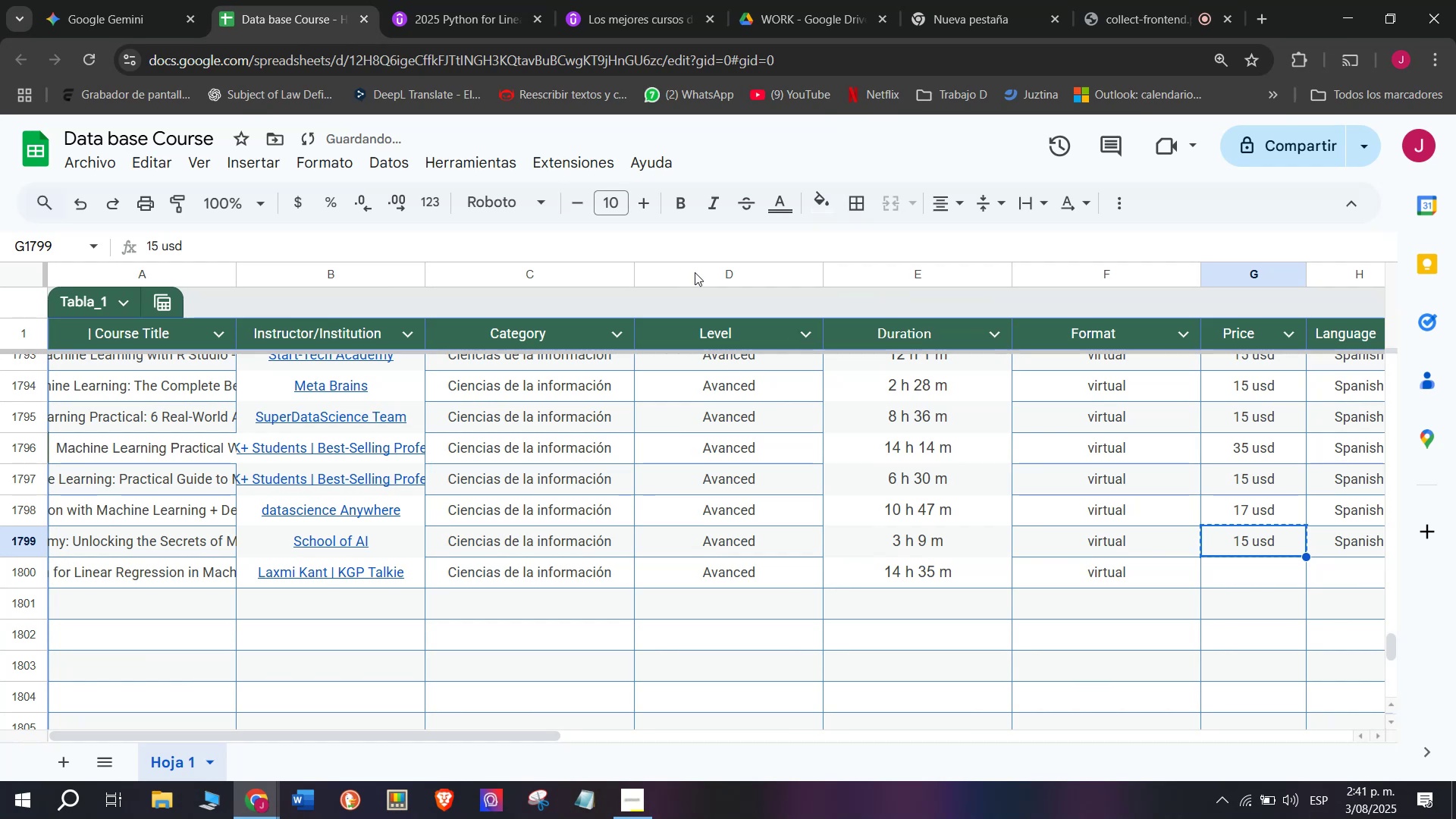 
key(Control+C)
 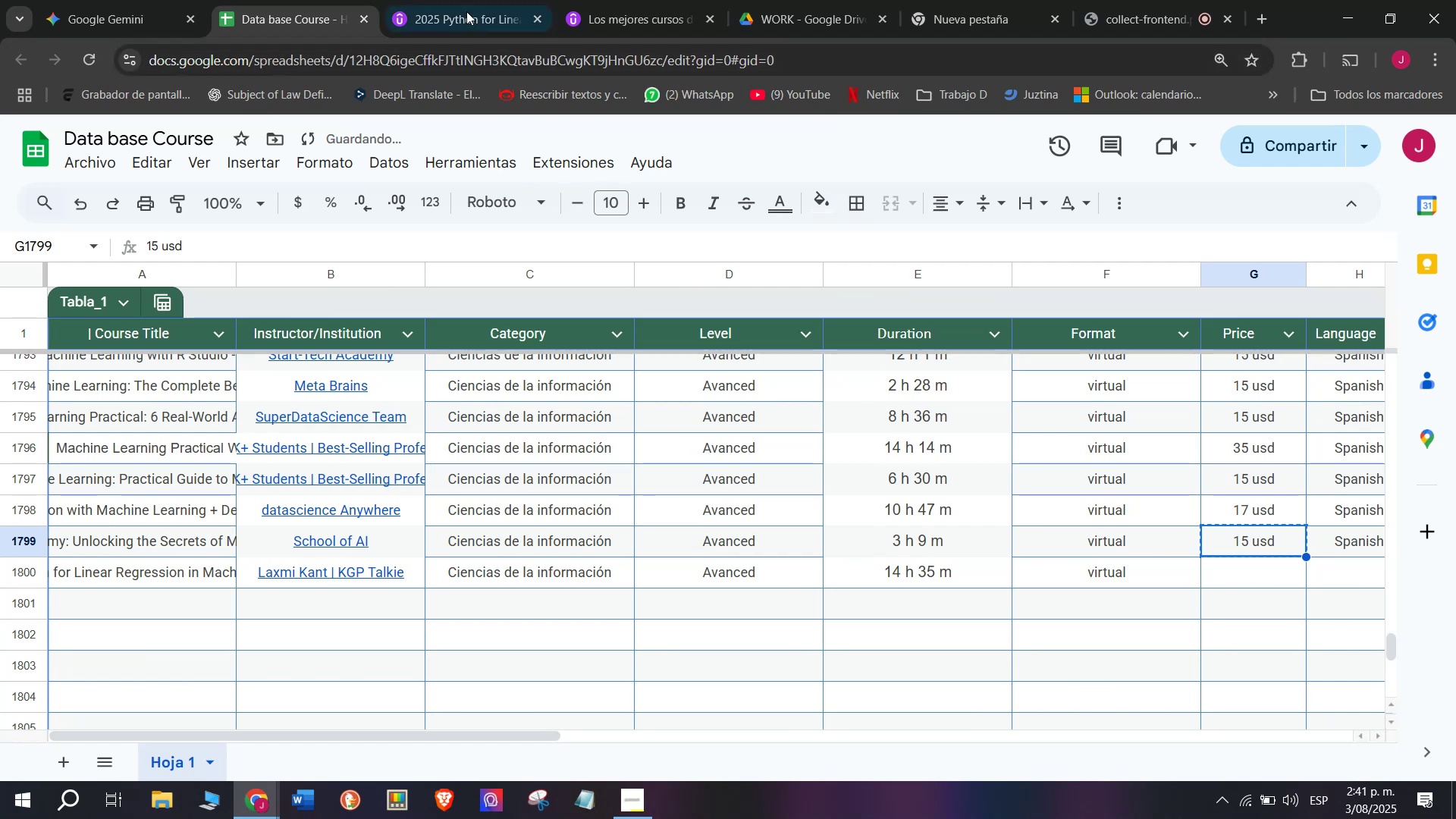 
left_click([476, 0])
 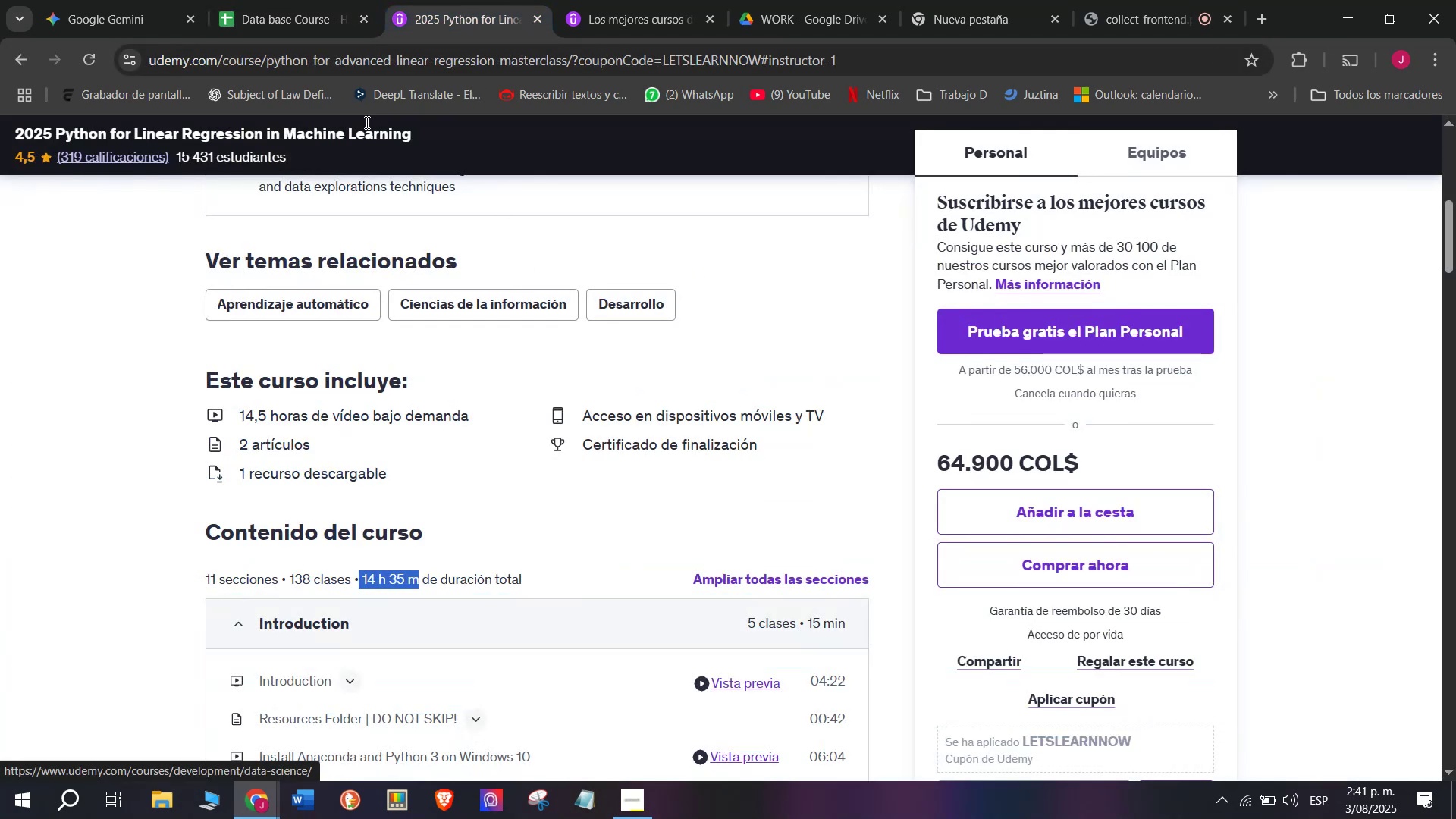 
left_click([271, 0])
 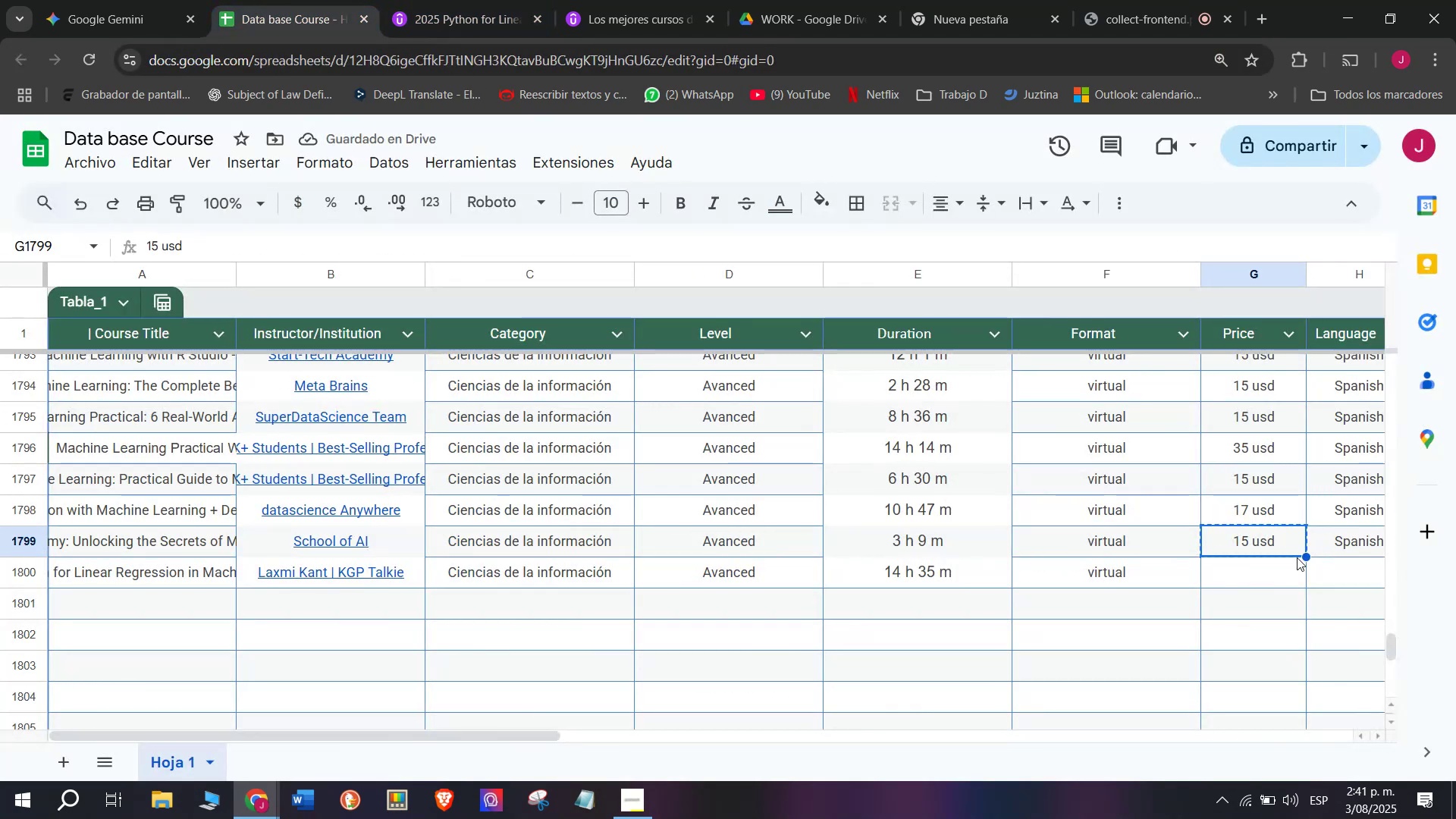 
left_click([1276, 564])
 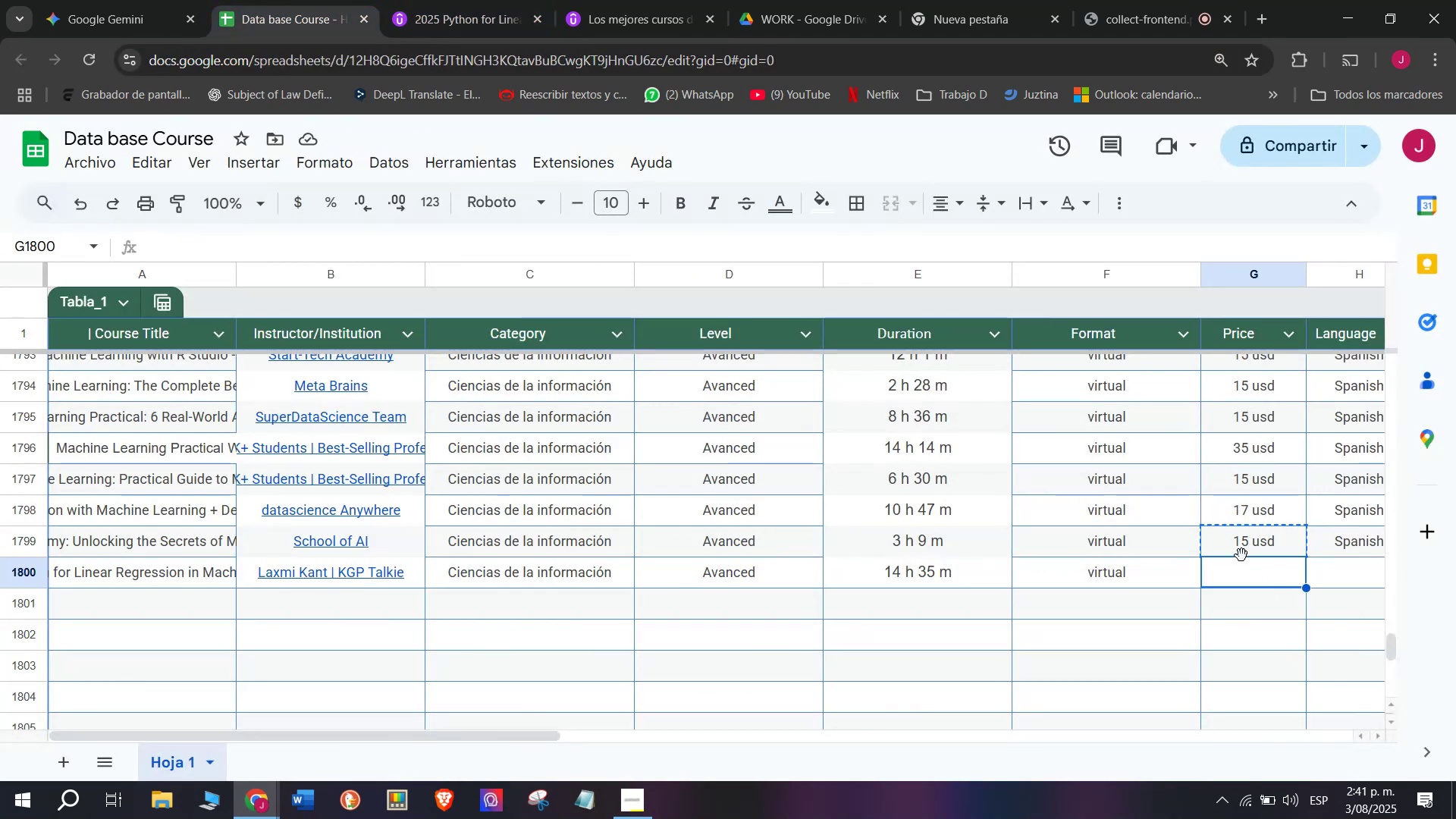 
key(Z)
 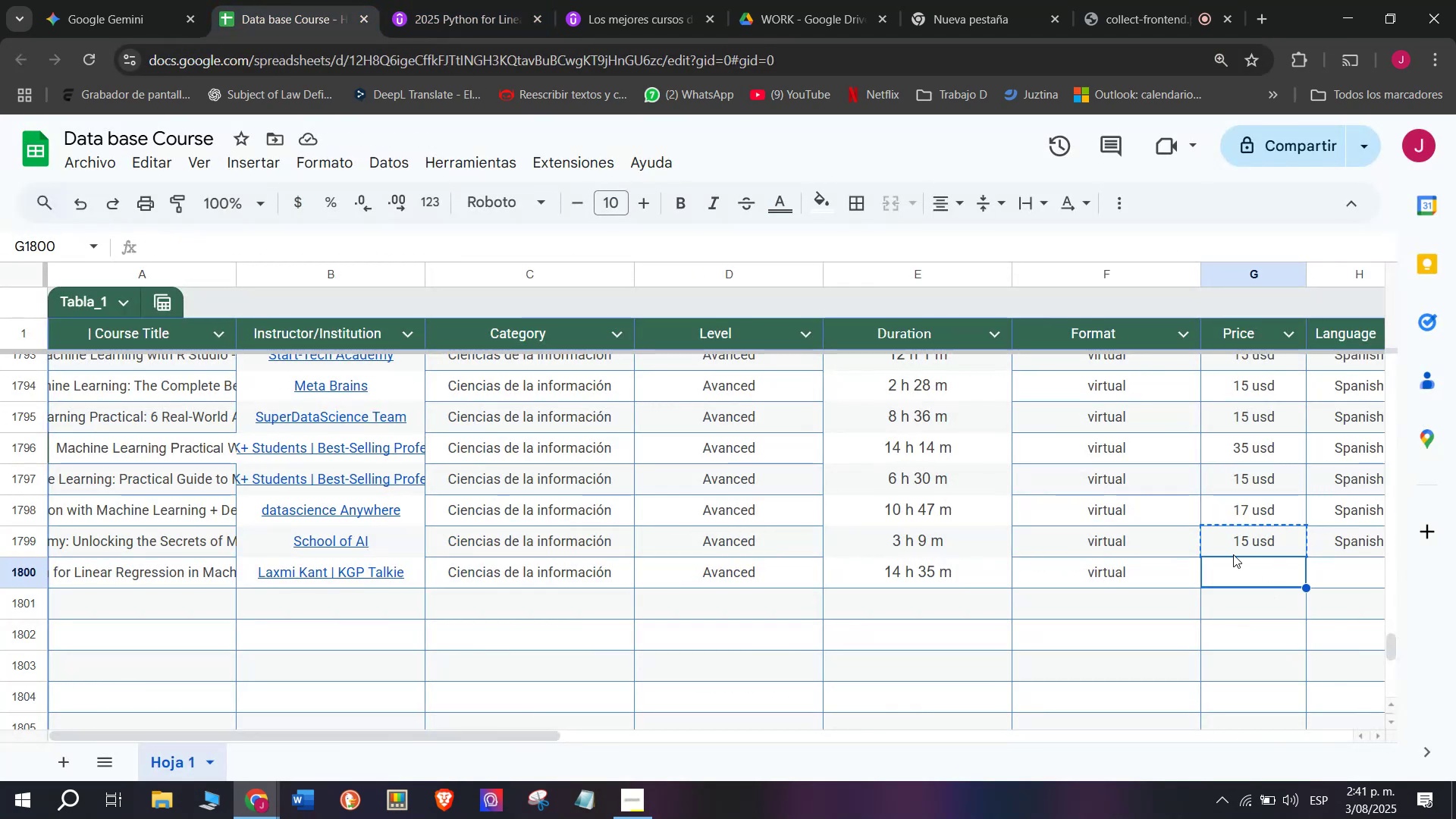 
key(Control+ControlLeft)
 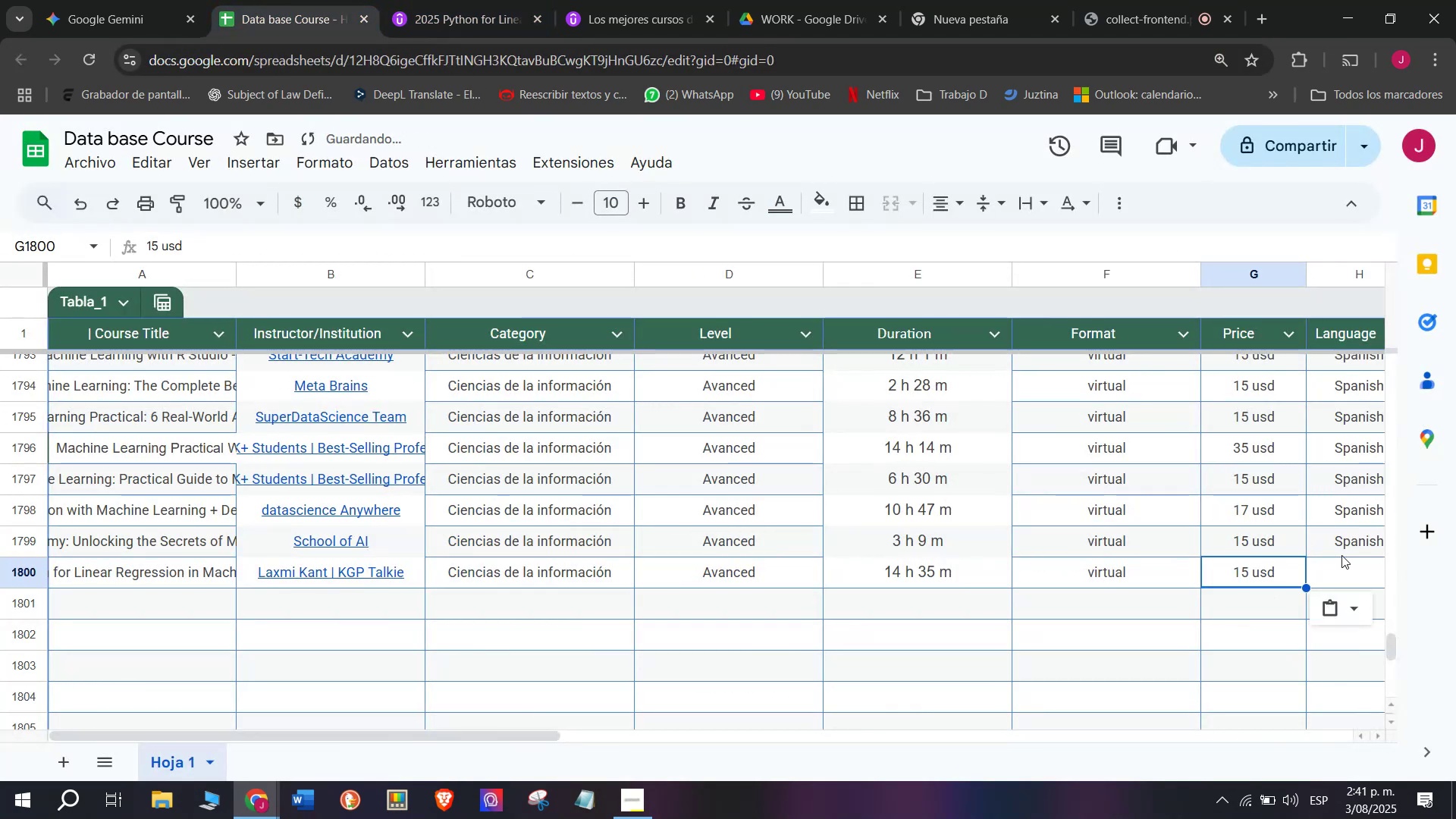 
key(Control+V)
 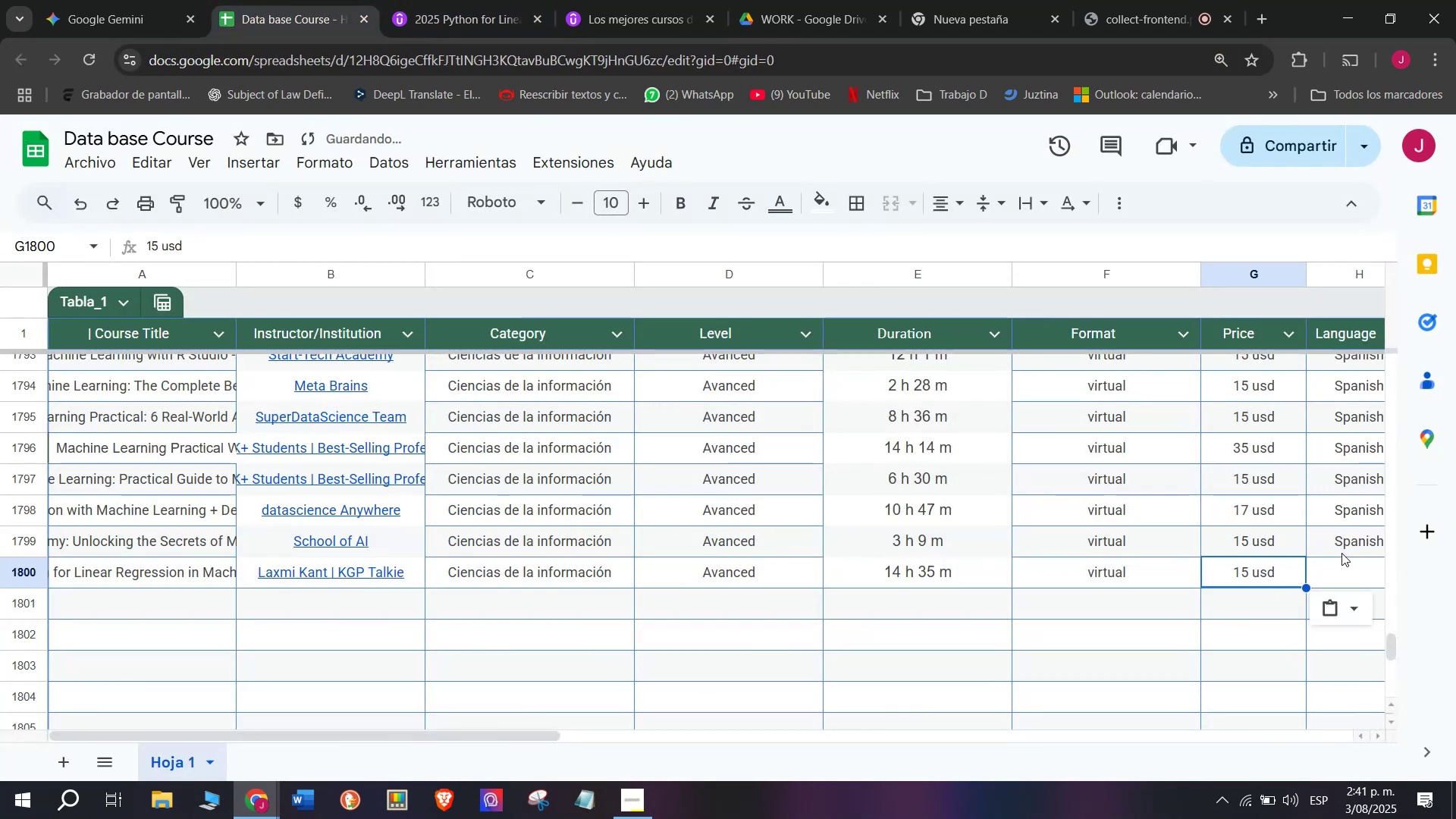 
key(Control+ControlLeft)
 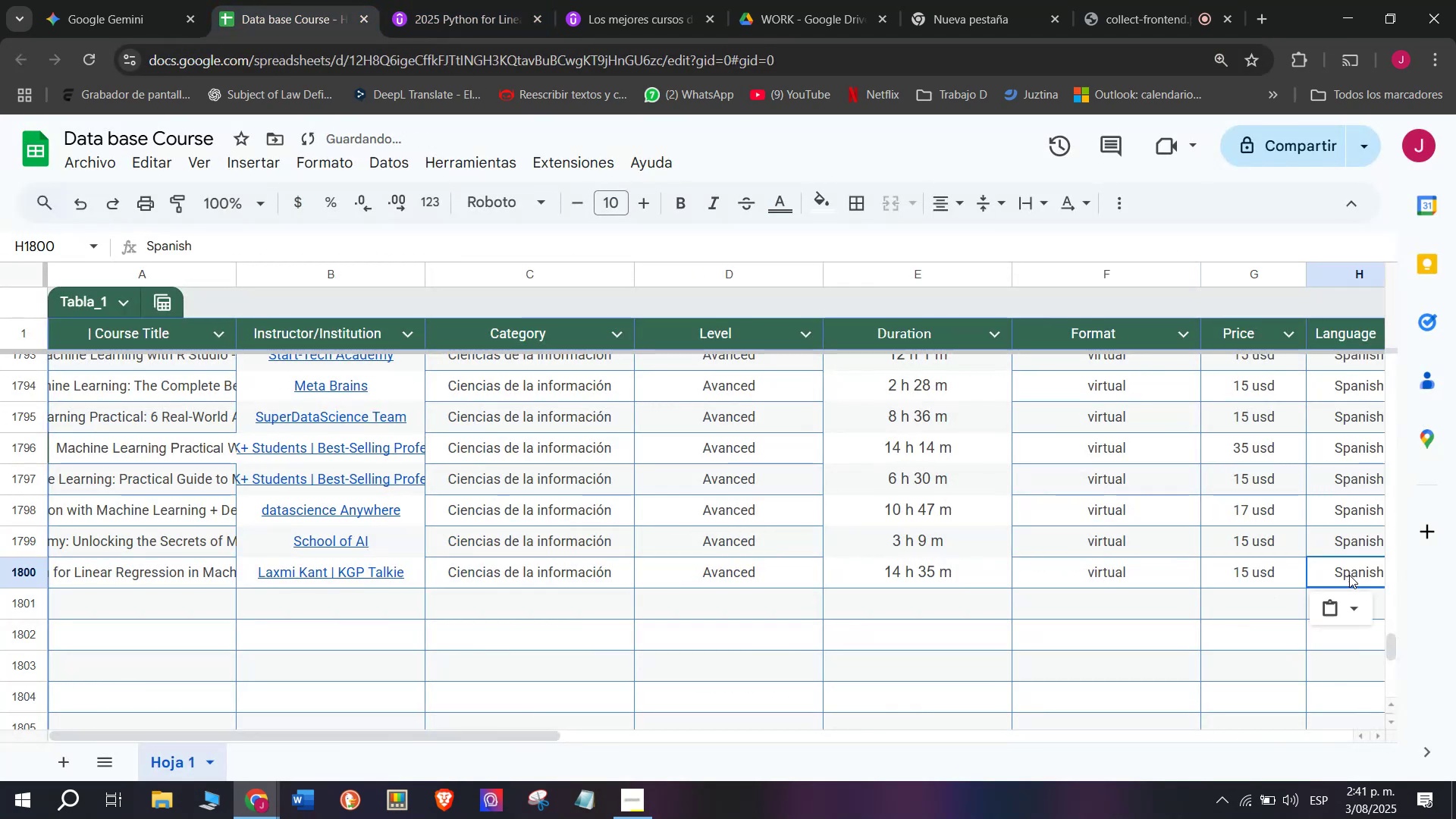 
key(Break)
 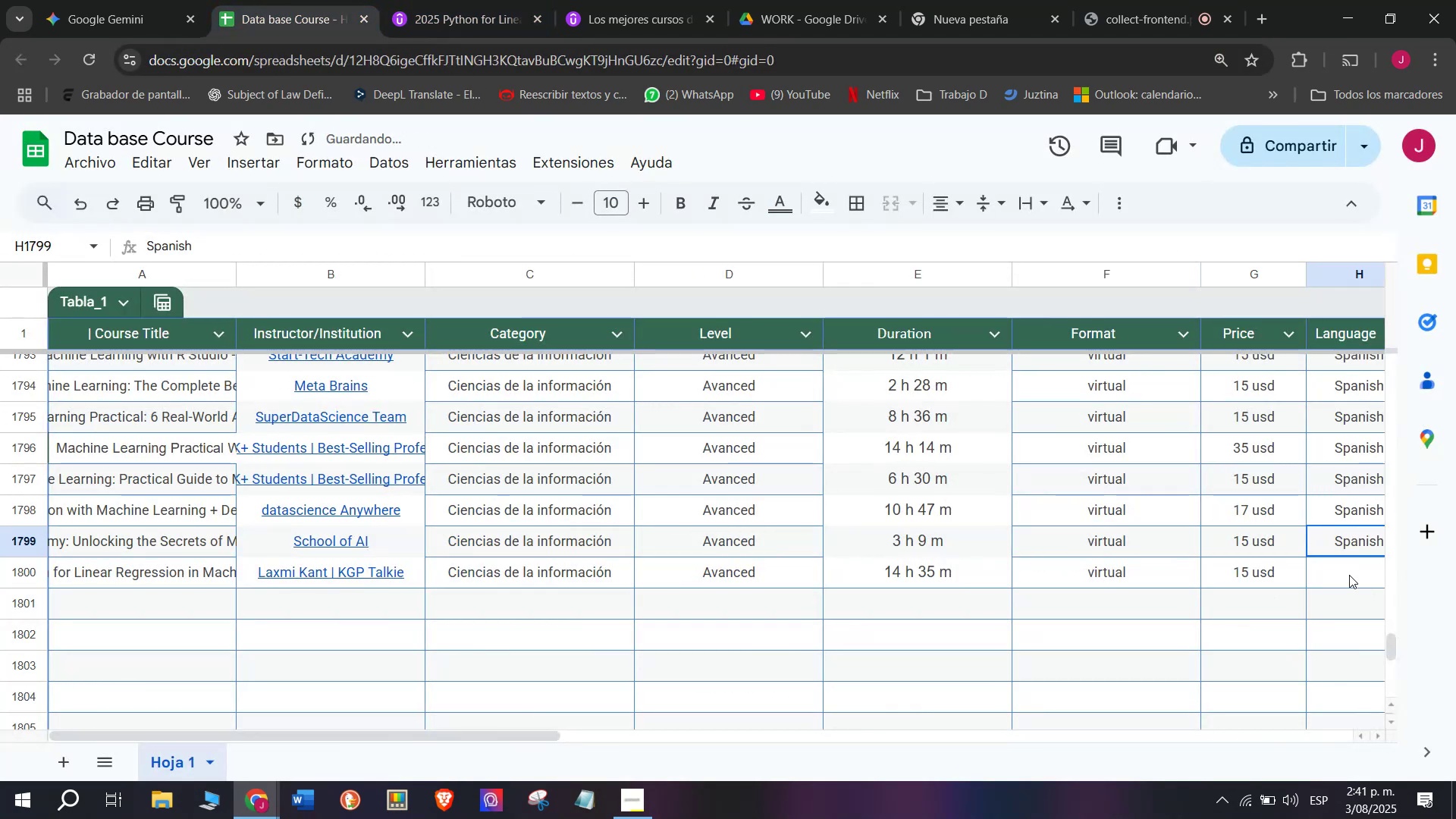 
key(Control+C)
 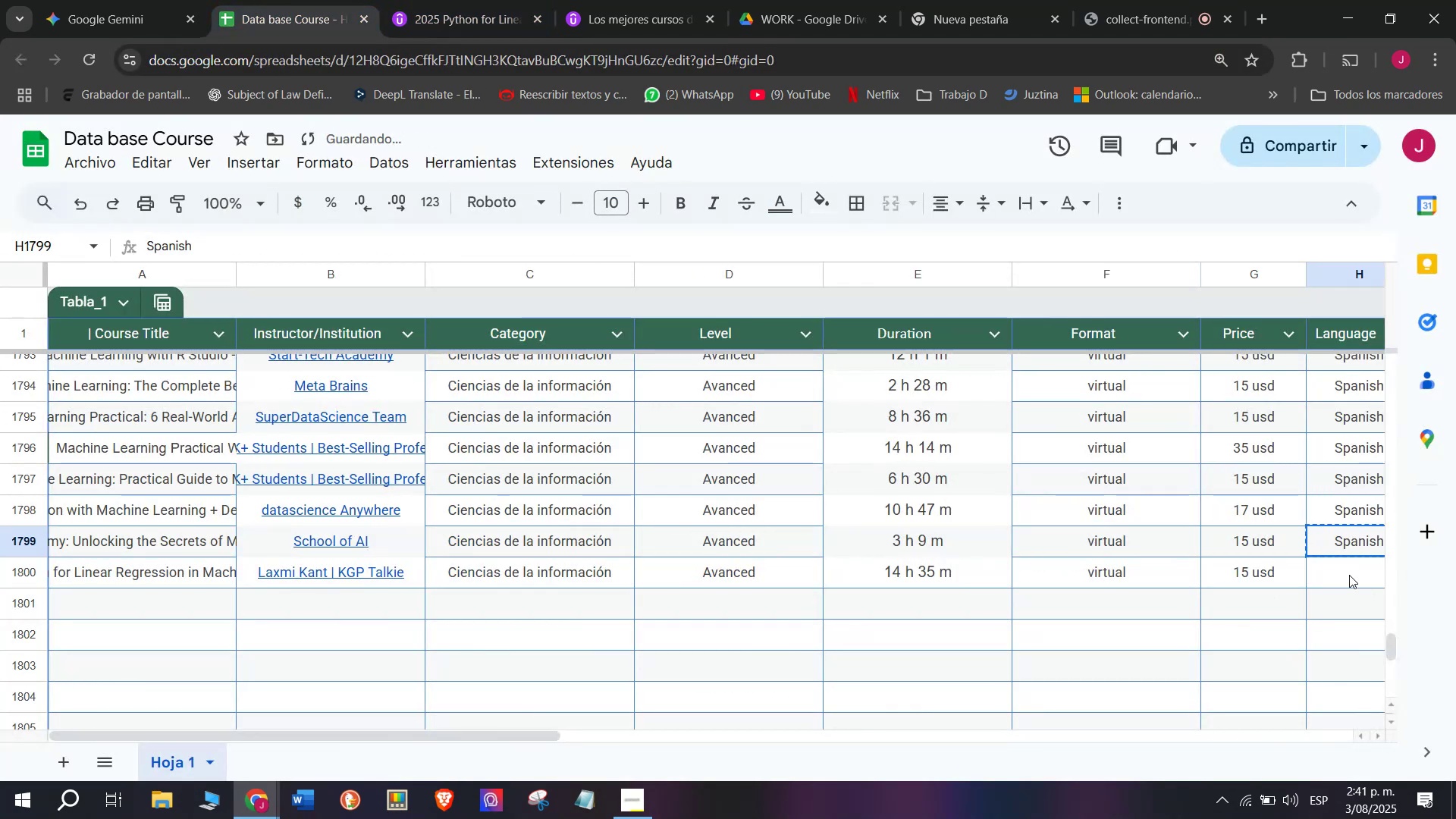 
double_click([1349, 575])
 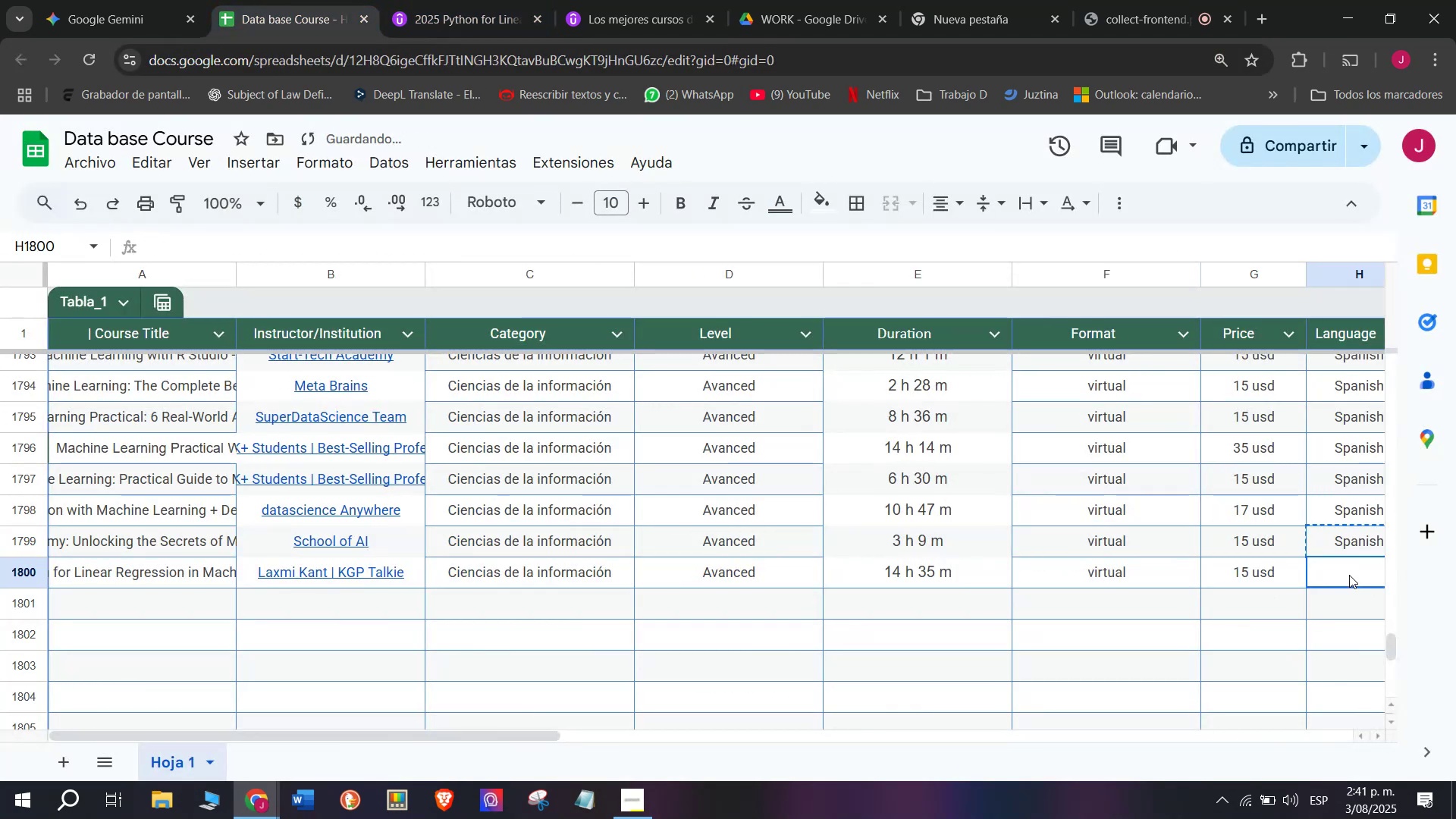 
key(Z)
 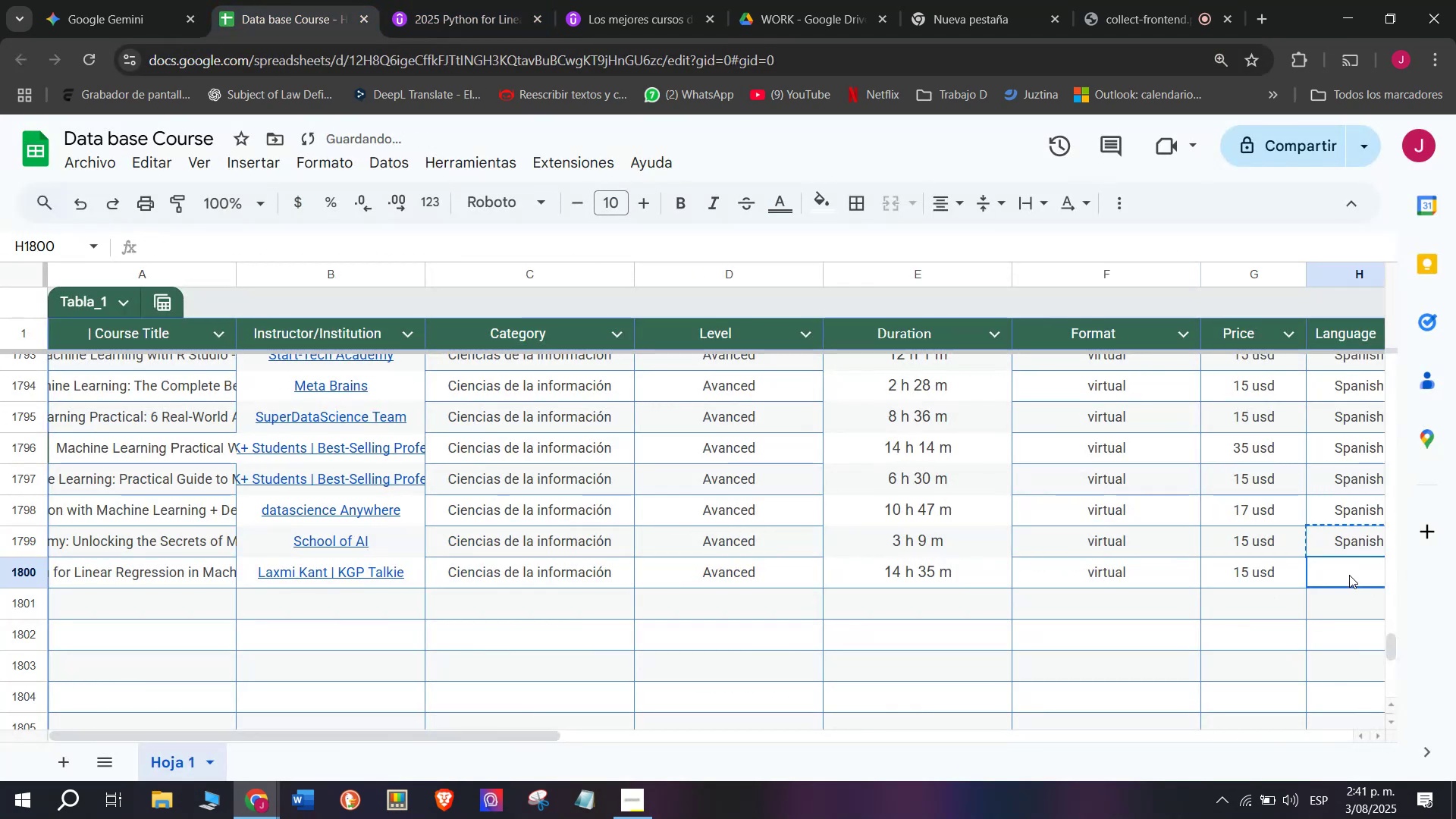 
key(Control+ControlLeft)
 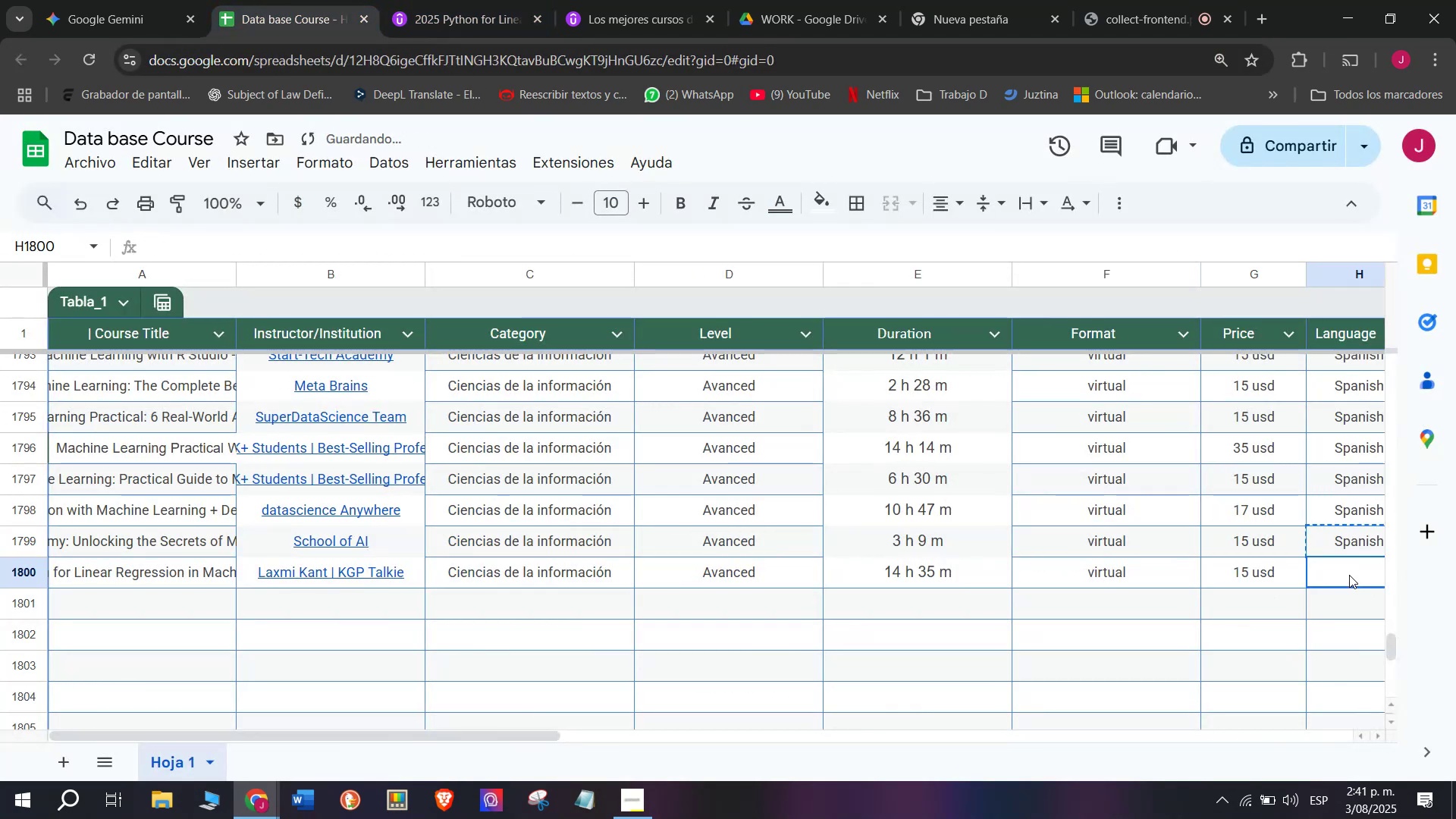 
key(Control+V)
 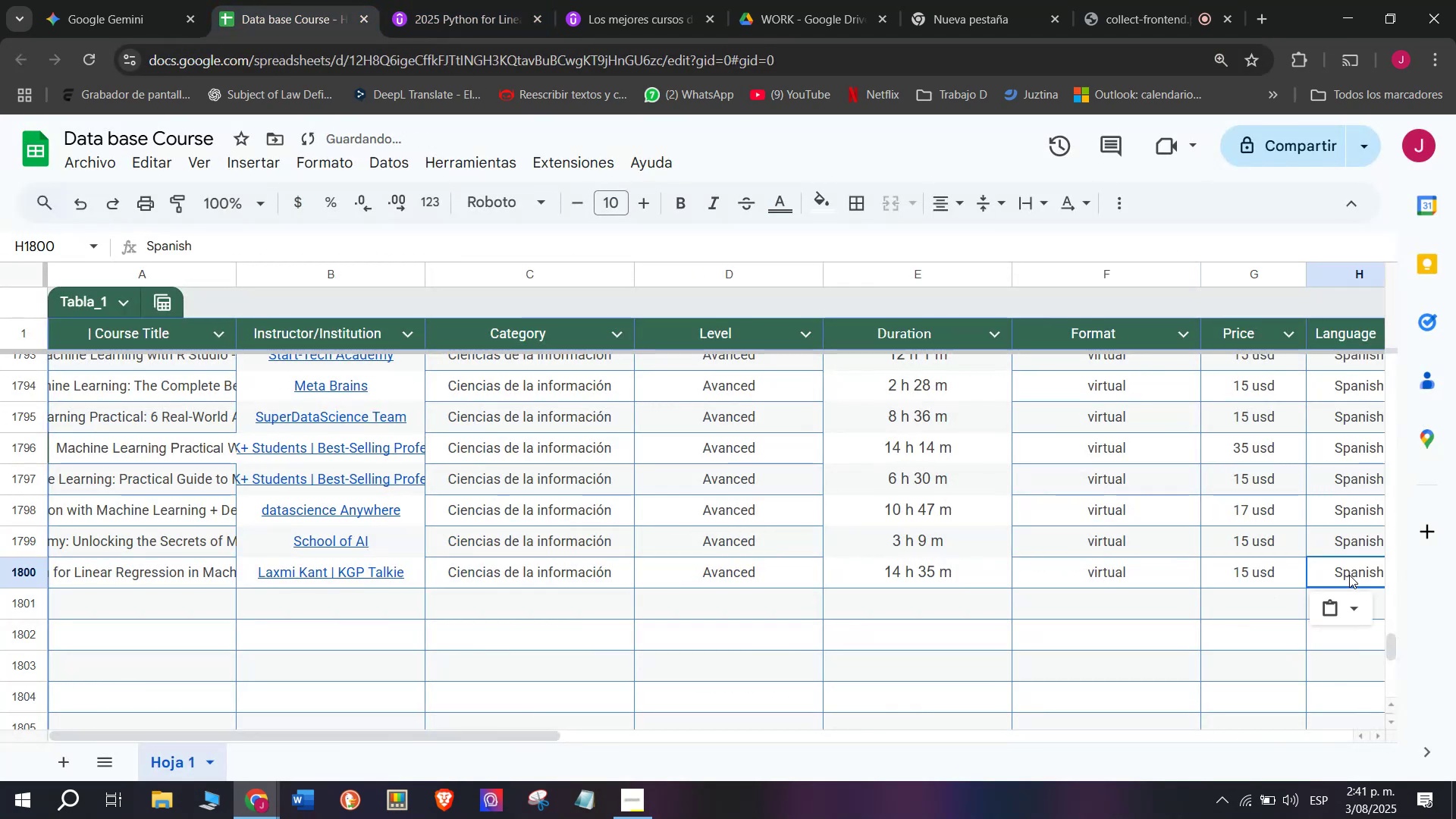 
scroll: coordinate [359, 482], scroll_direction: down, amount: 3.0
 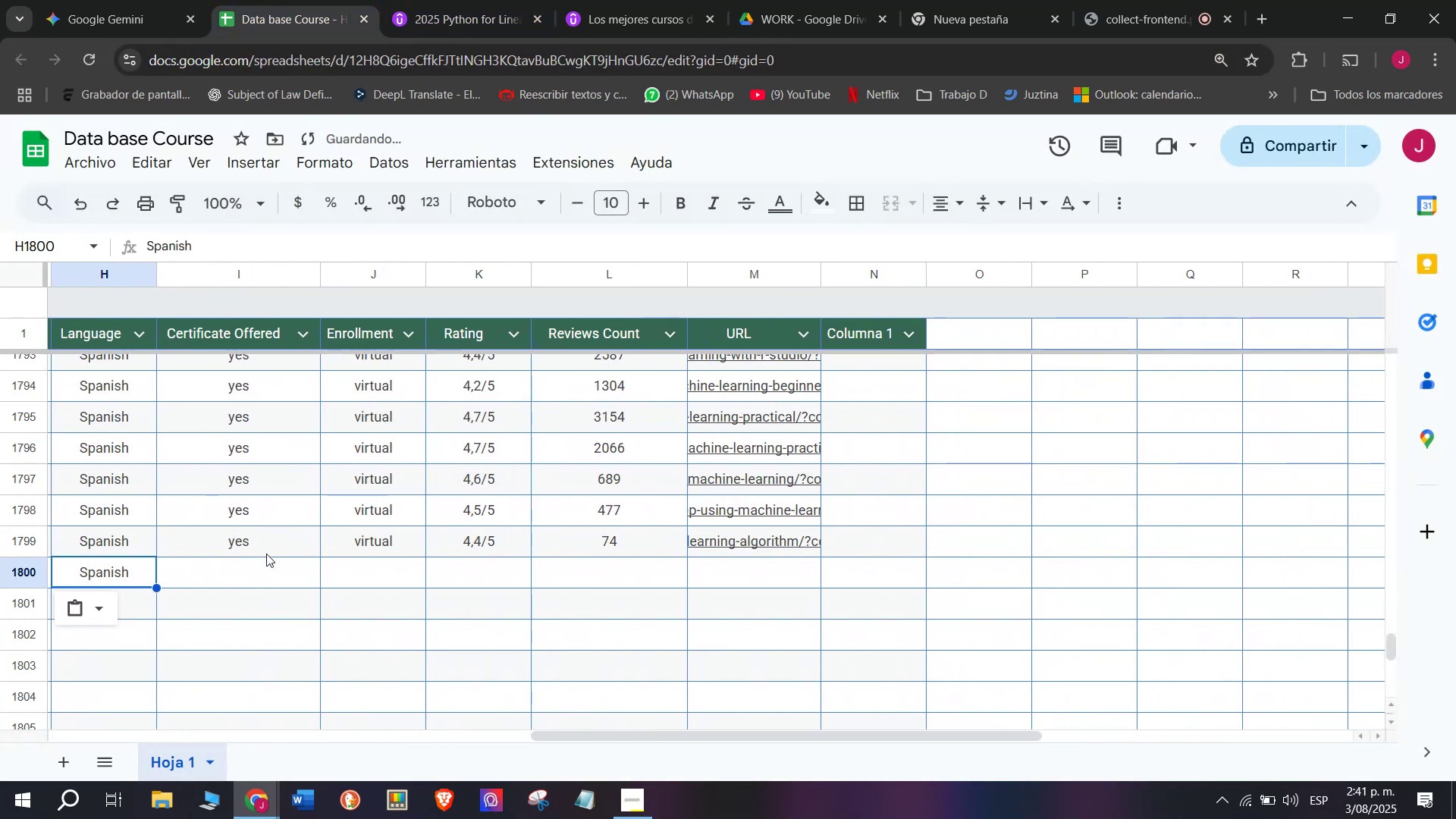 
left_click([266, 554])
 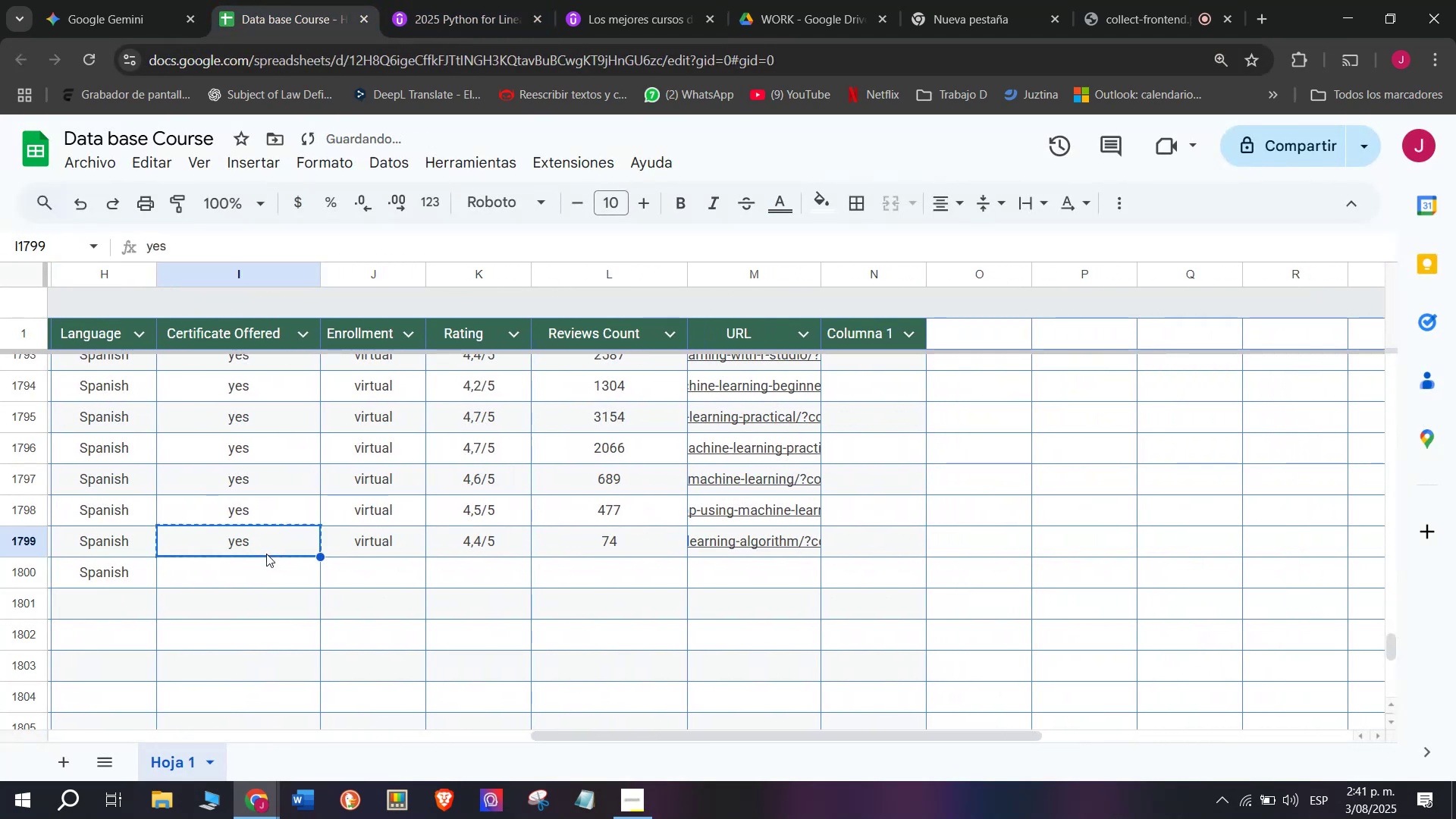 
key(Control+ControlLeft)
 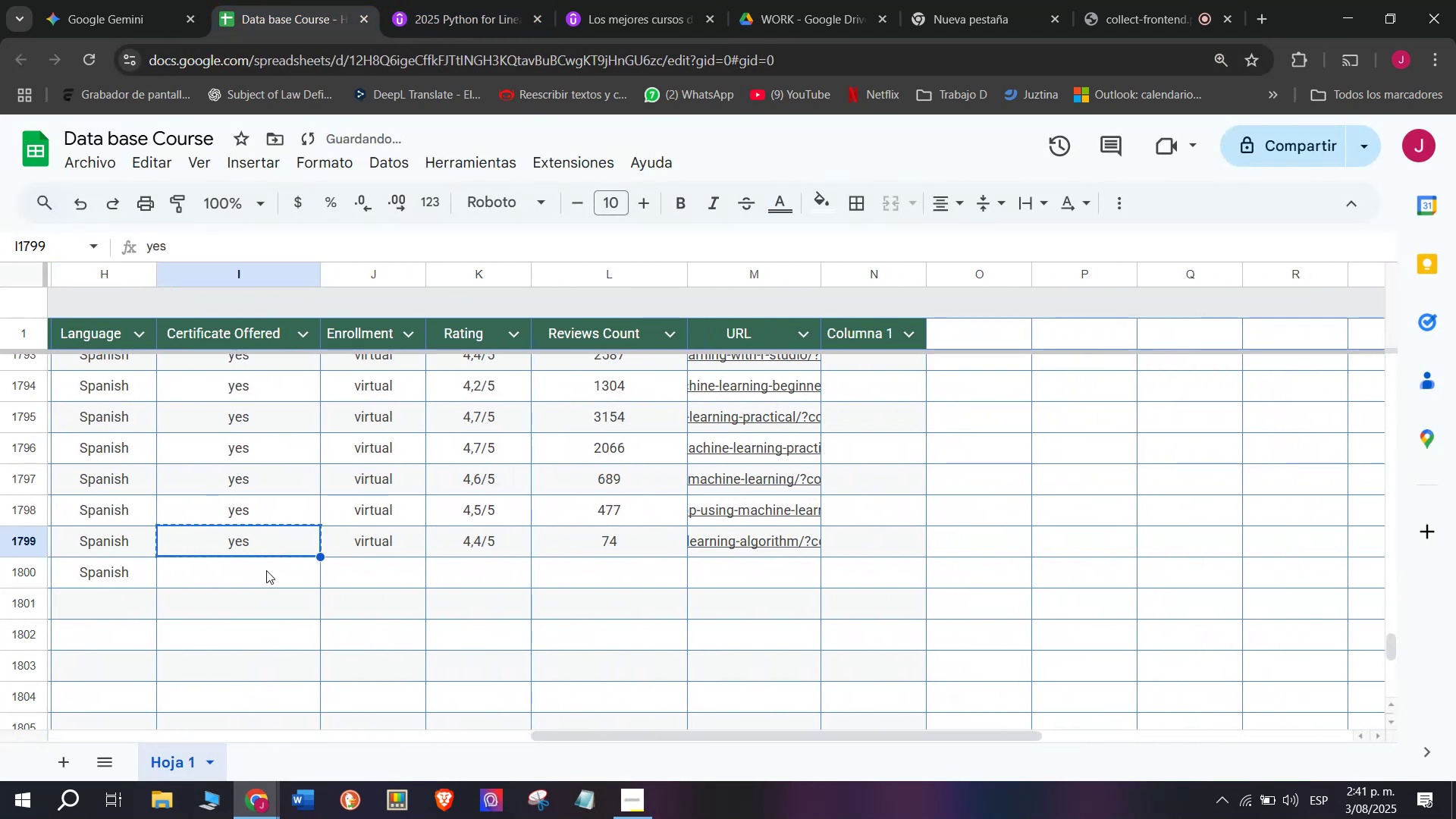 
key(Break)
 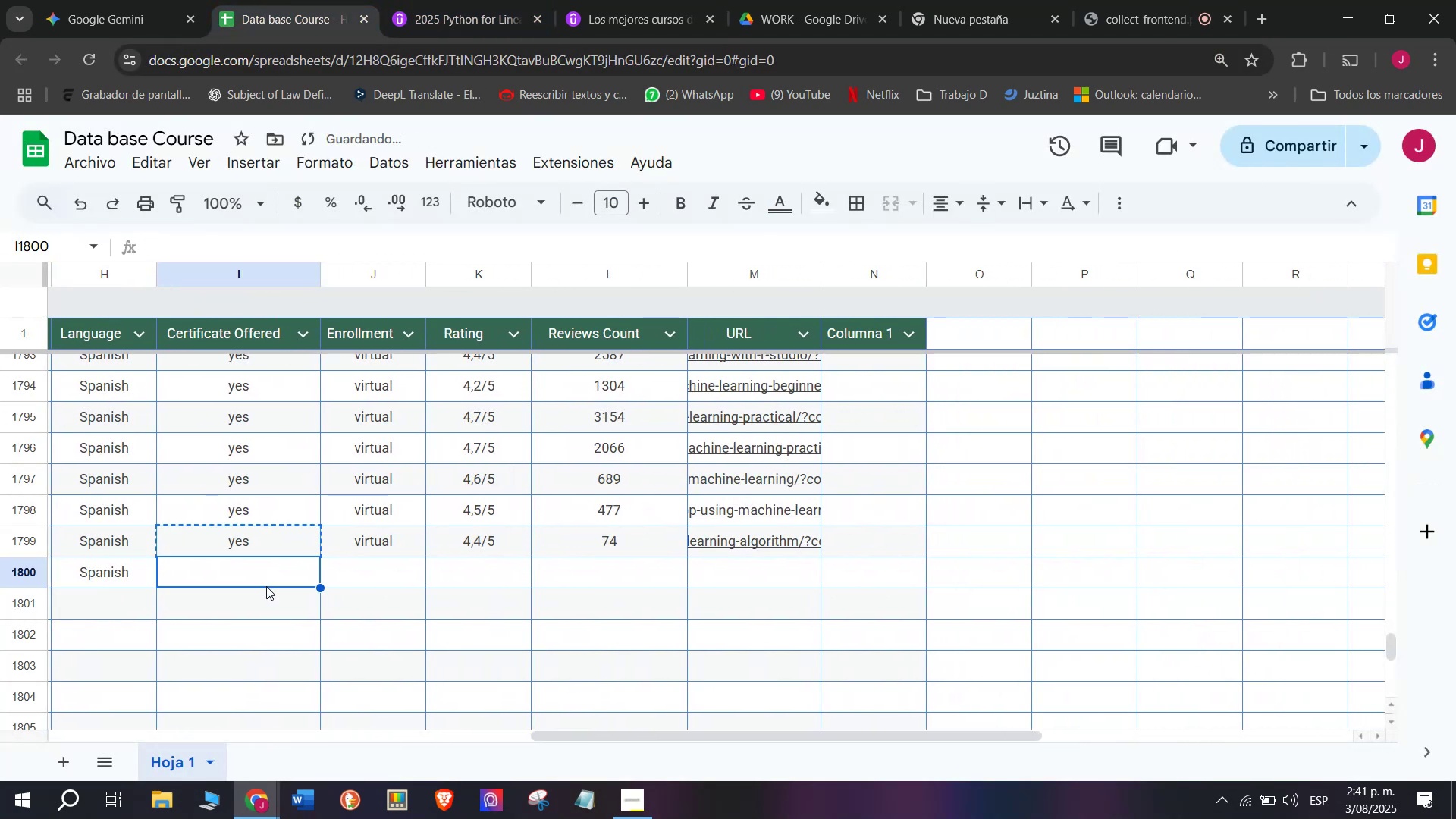 
key(Control+C)
 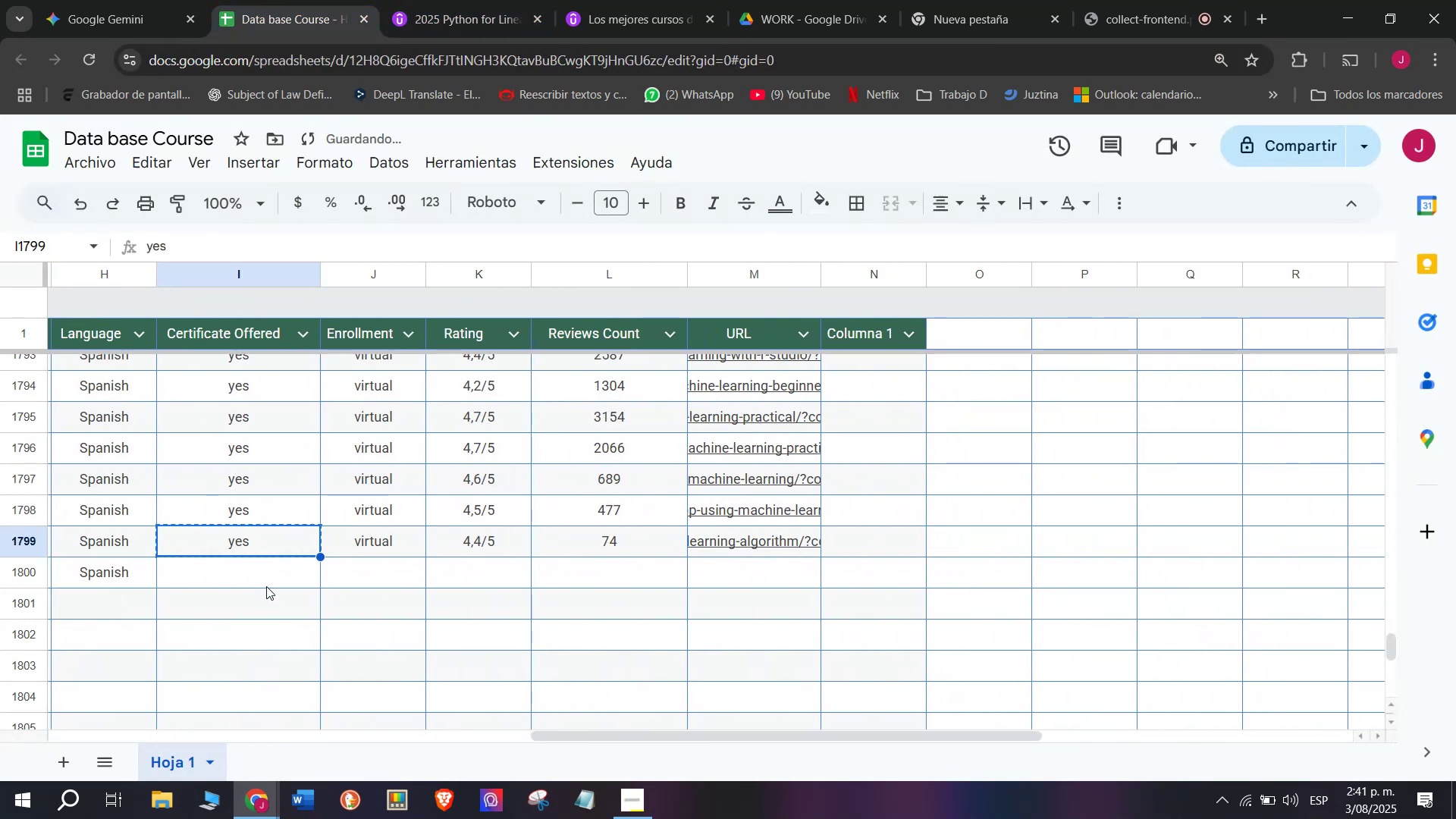 
double_click([266, 586])
 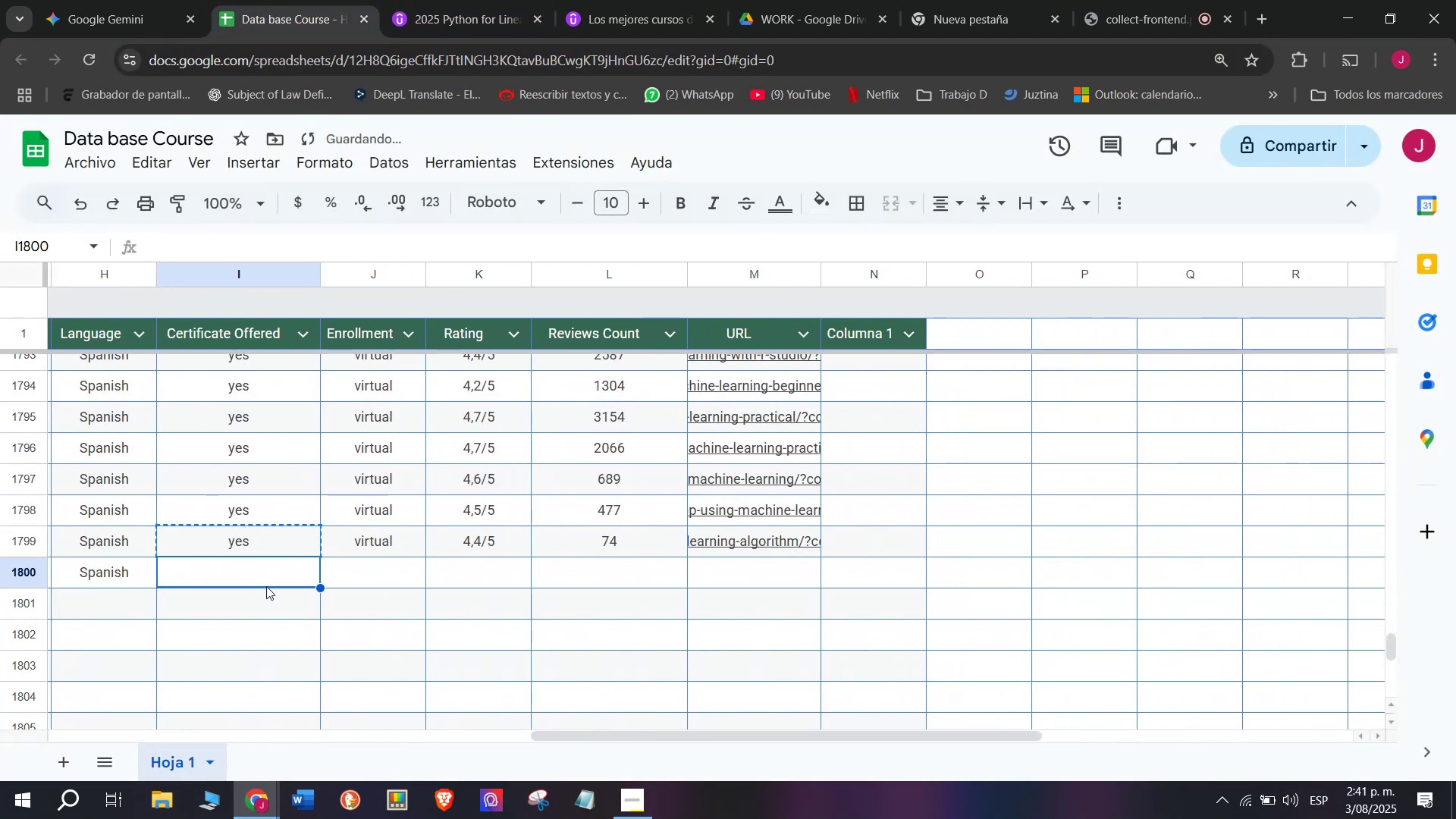 
key(Z)
 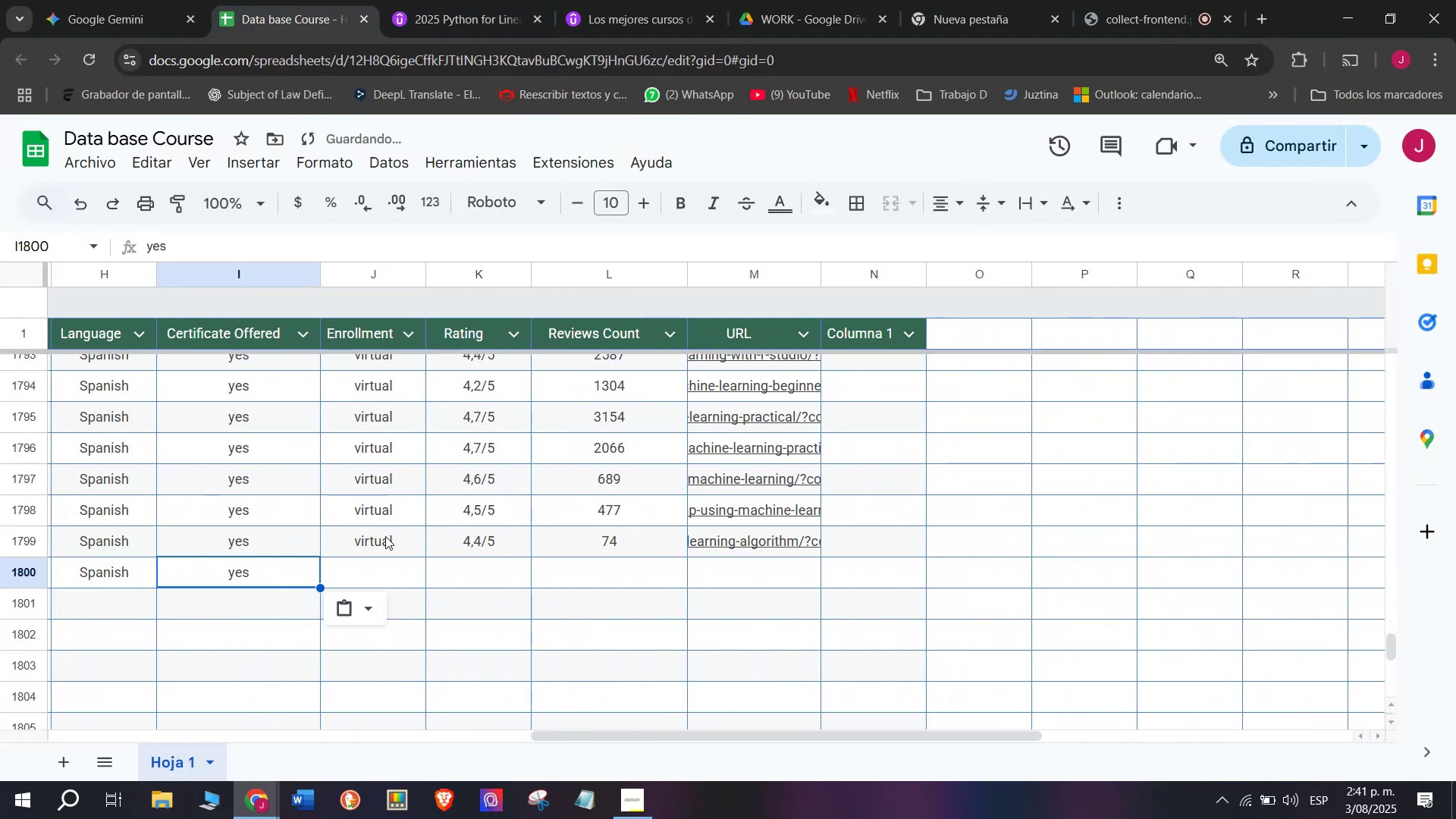 
key(Control+ControlLeft)
 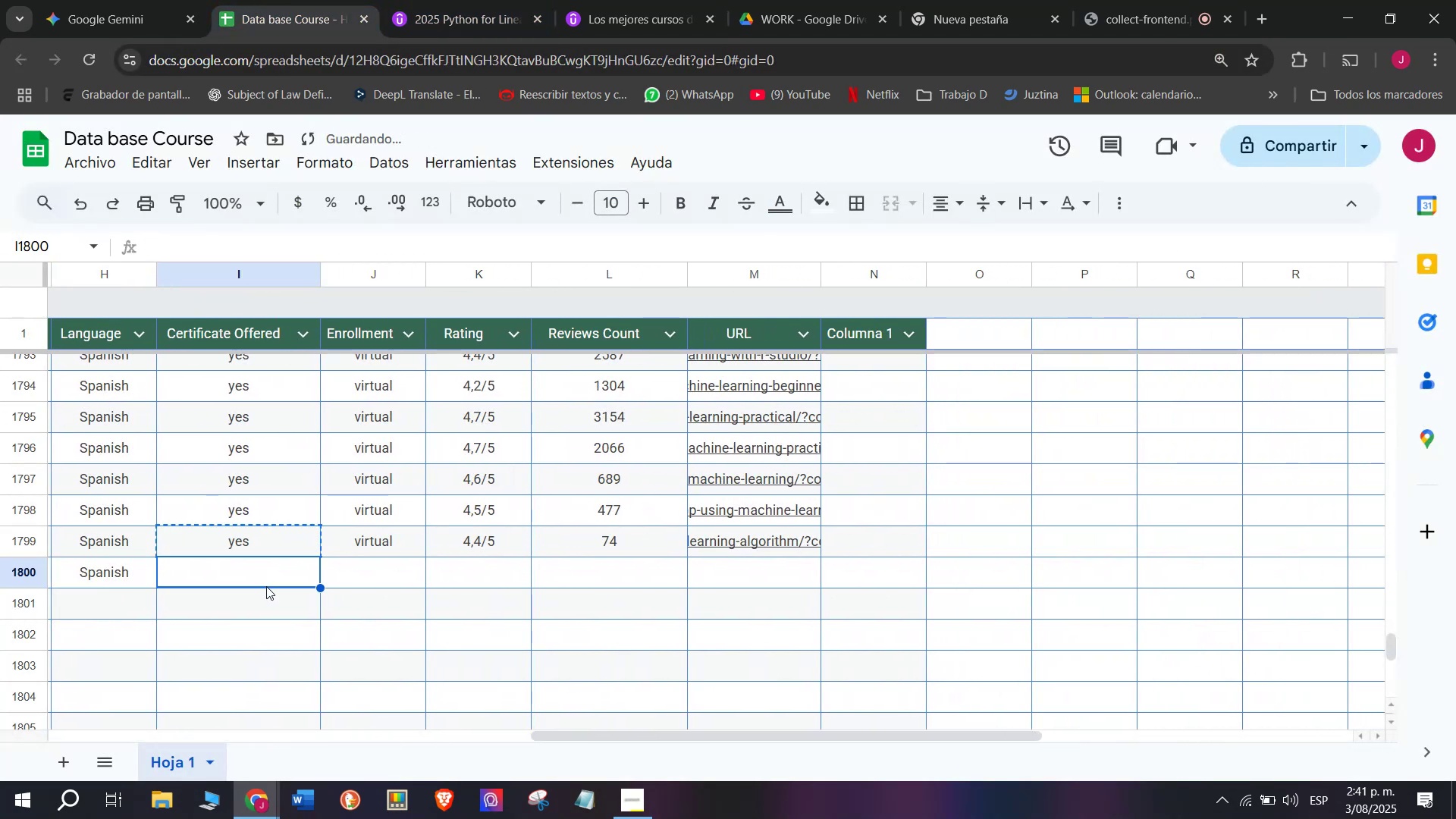 
key(Control+V)
 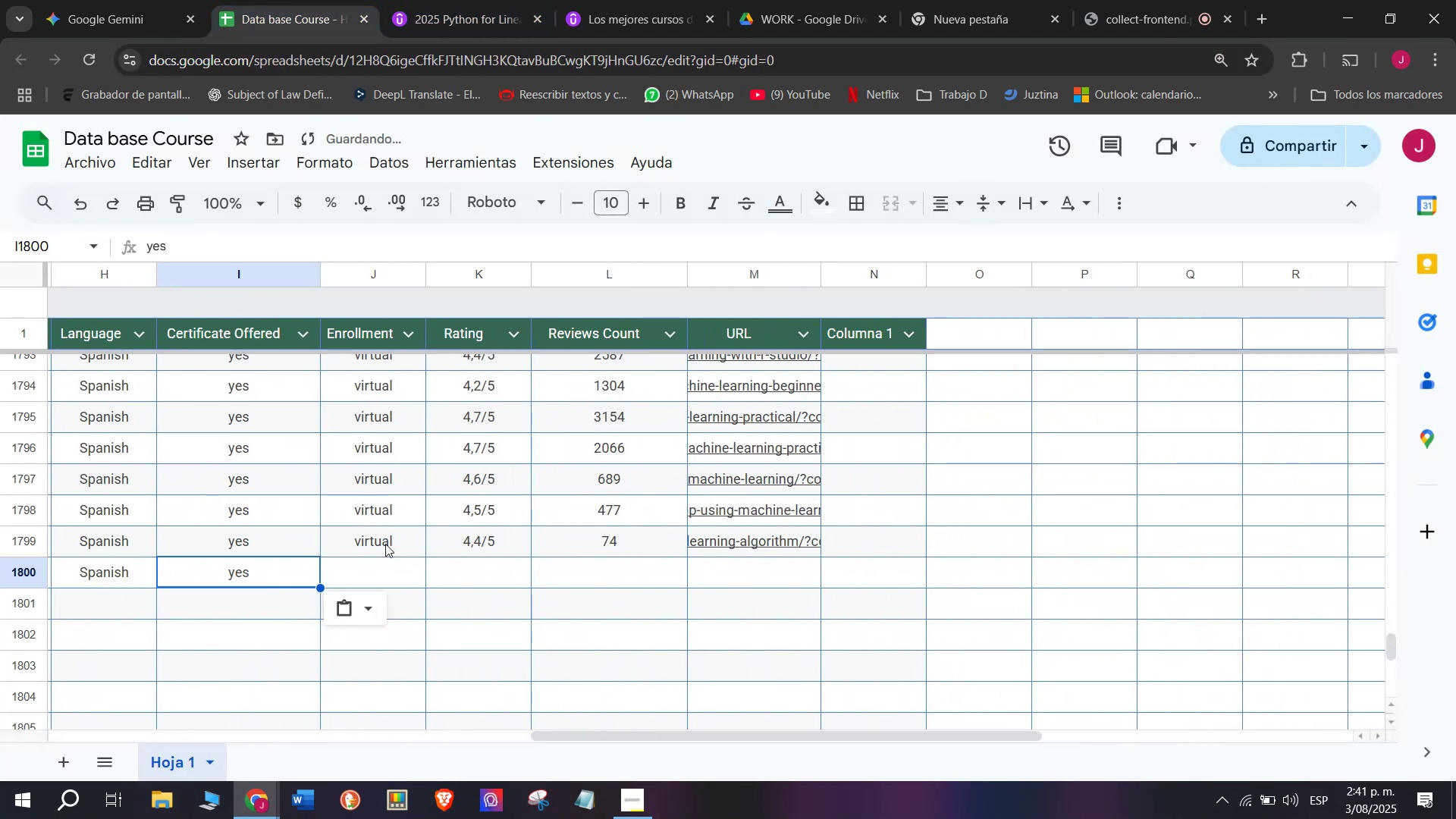 
left_click([385, 536])
 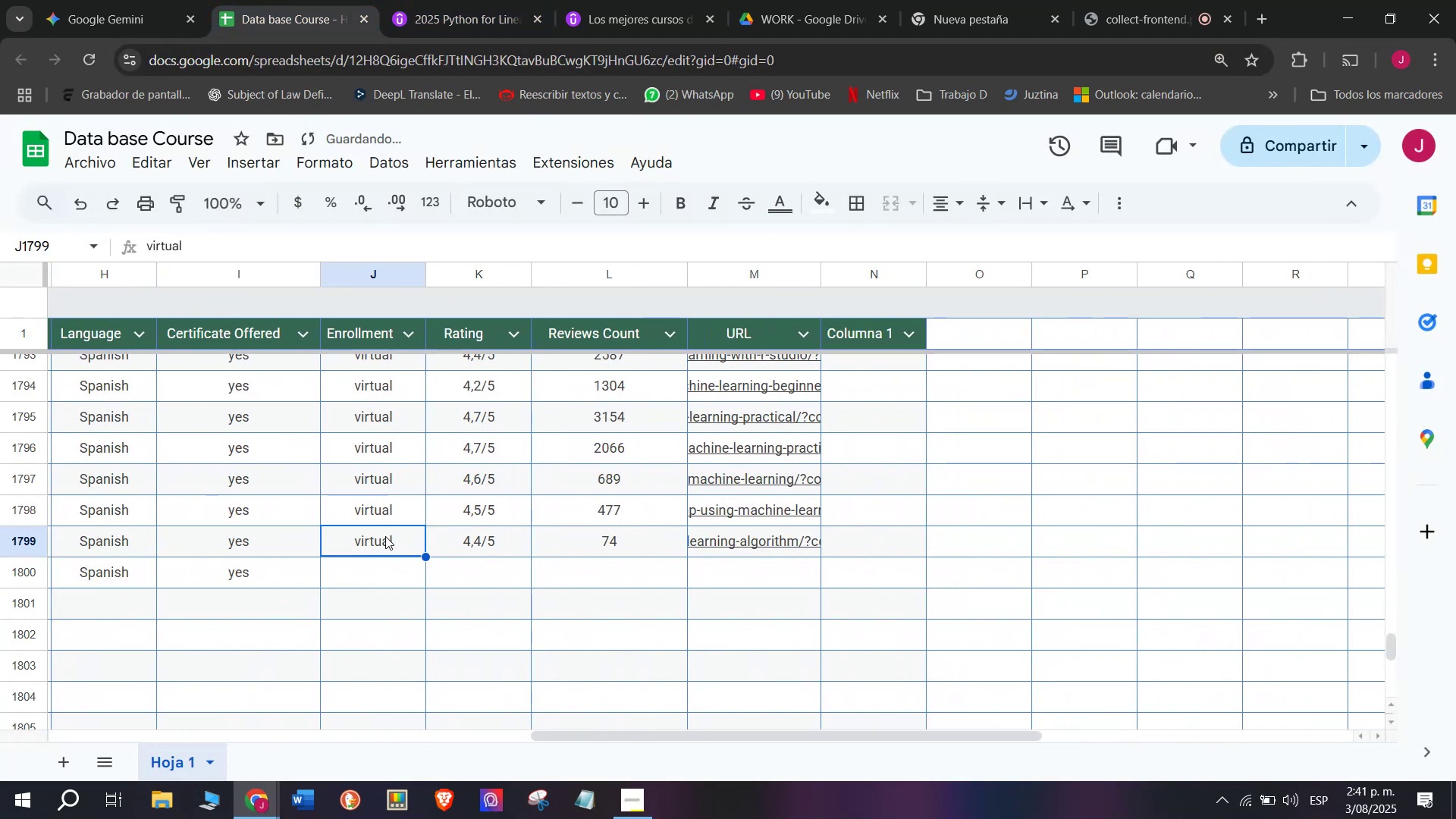 
key(Control+ControlLeft)
 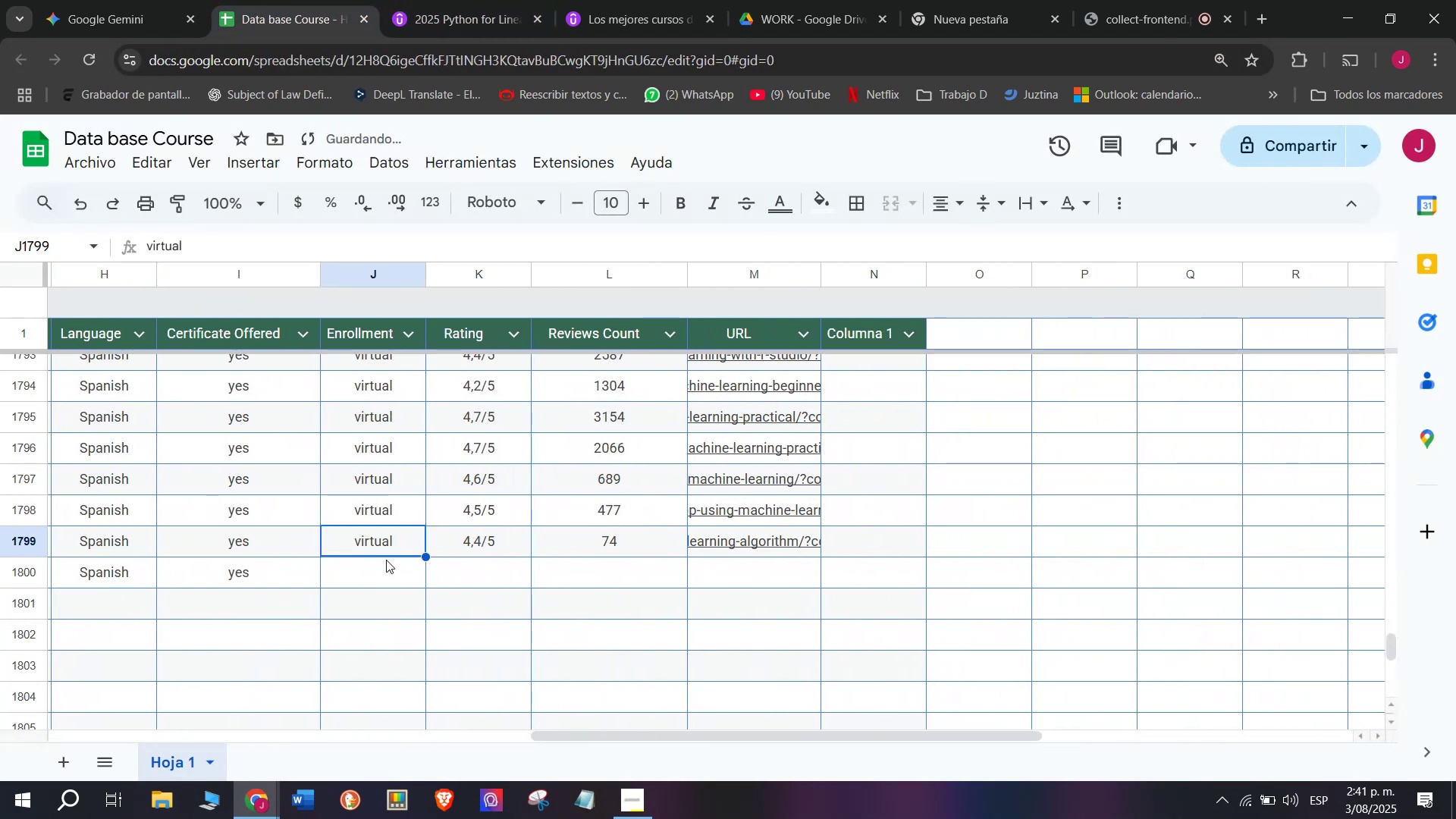 
key(Break)
 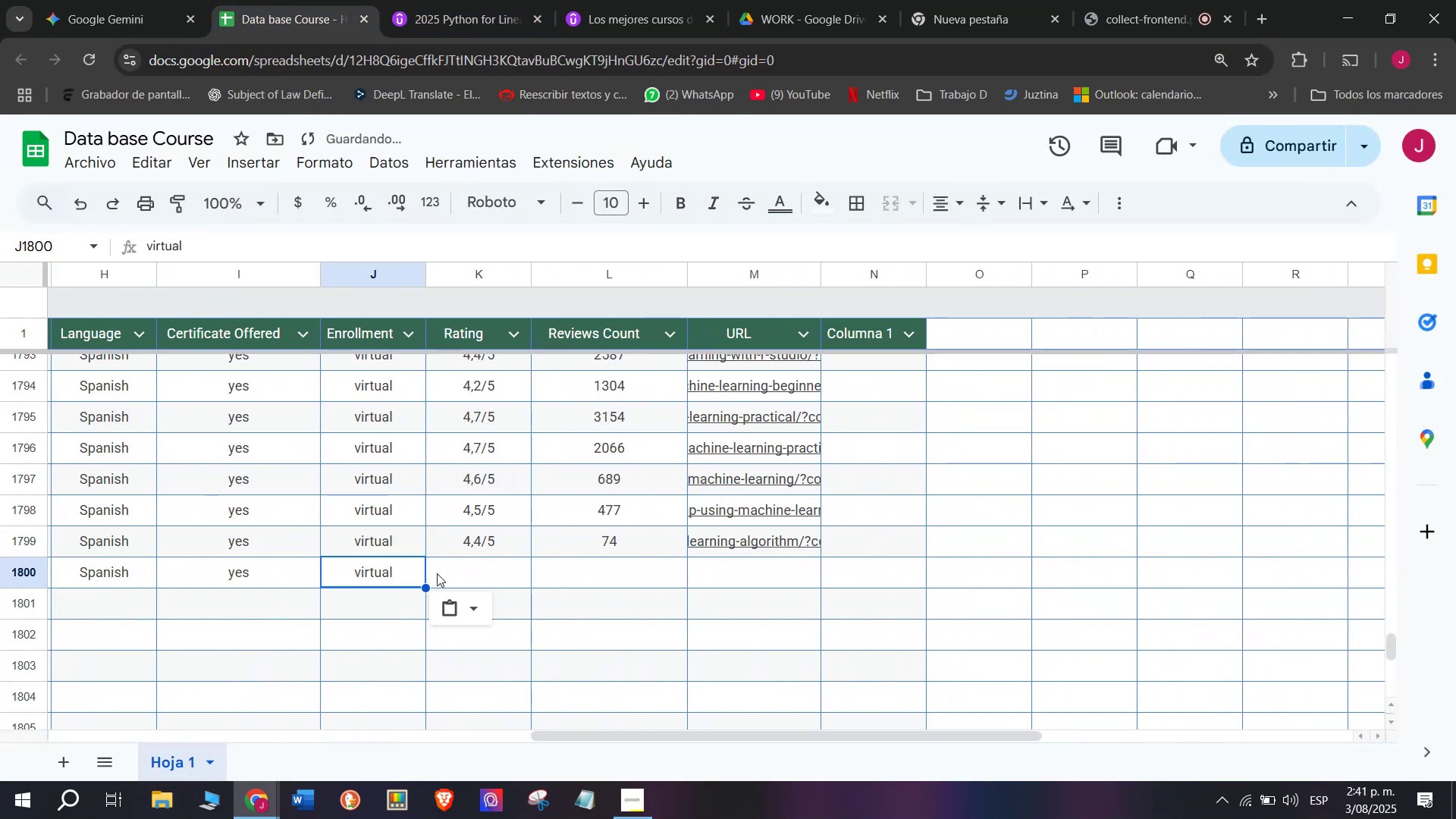 
key(Control+C)
 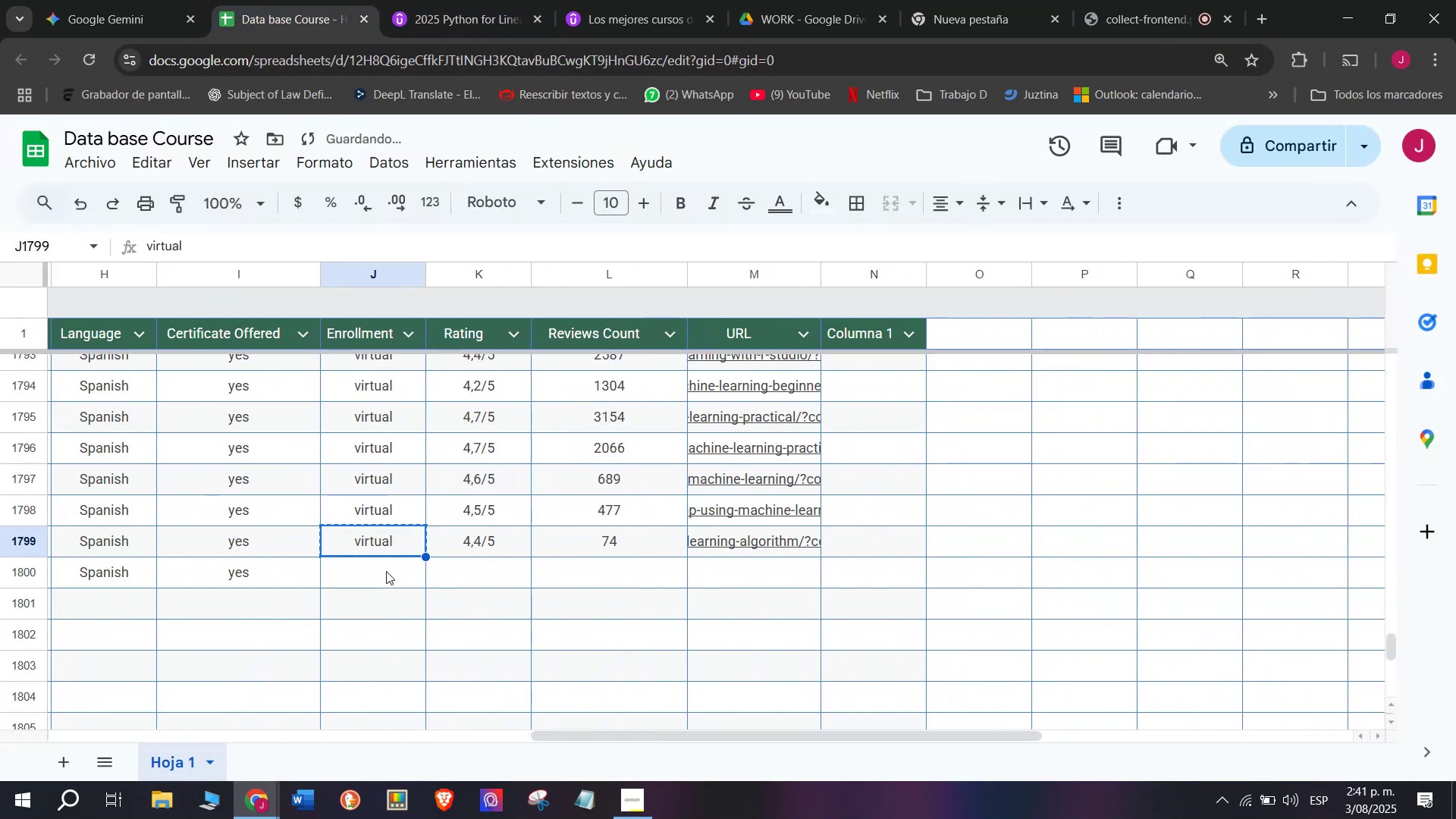 
double_click([386, 571])
 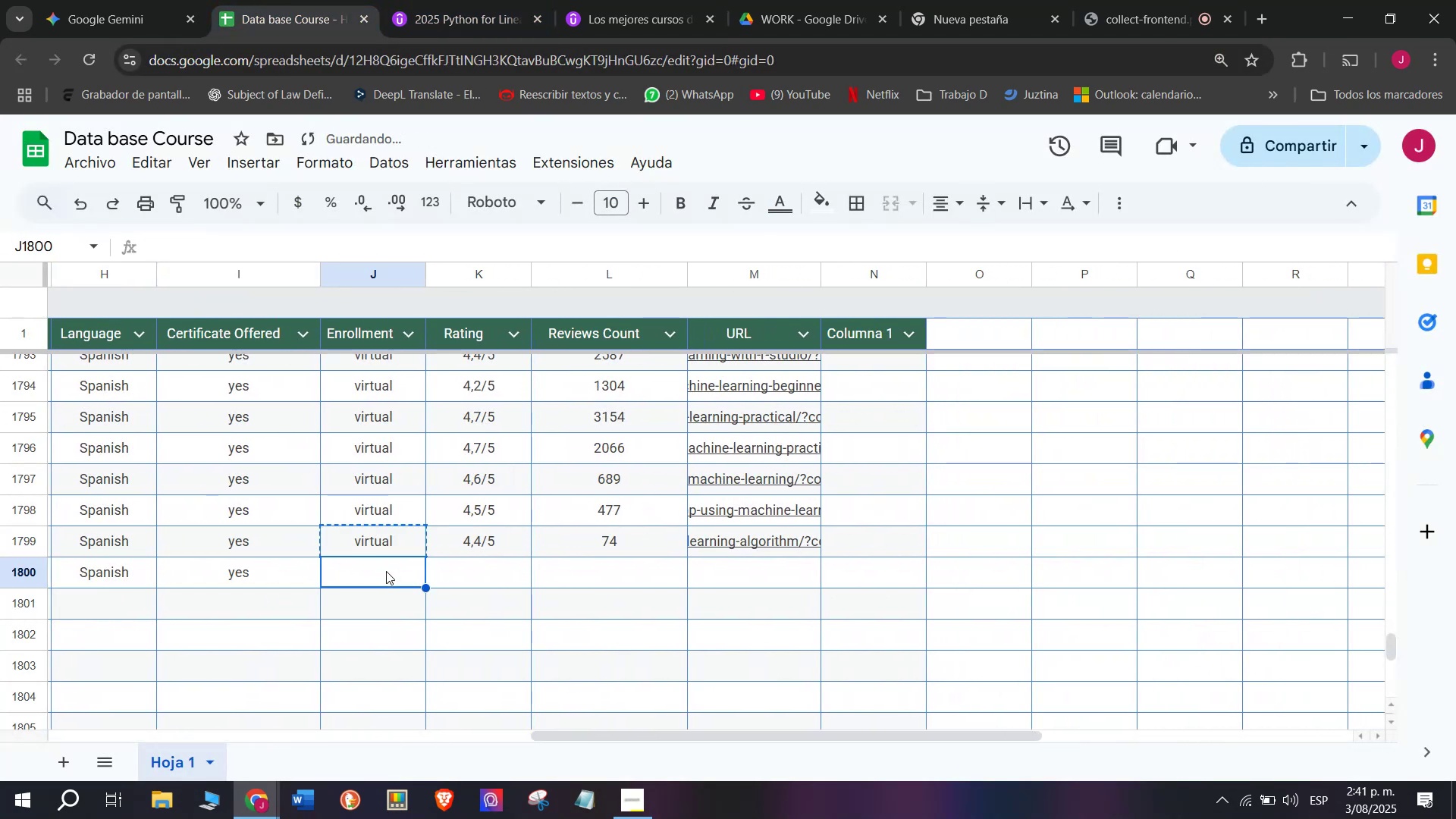 
key(Control+ControlLeft)
 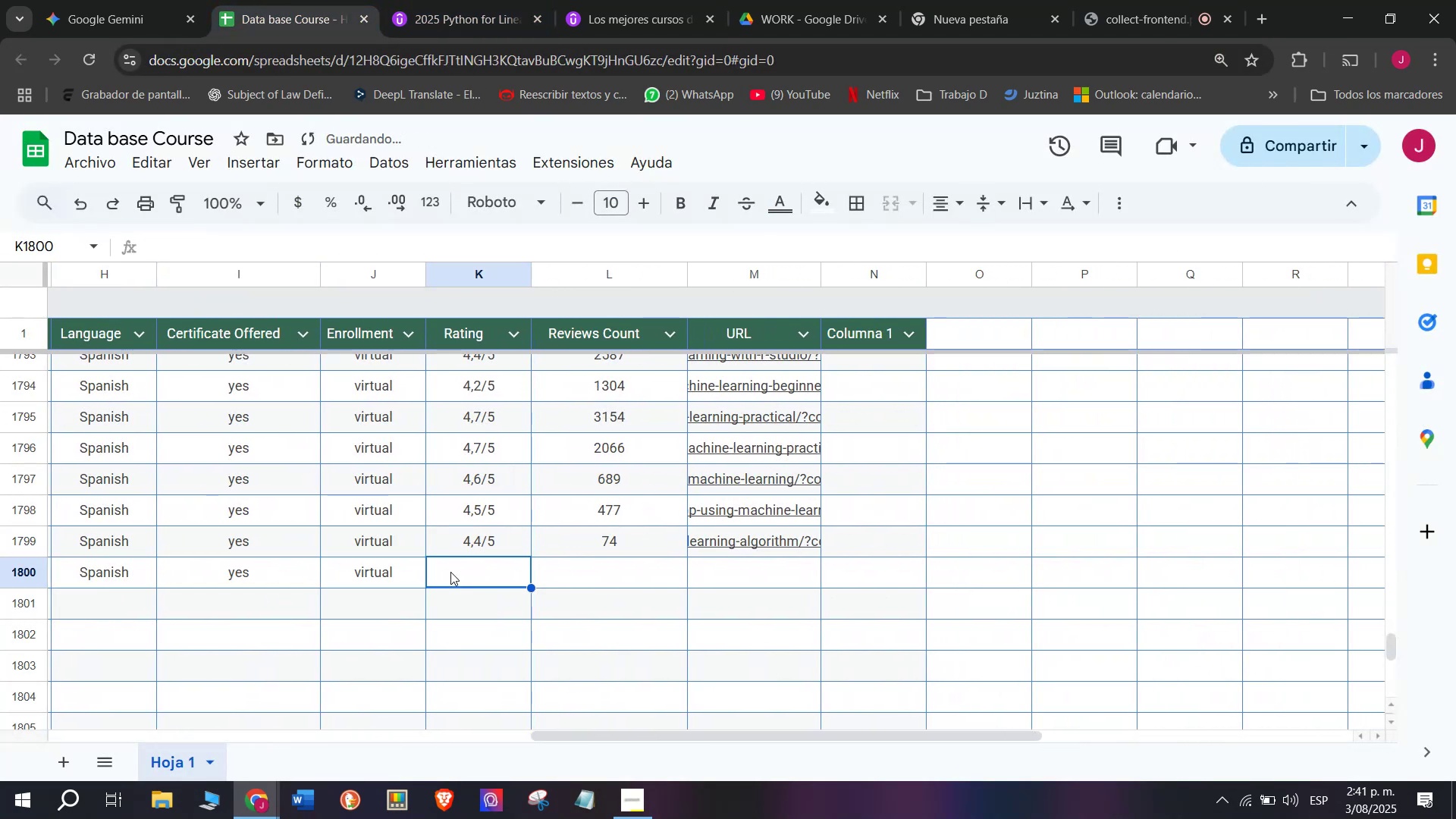 
key(Z)
 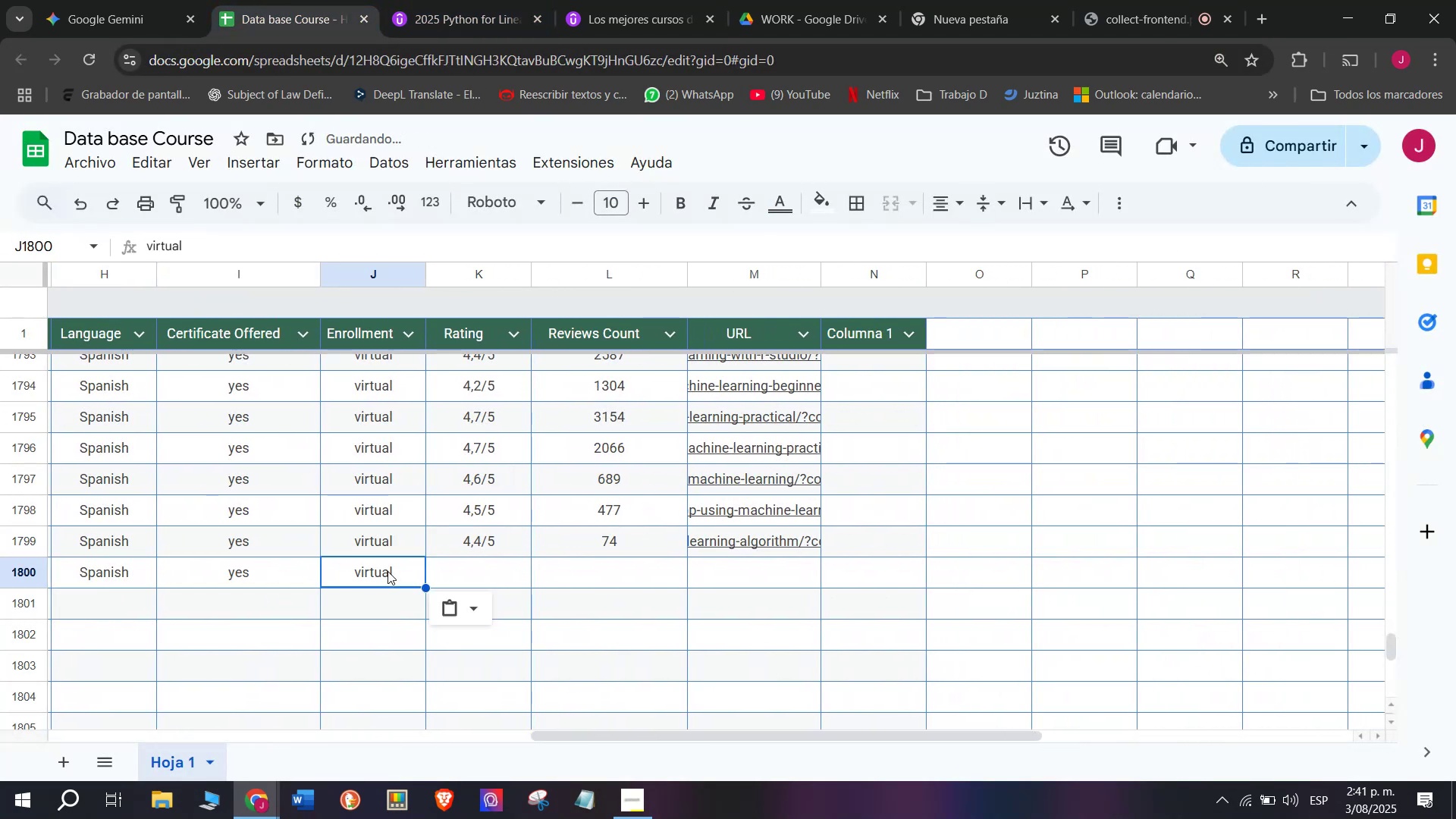 
key(Control+V)
 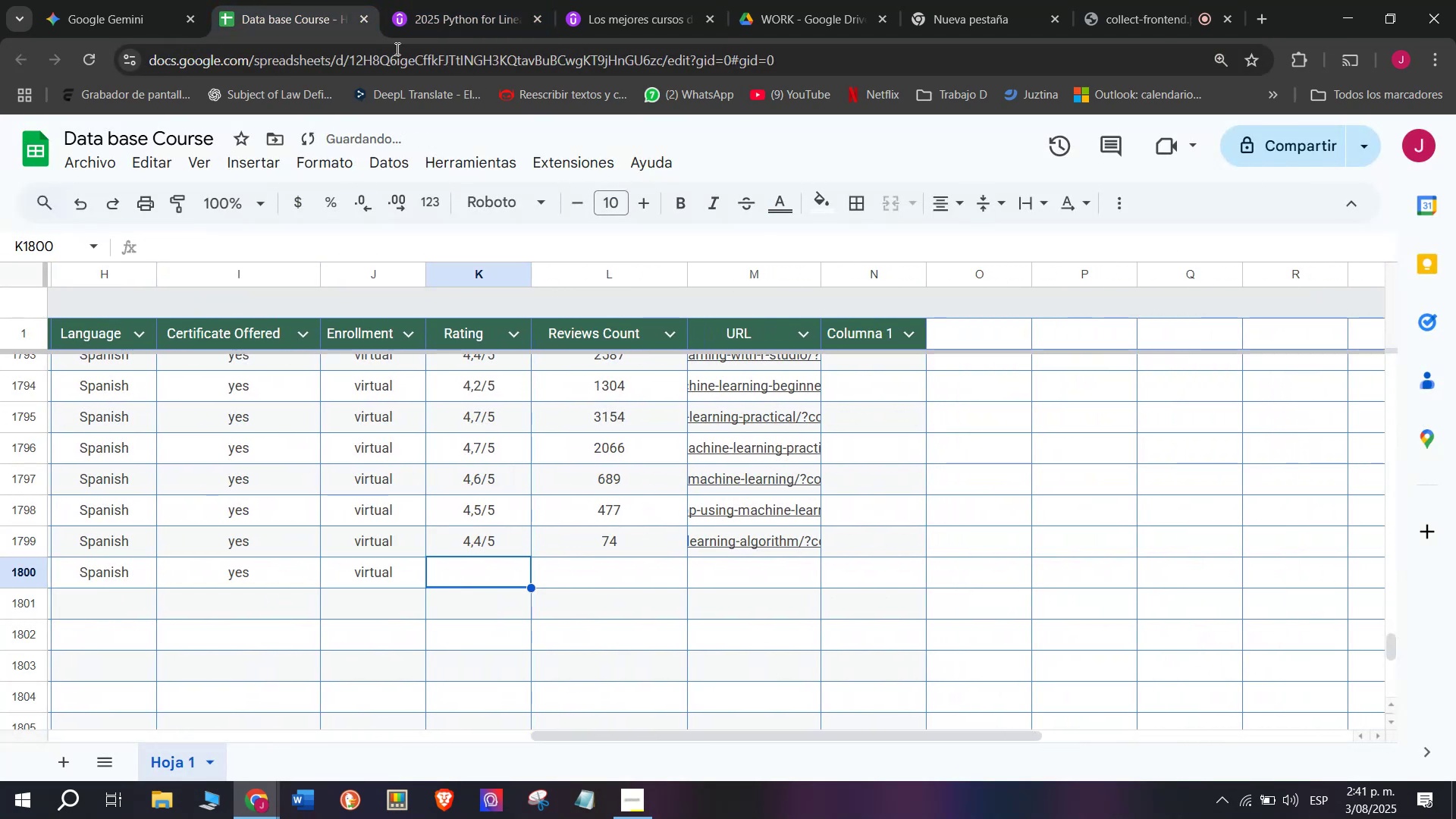 
left_click([455, 0])
 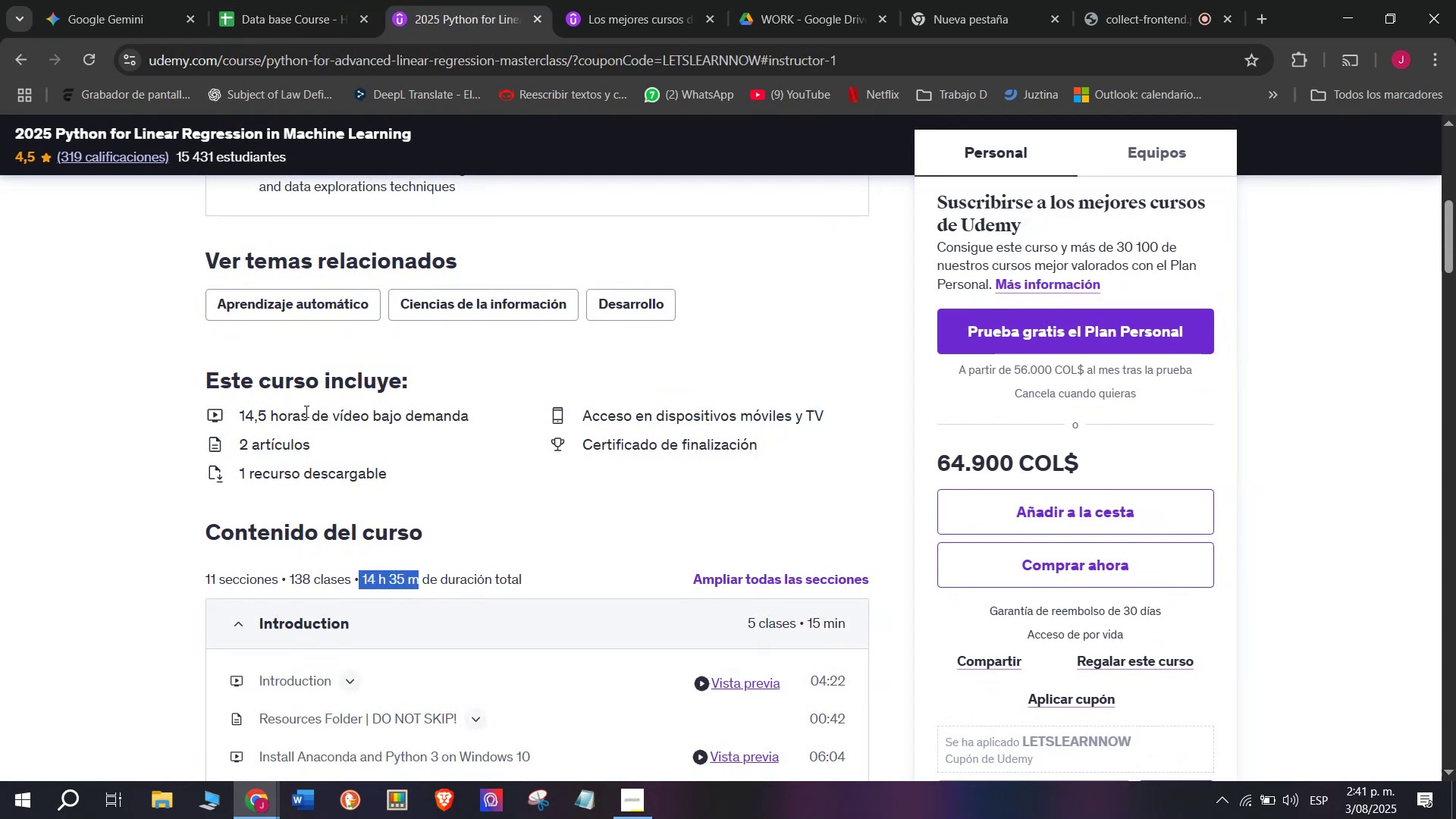 
scroll: coordinate [303, 438], scroll_direction: up, amount: 4.0
 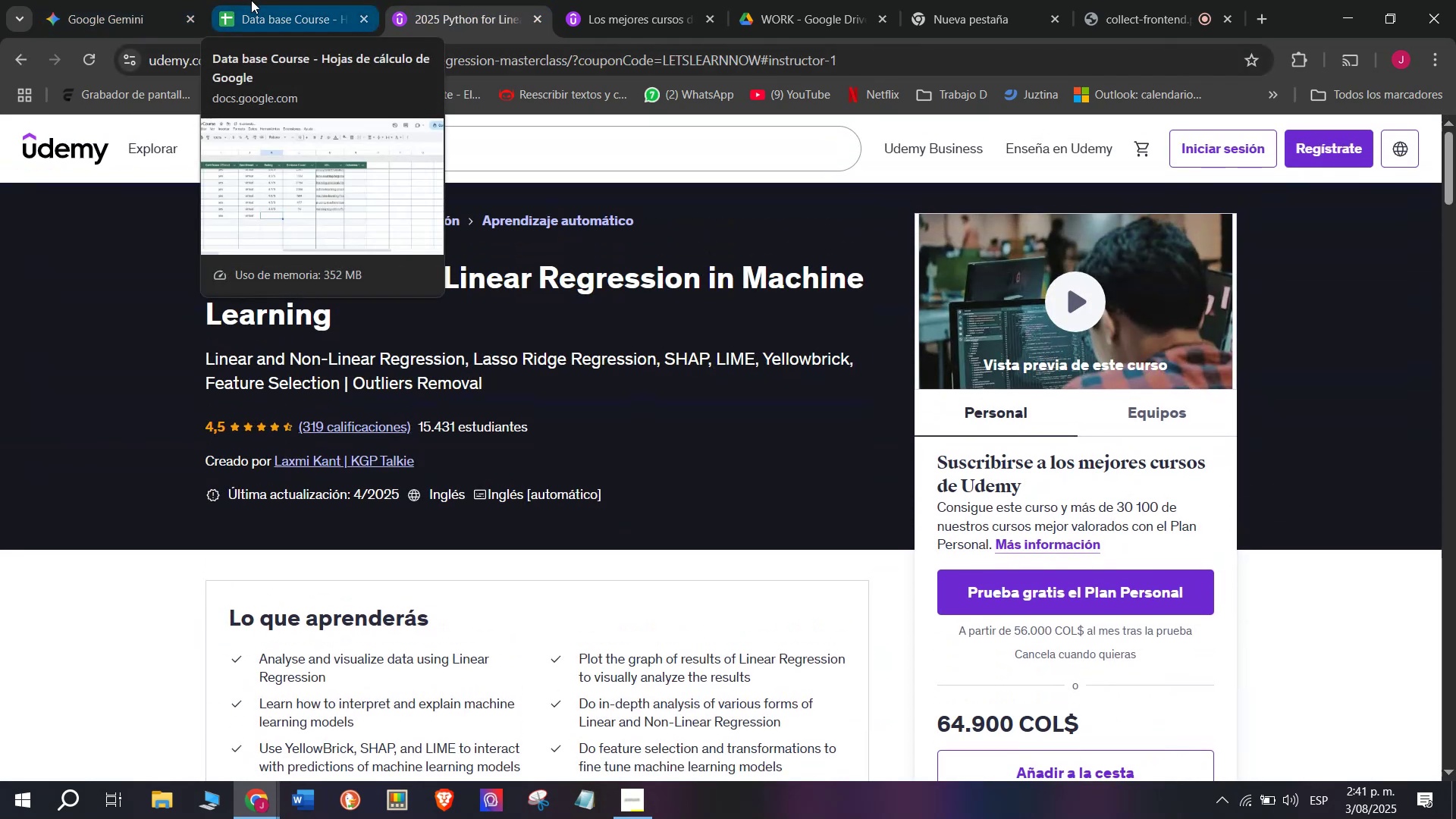 
wait(9.15)
 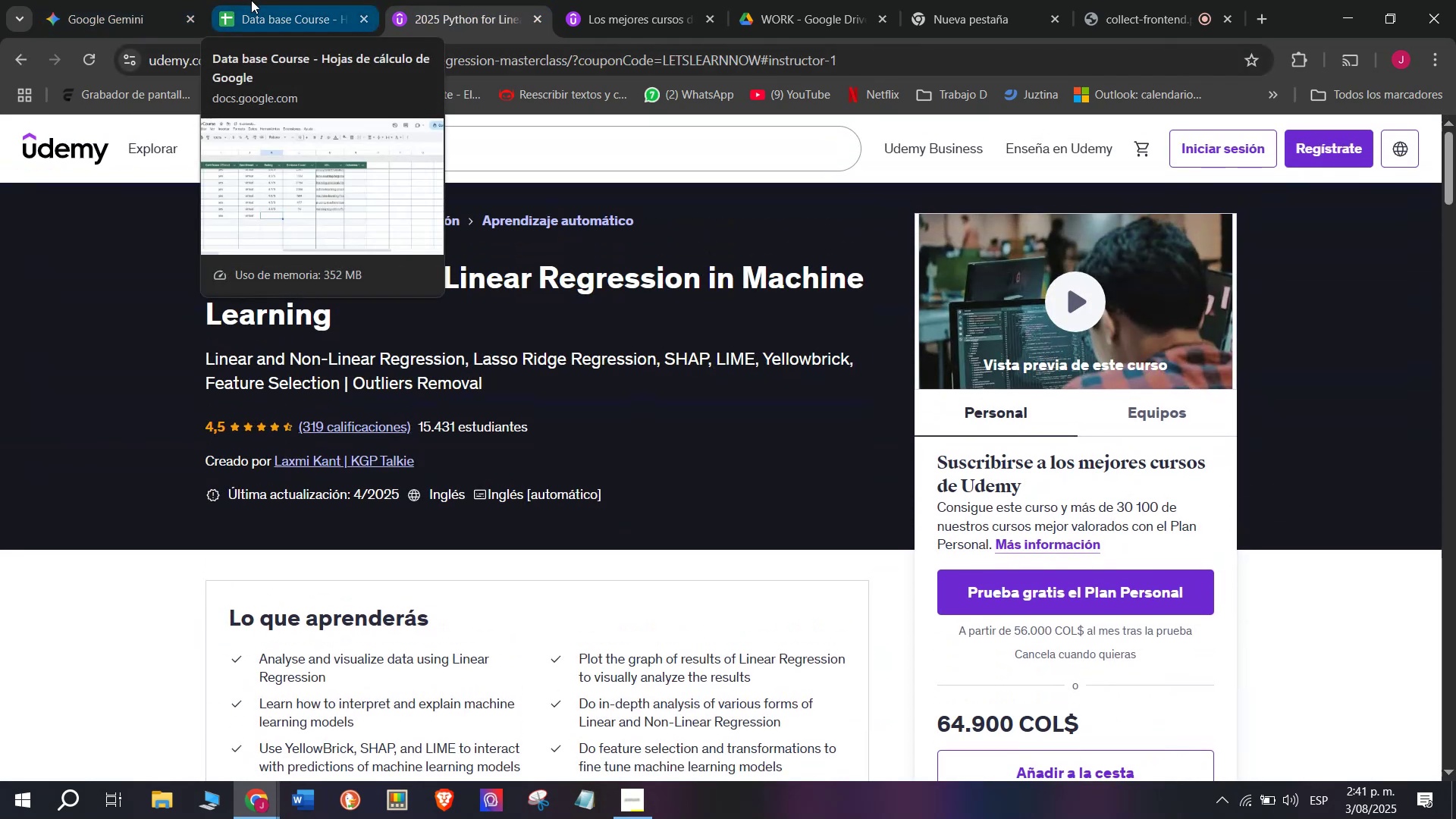 
left_click([251, 0])
 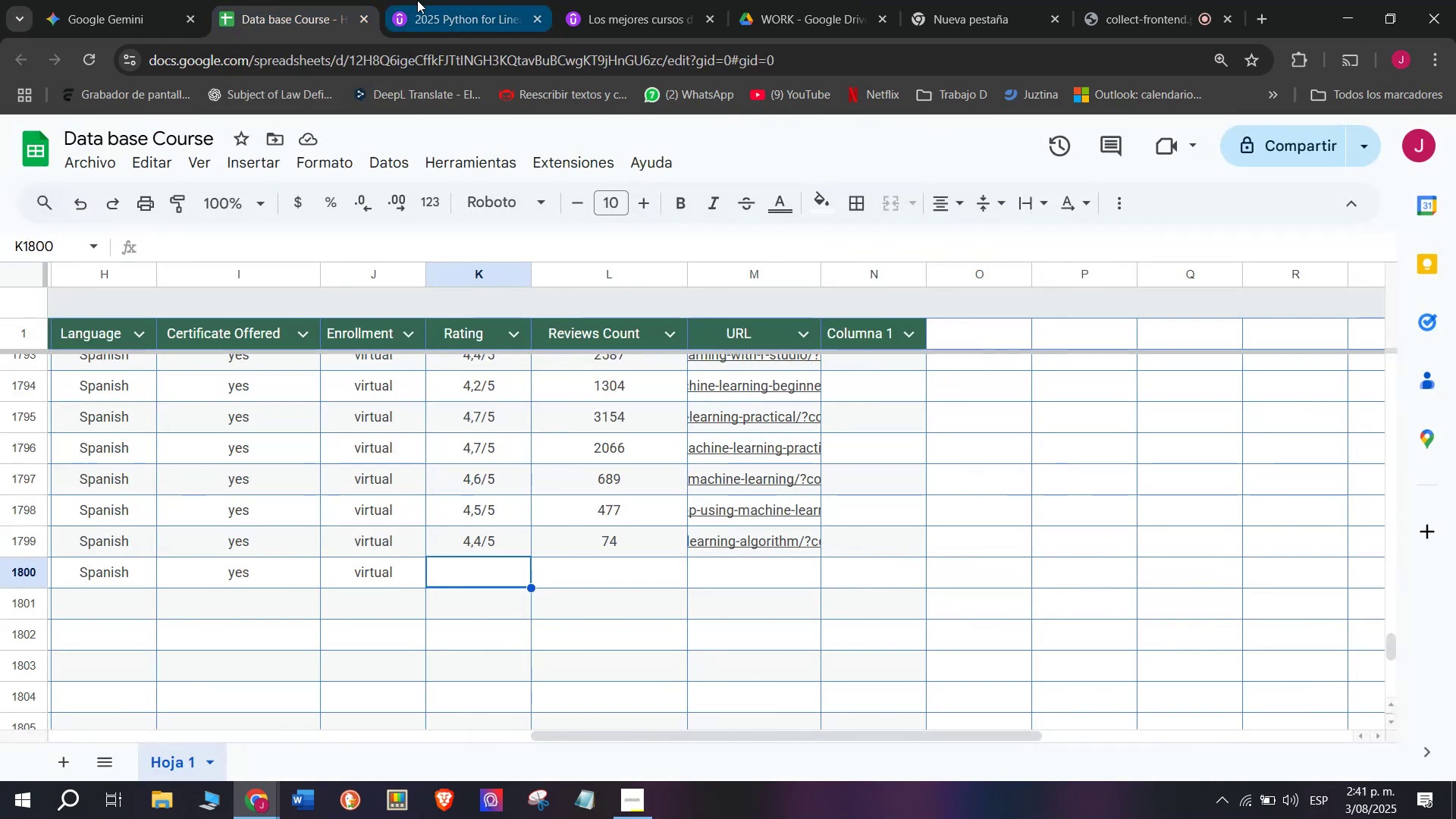 
left_click([417, 0])
 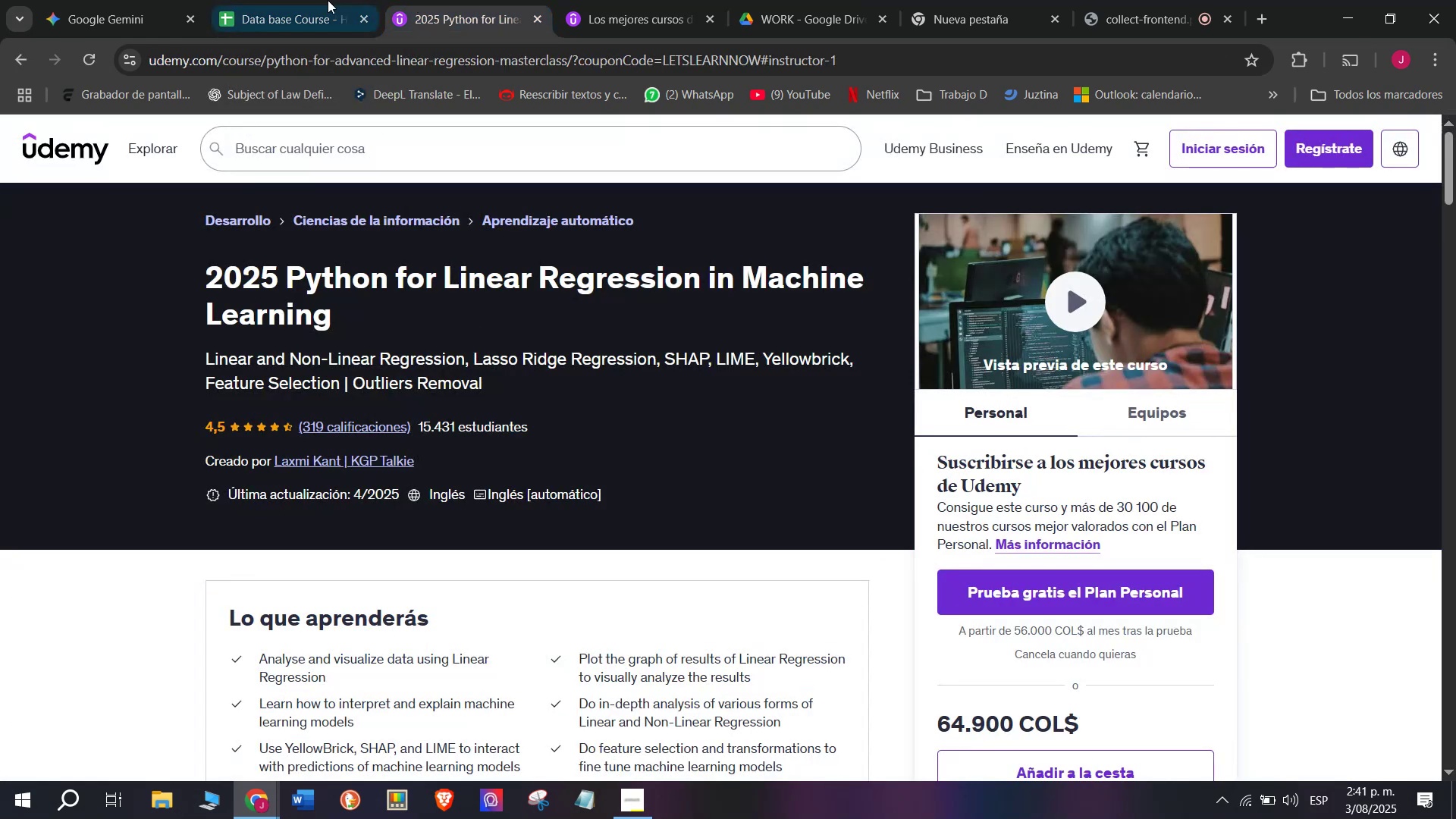 
left_click([313, 0])
 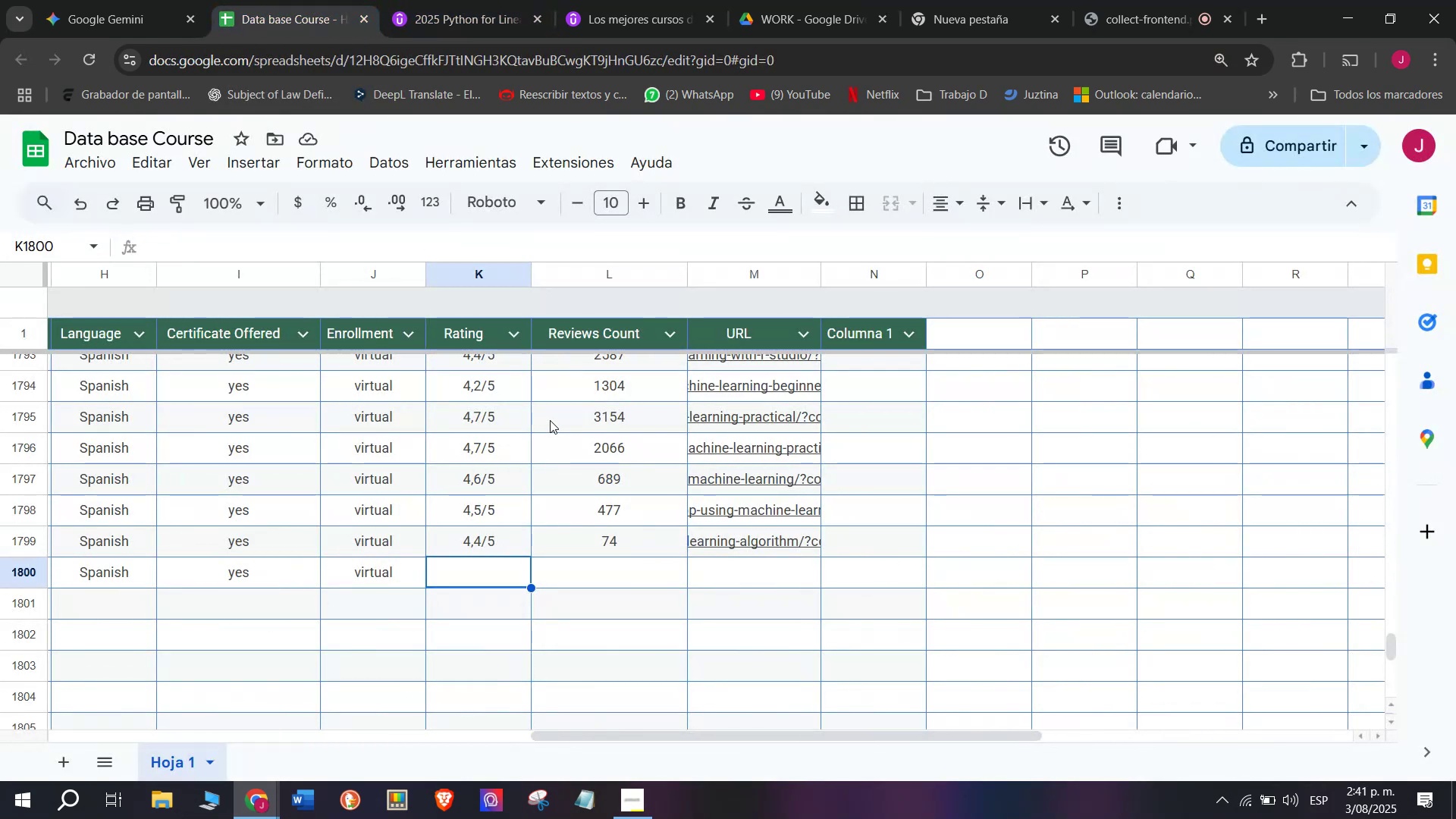 
wait(5.31)
 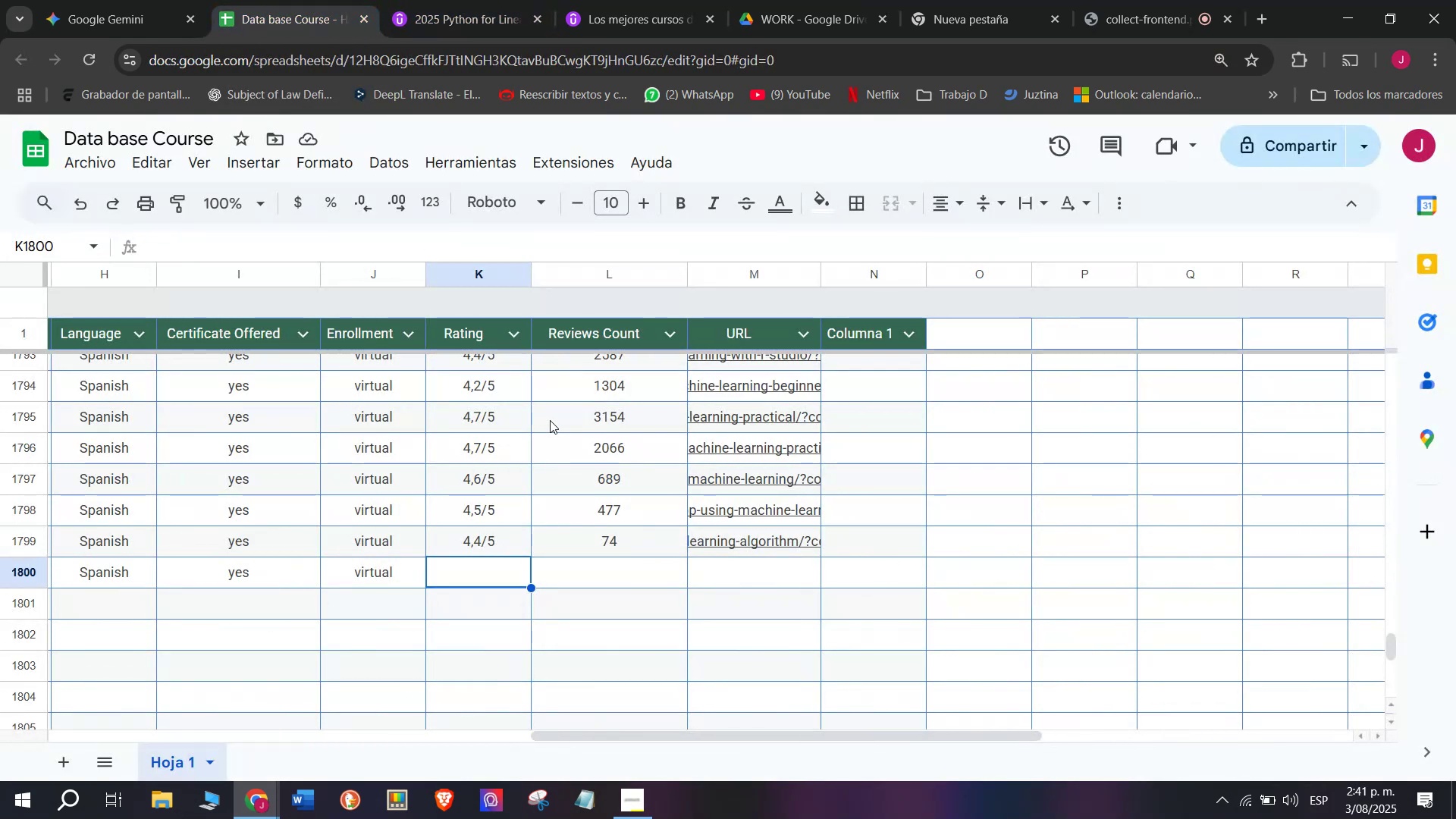 
key(Break)
 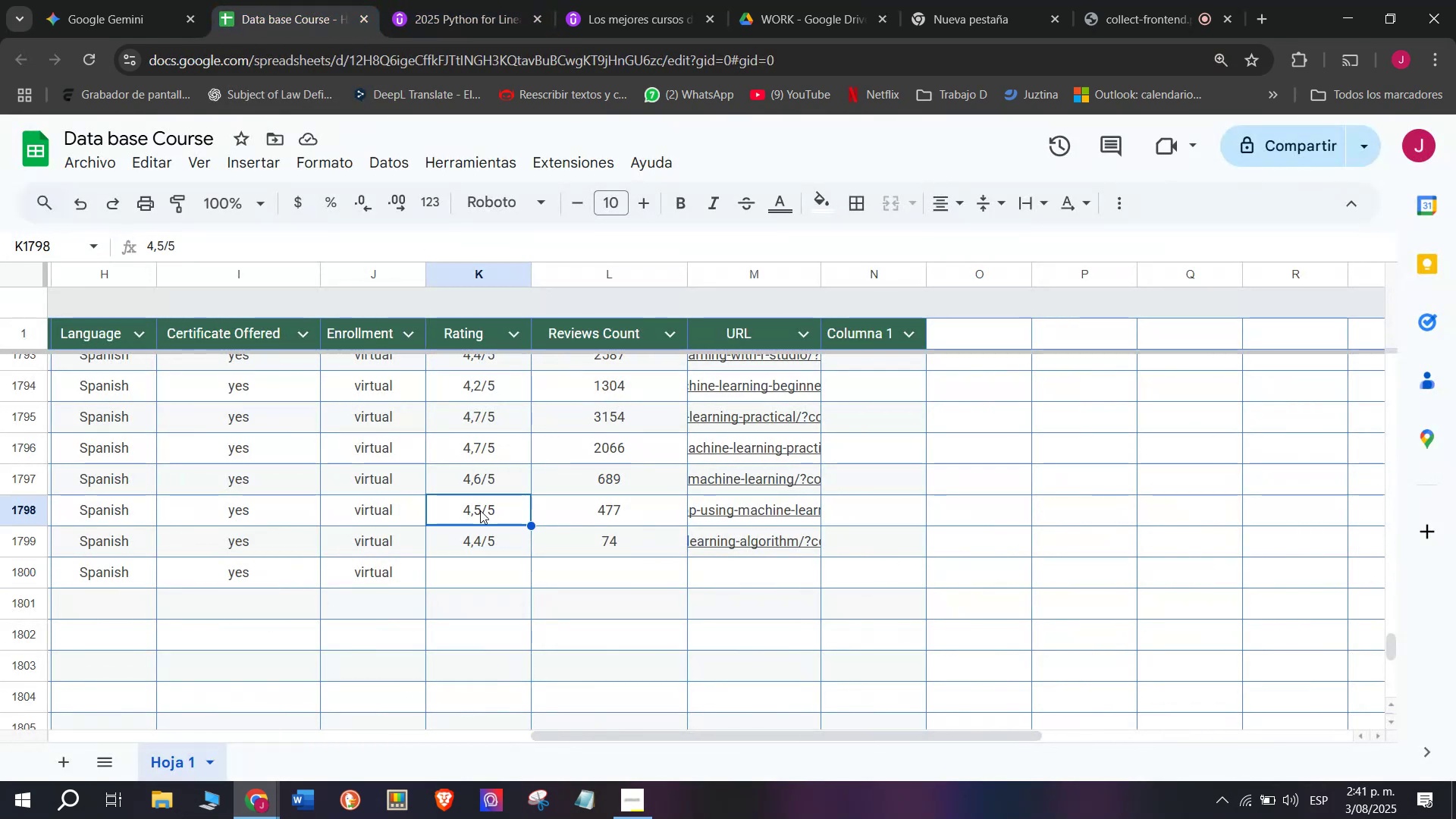 
key(Control+ControlLeft)
 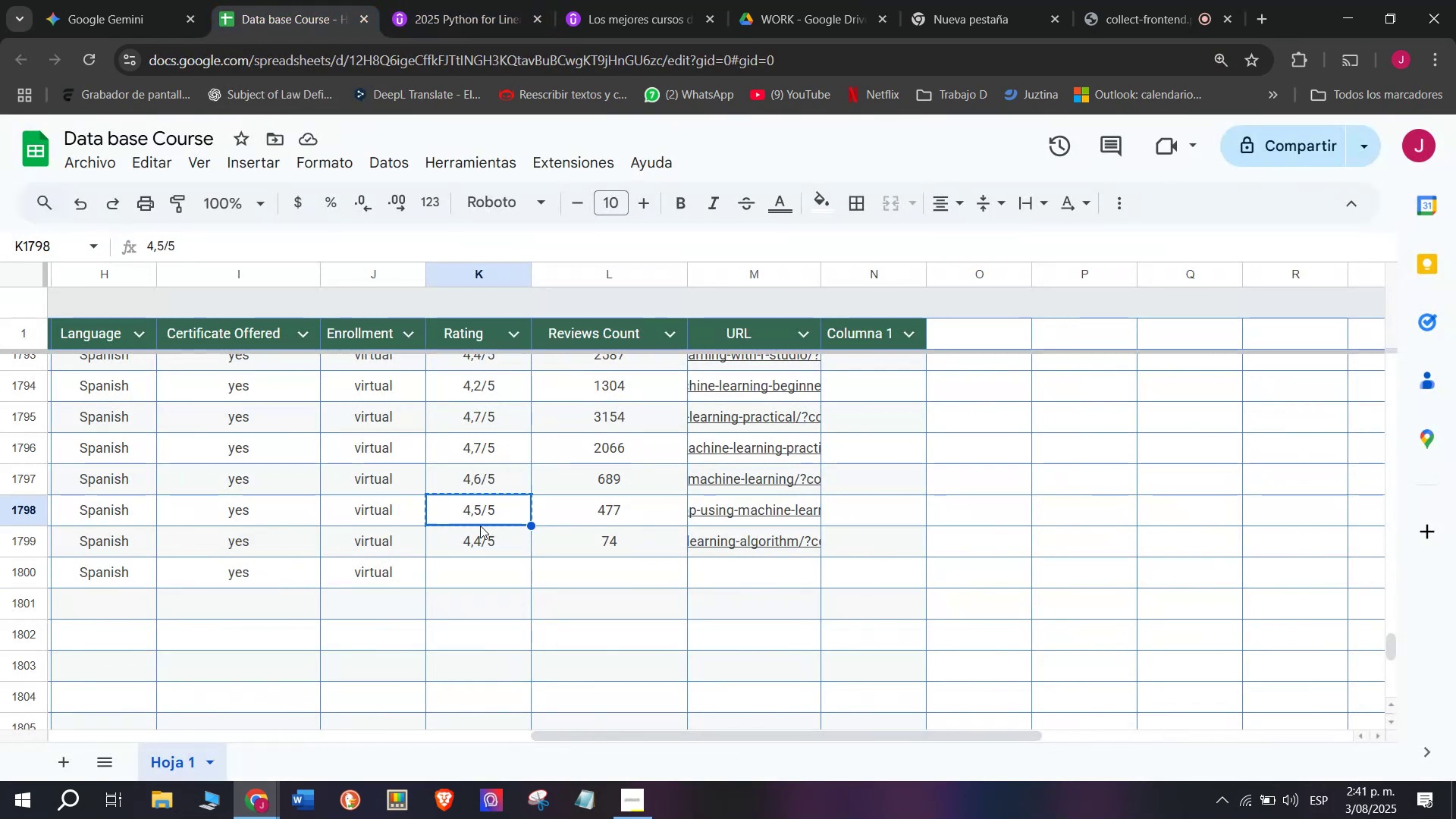 
key(Control+C)
 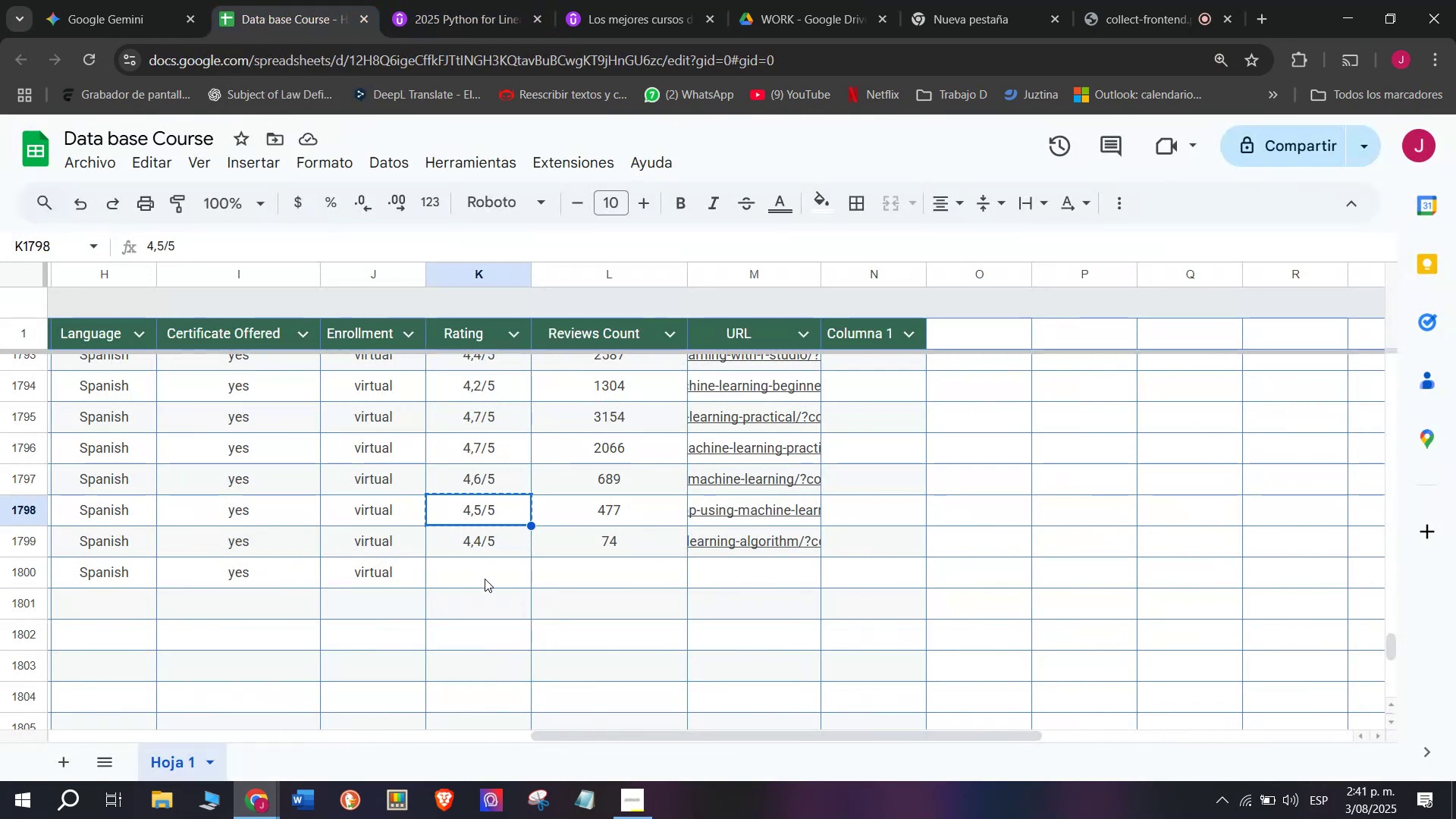 
left_click([485, 579])
 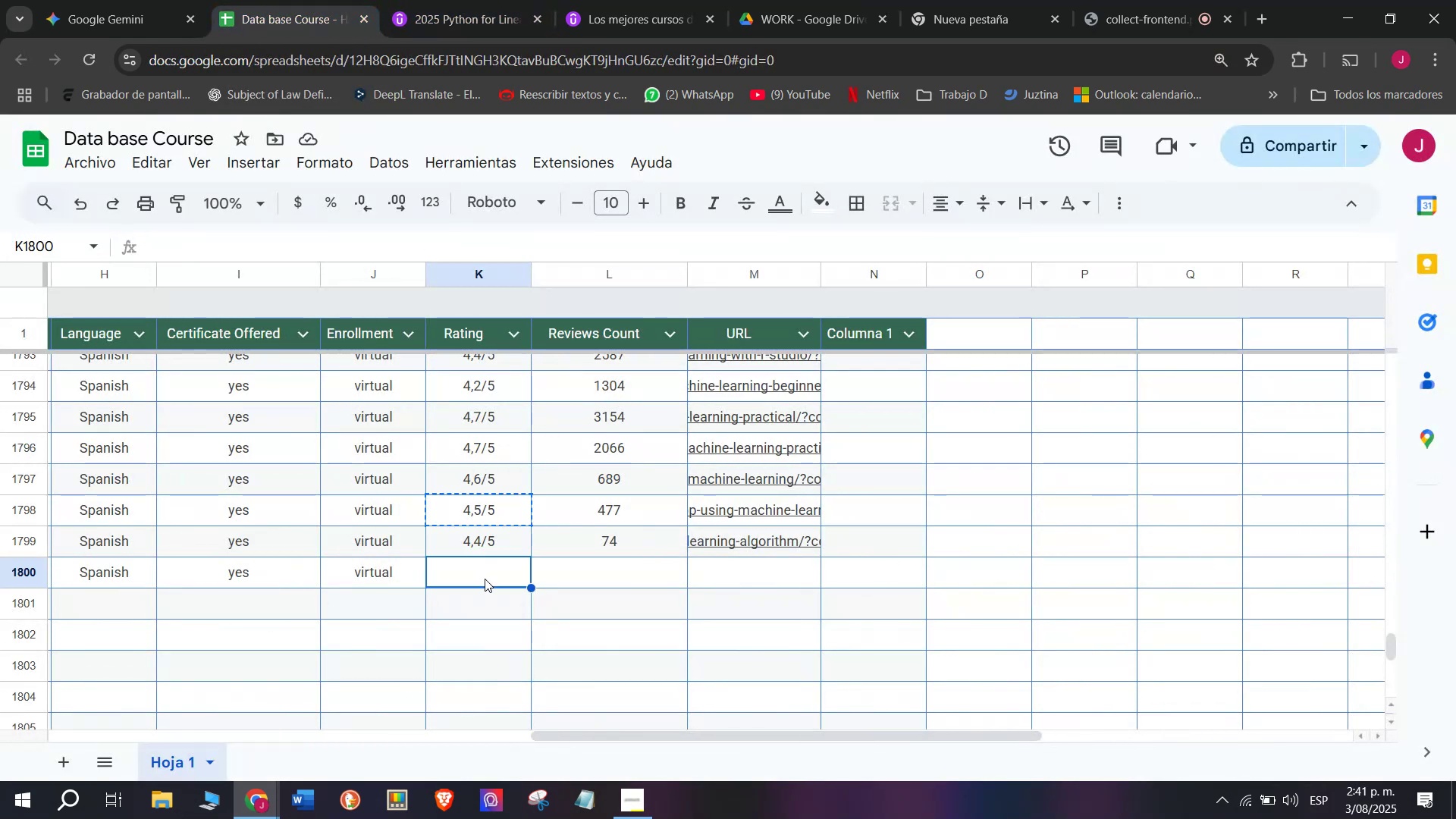 
key(Z)
 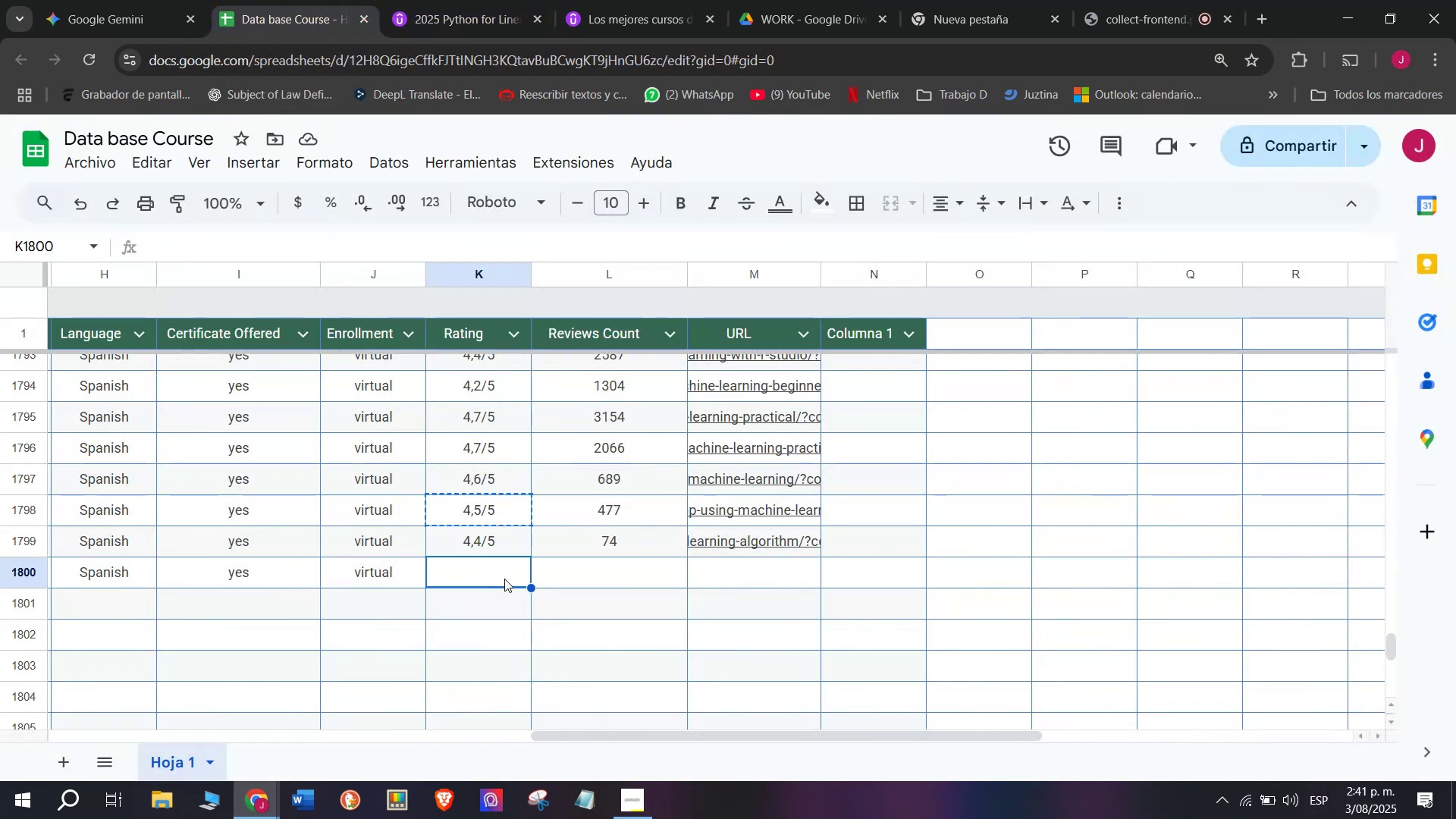 
key(Control+ControlLeft)
 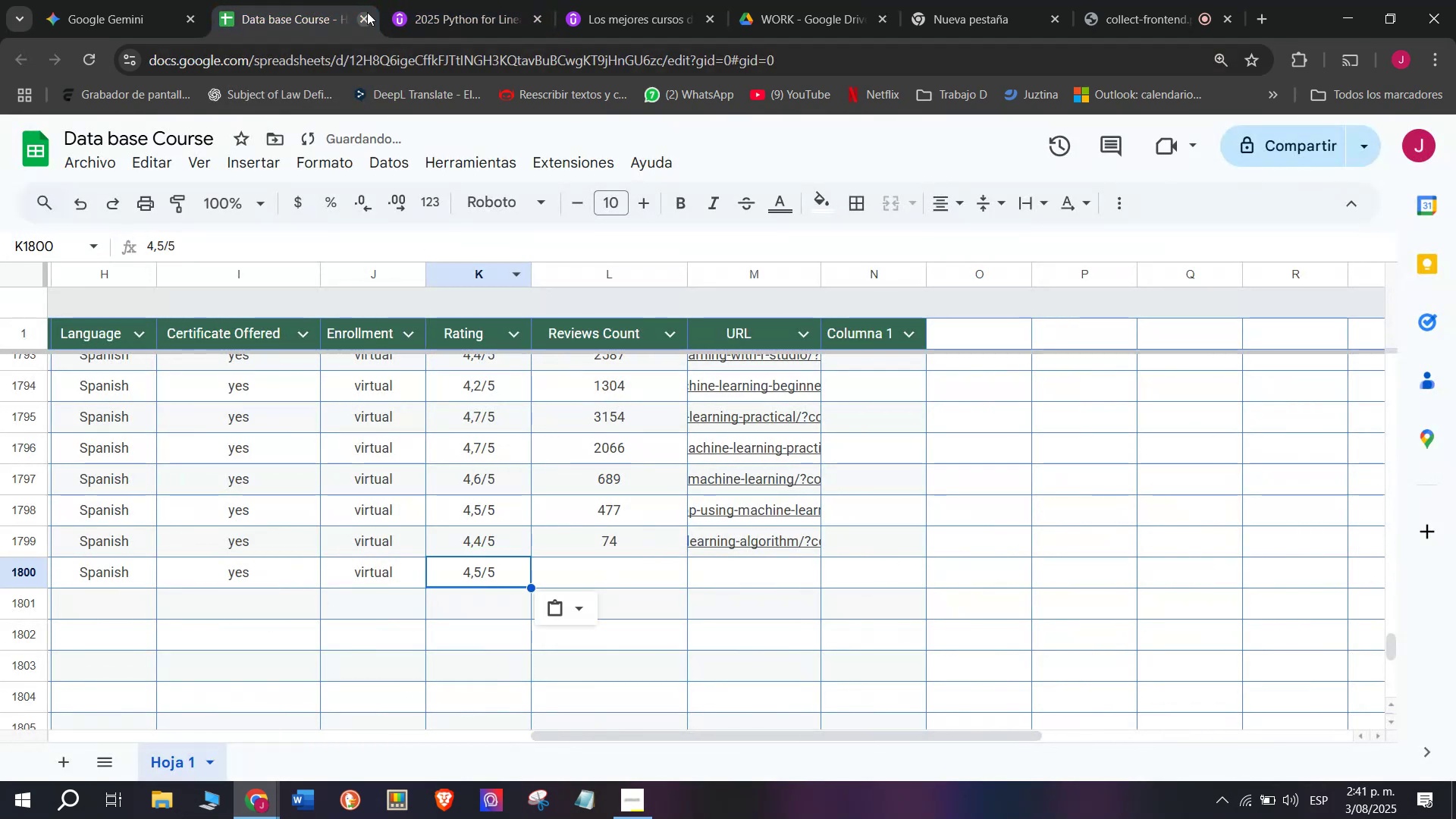 
key(Control+V)
 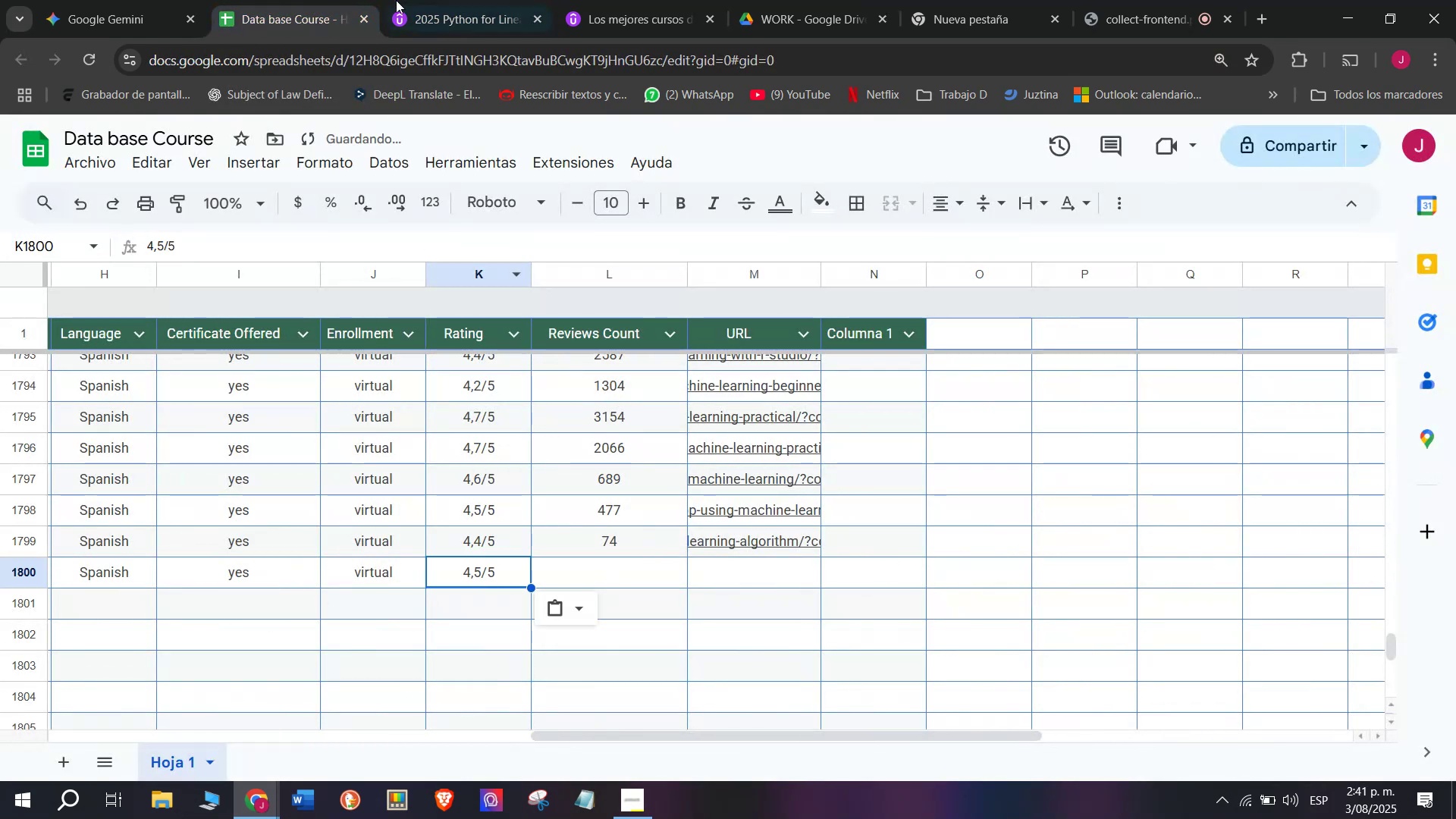 
left_click([423, 0])
 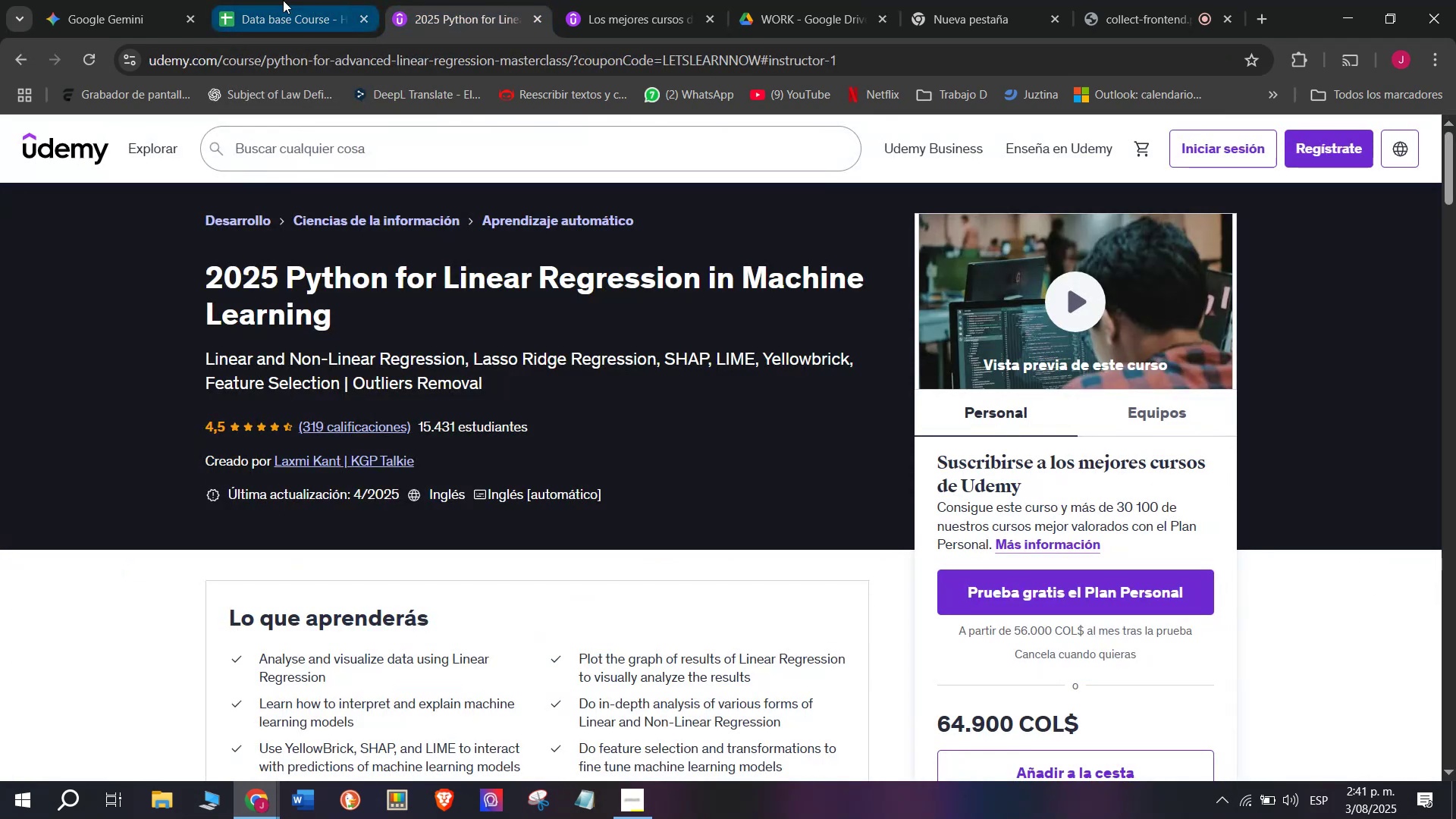 
left_click([281, 0])
 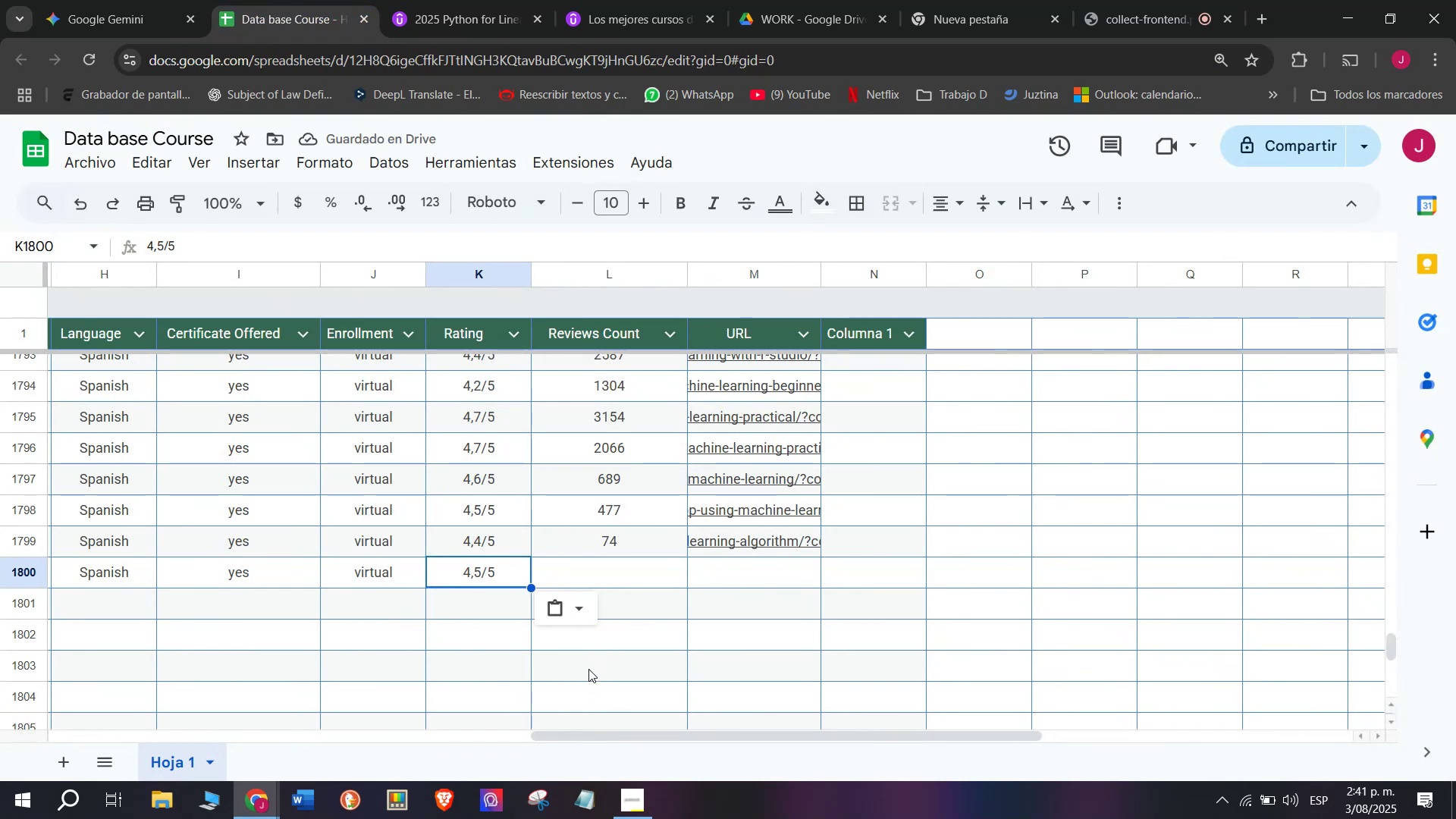 
left_click([595, 566])
 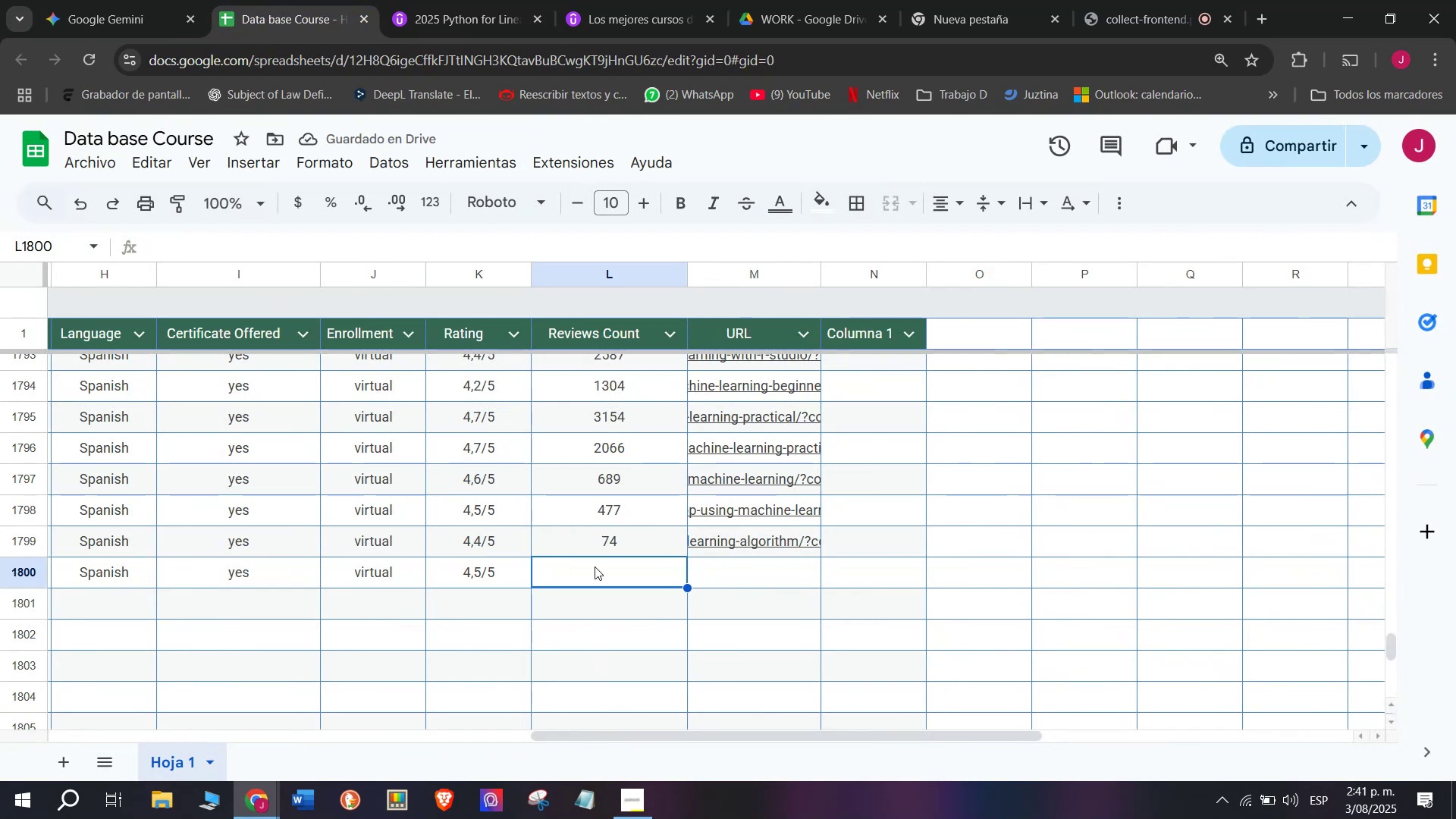 
type(319)
 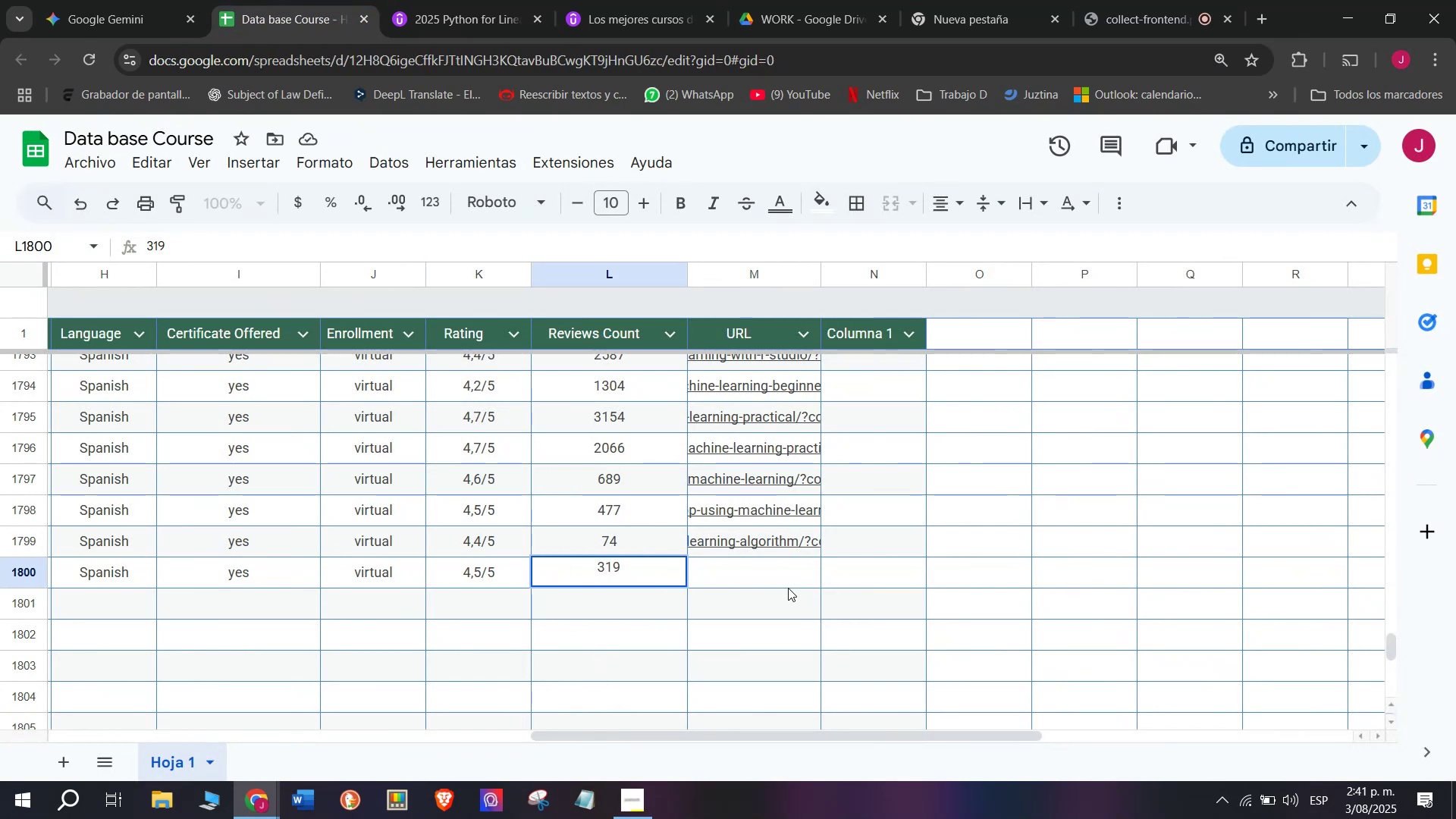 
wait(10.09)
 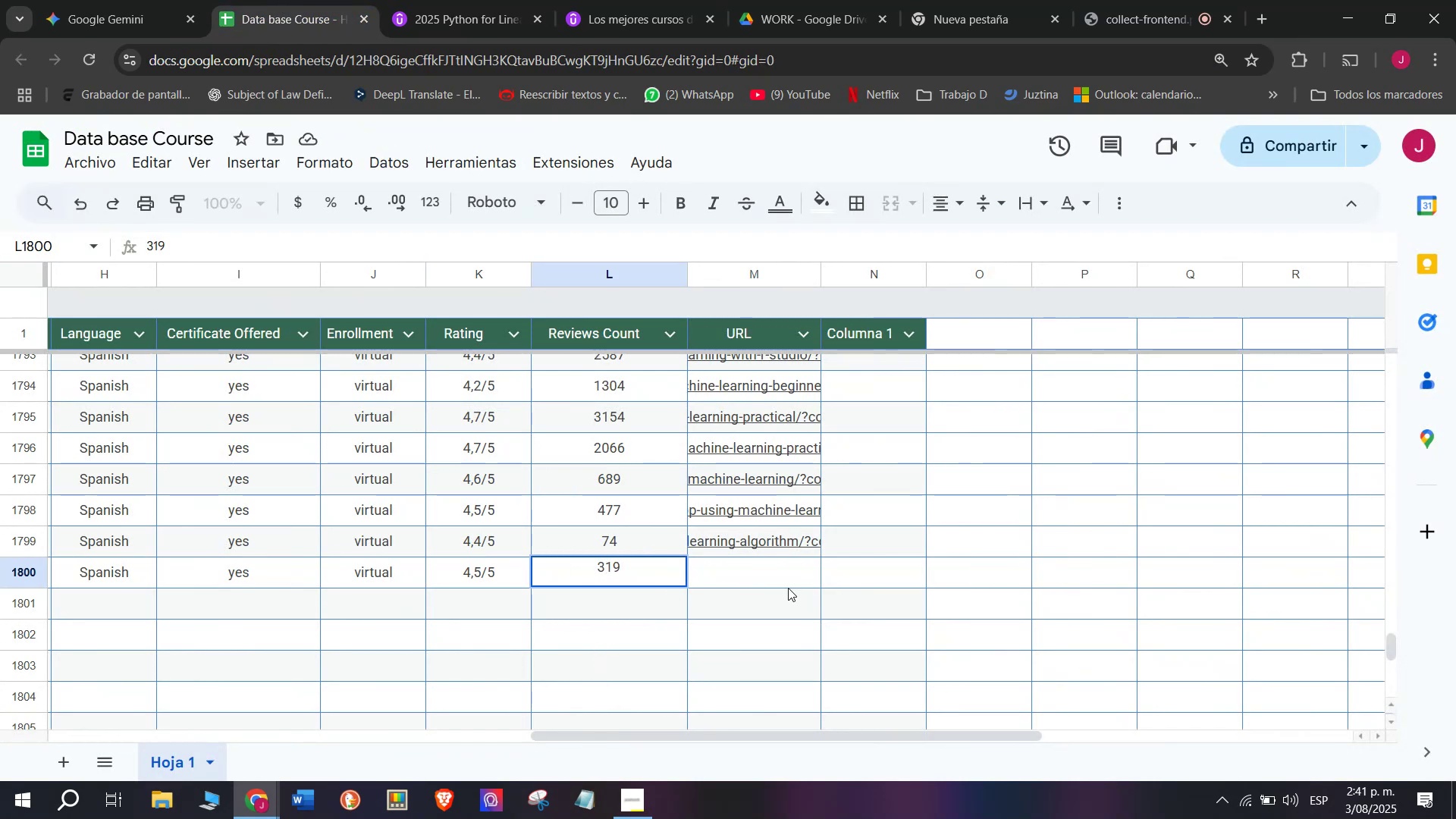 
left_click([764, 576])
 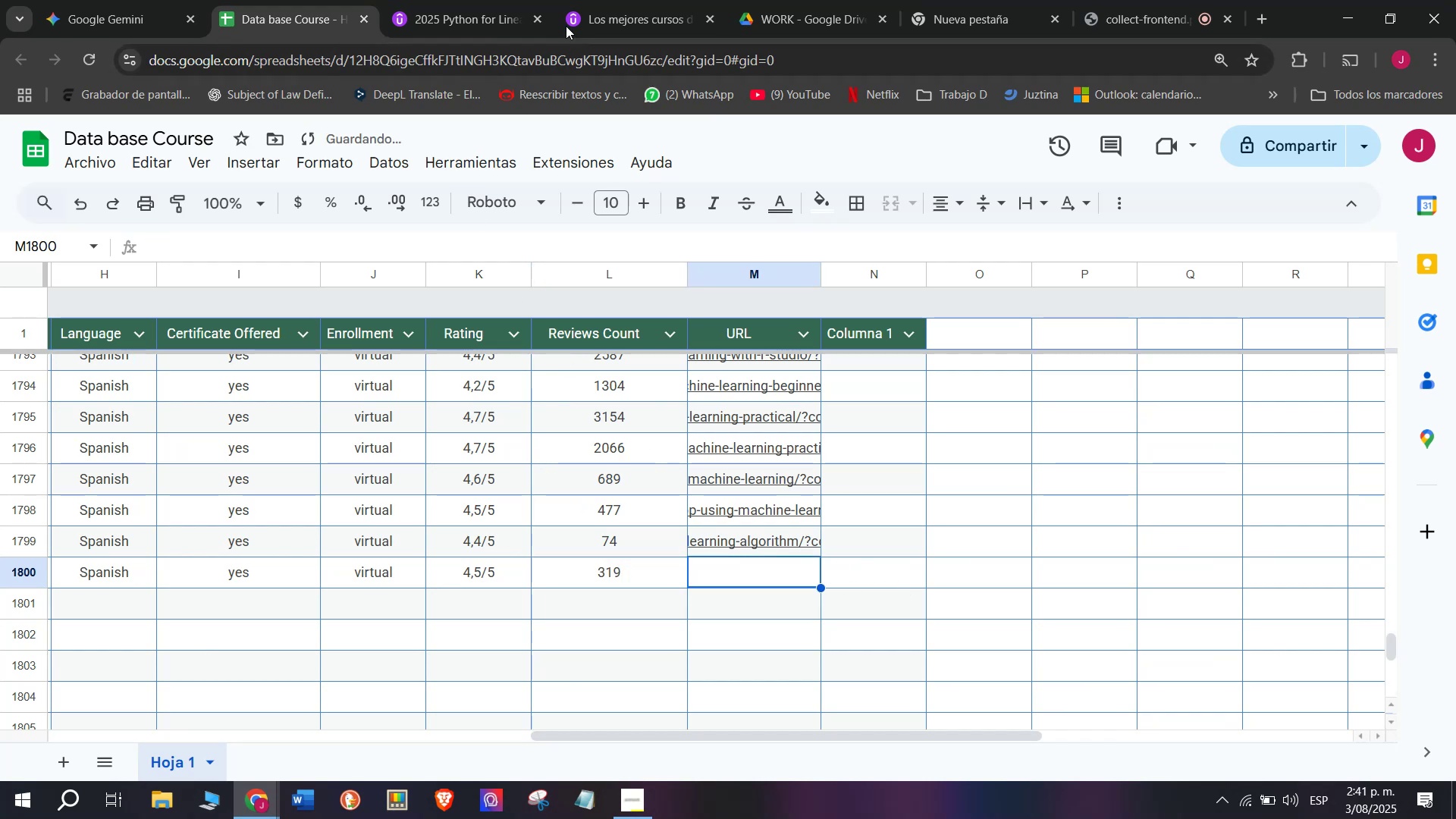 
left_click([466, 0])
 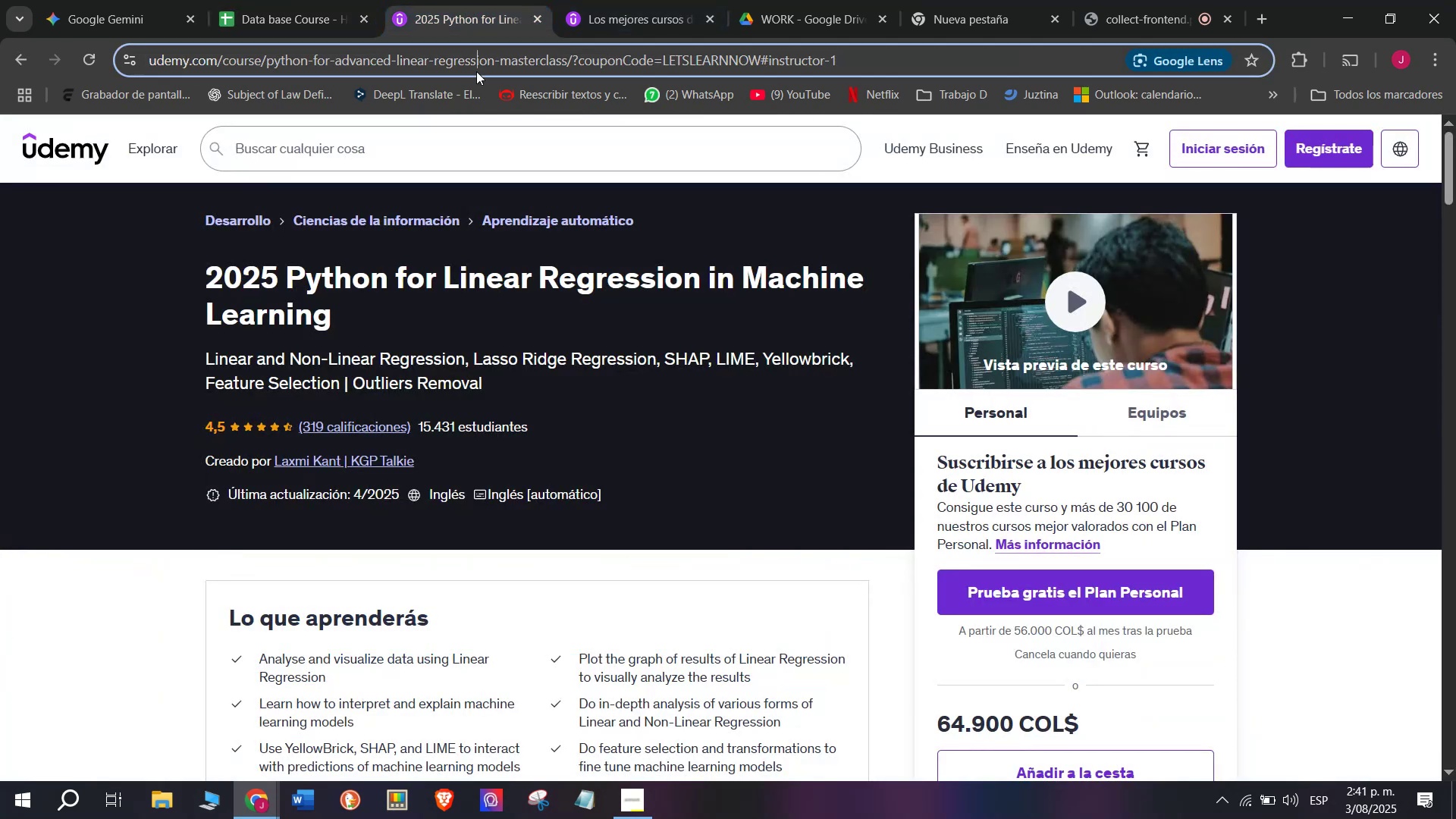 
double_click([476, 71])
 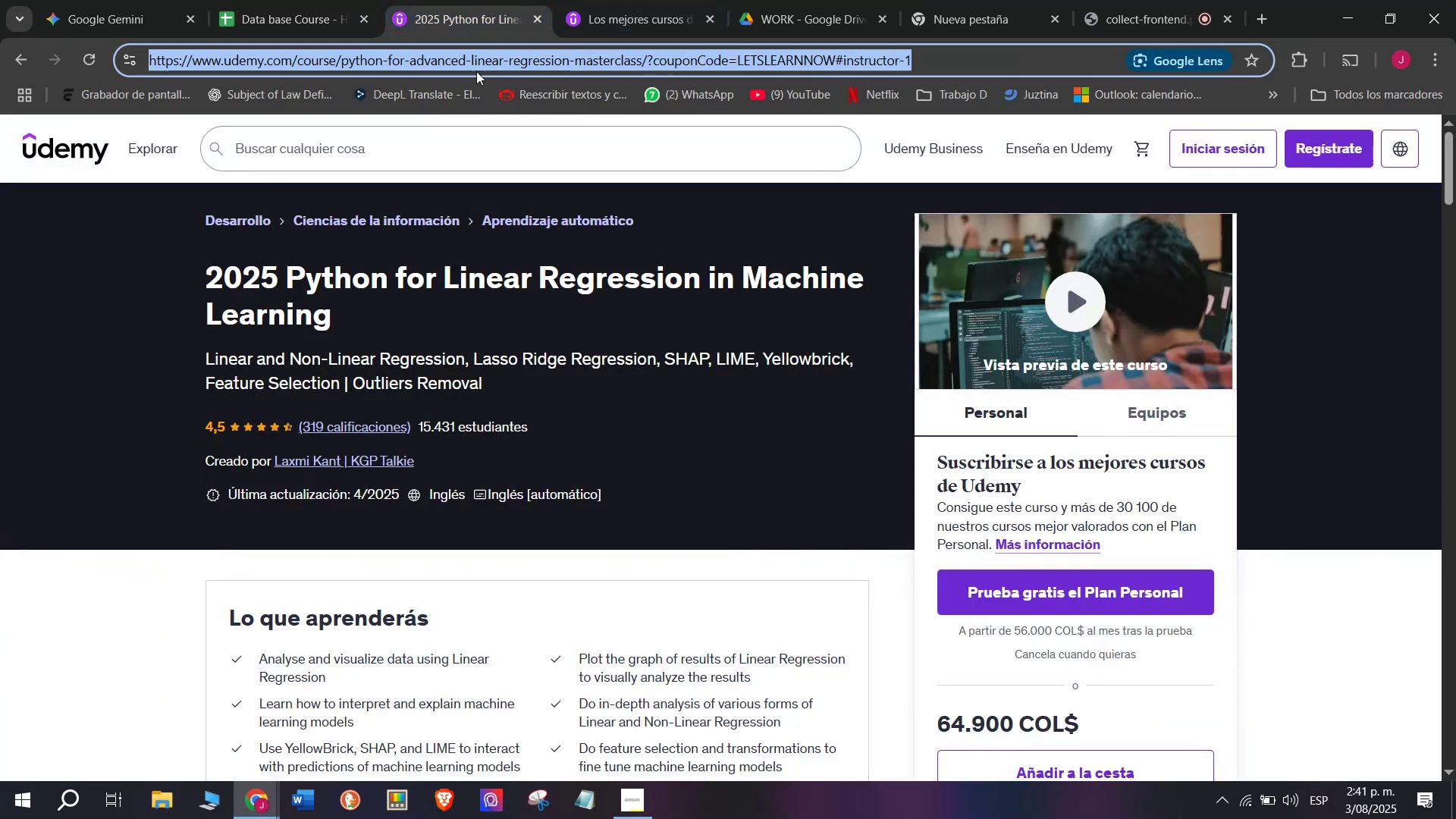 
triple_click([476, 71])
 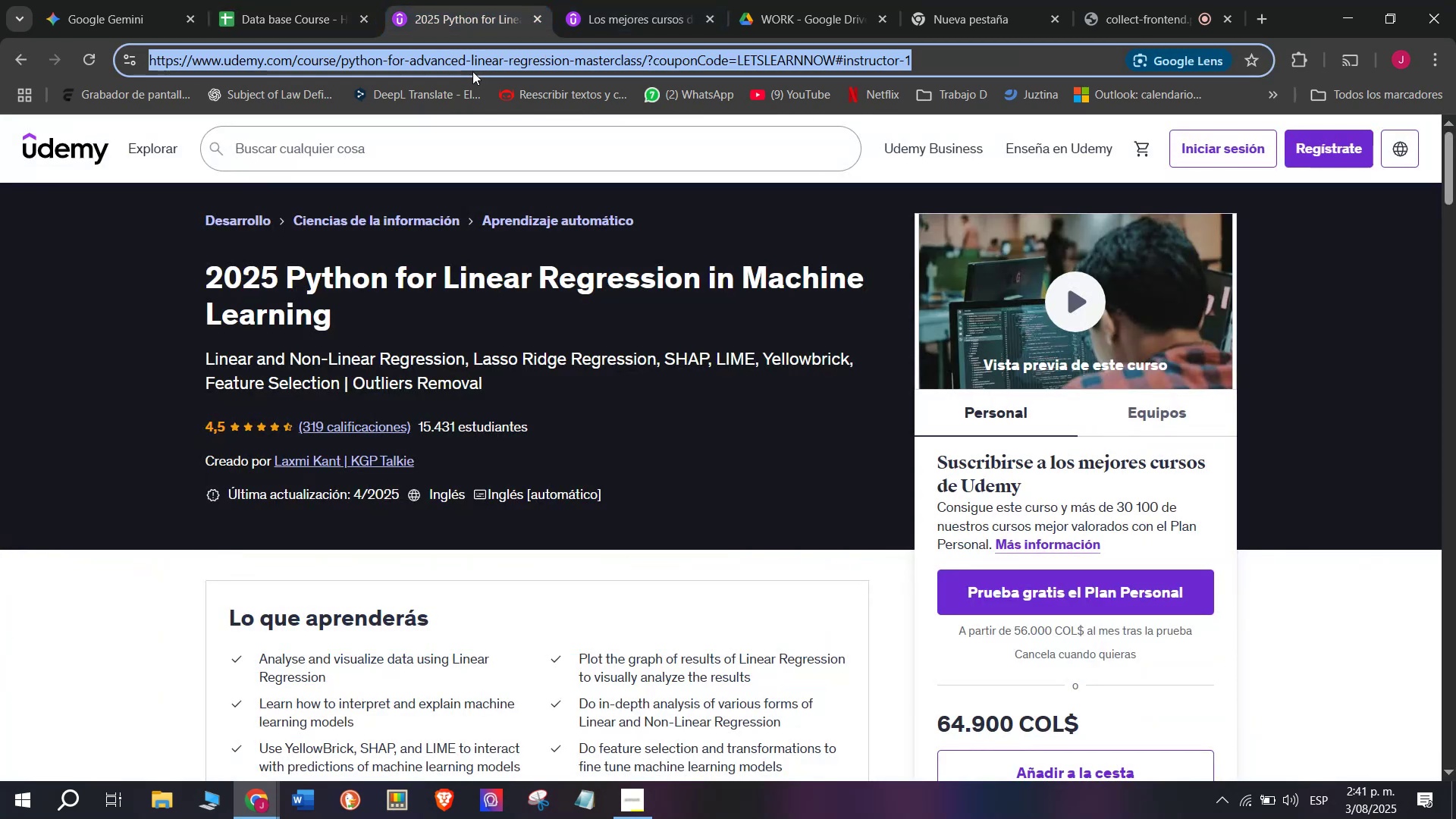 
key(Break)
 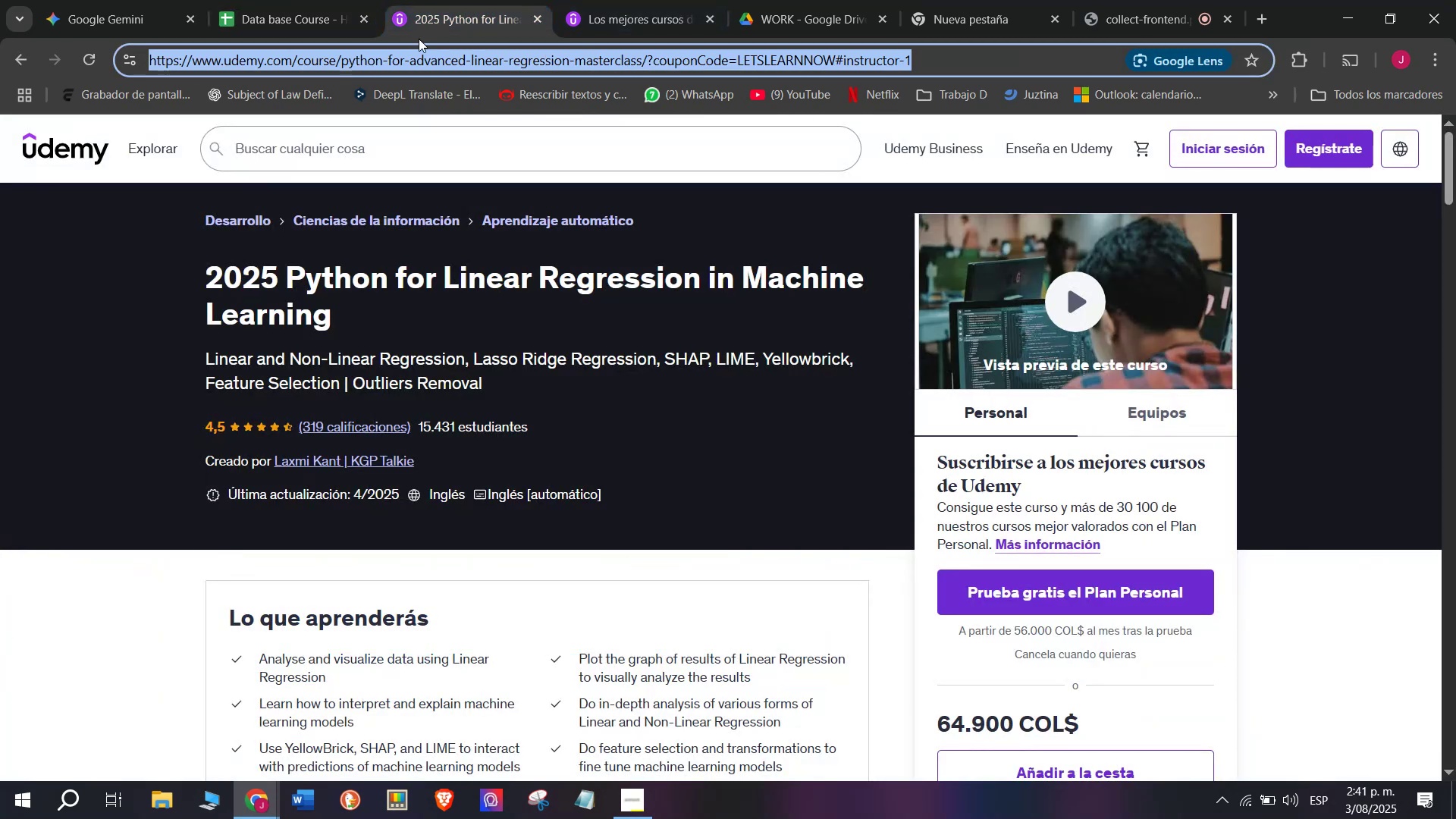 
key(Control+ControlLeft)
 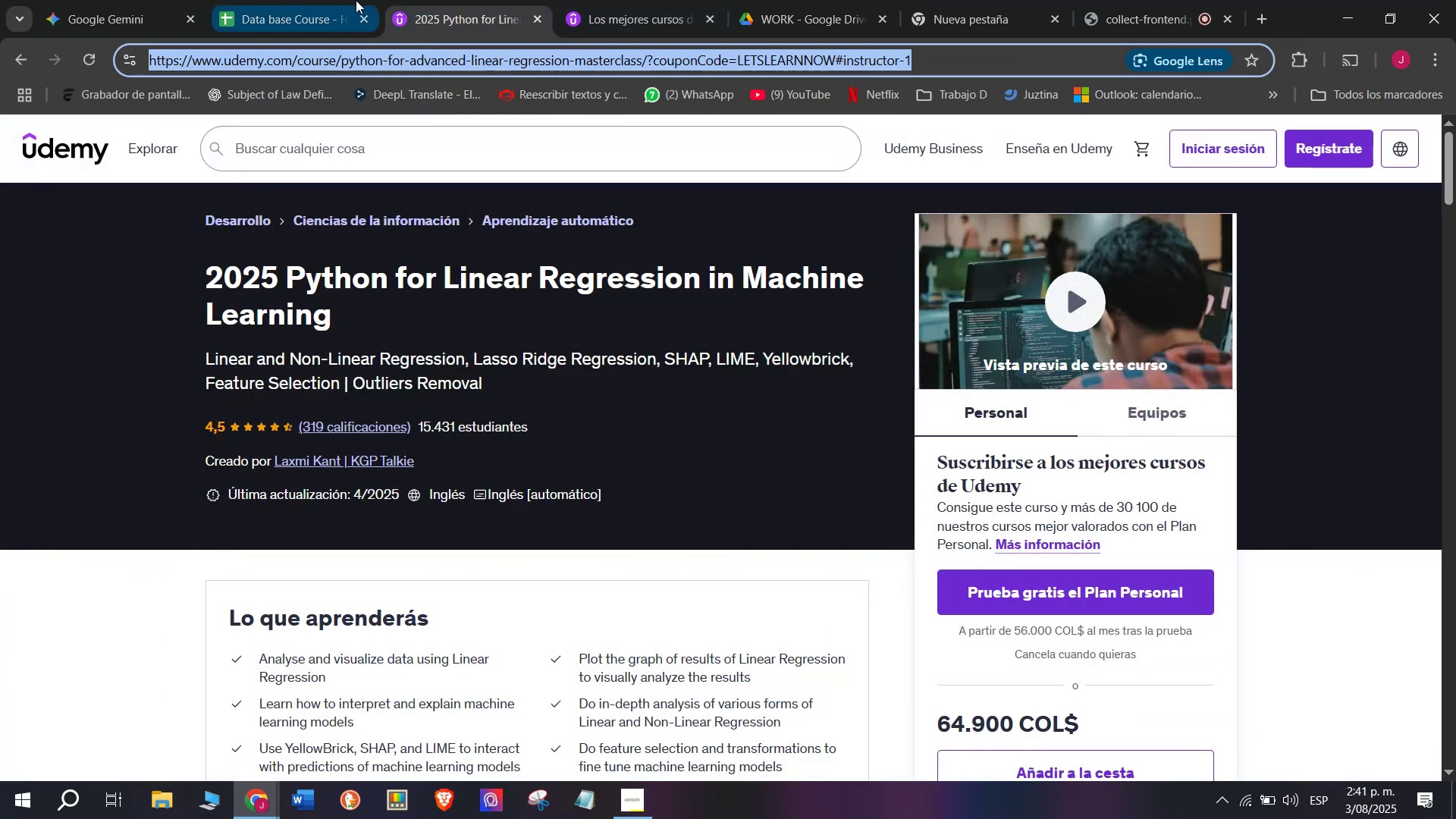 
key(Control+C)
 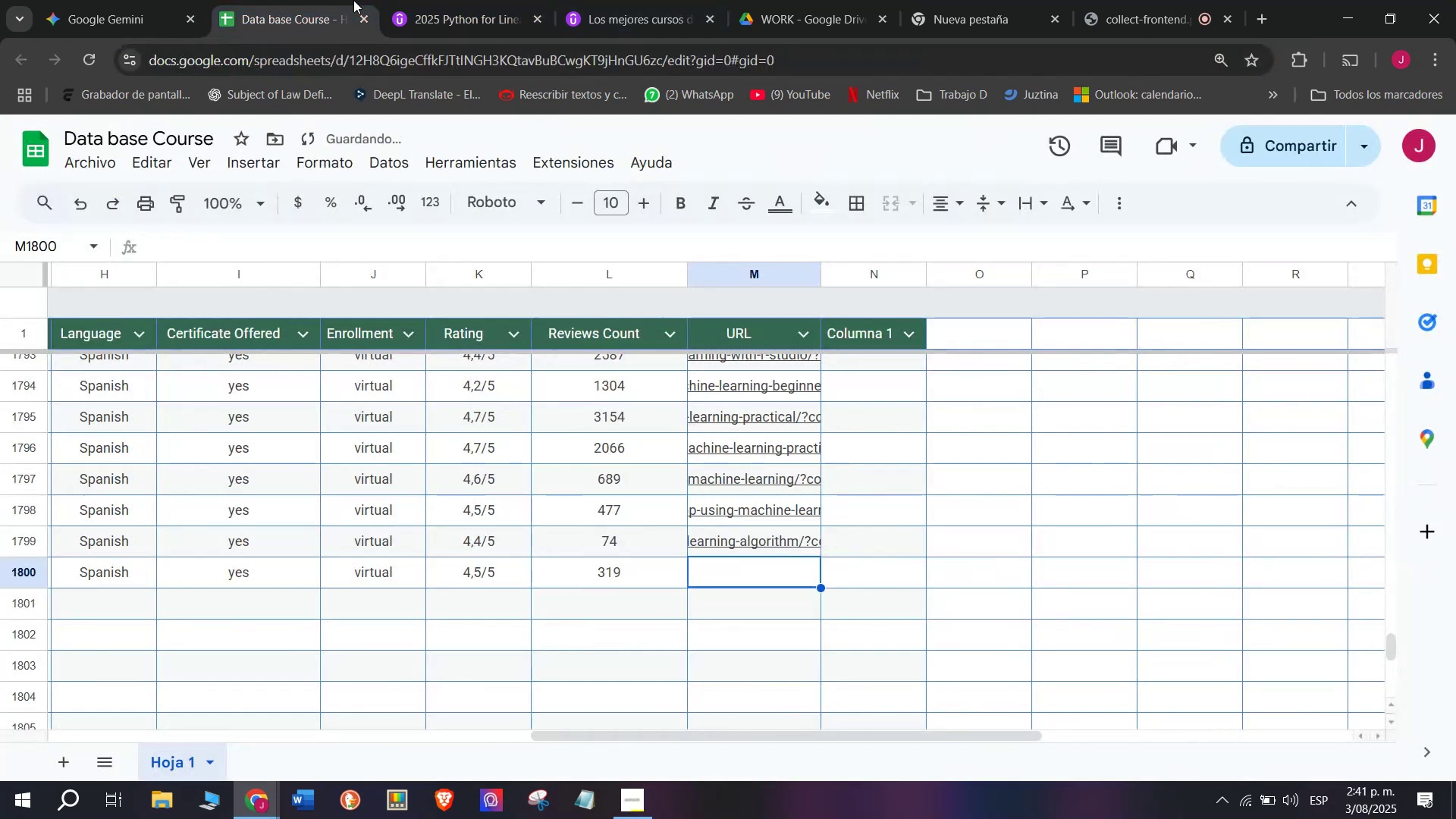 
left_click([356, 0])
 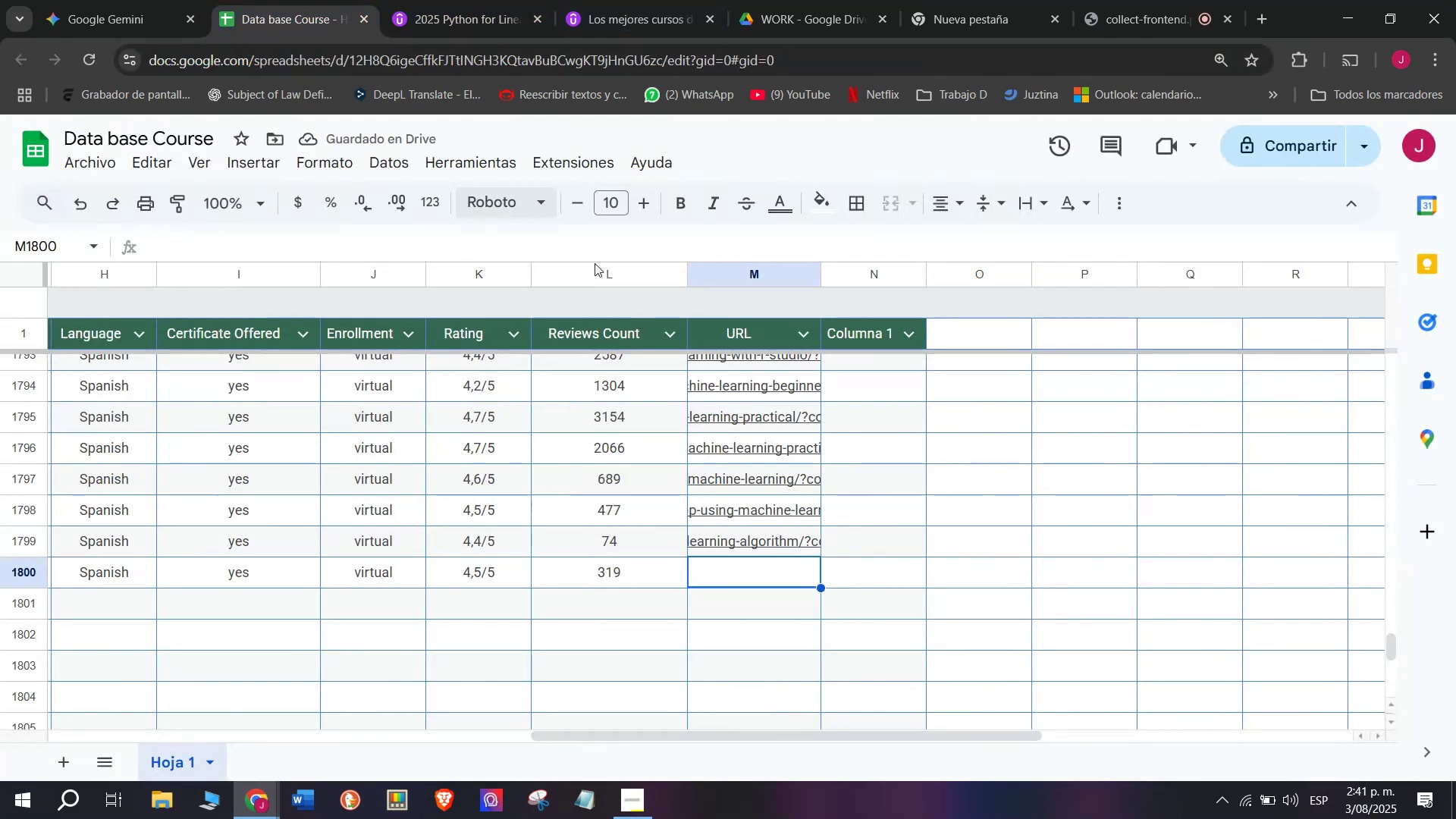 
key(Control+ControlLeft)
 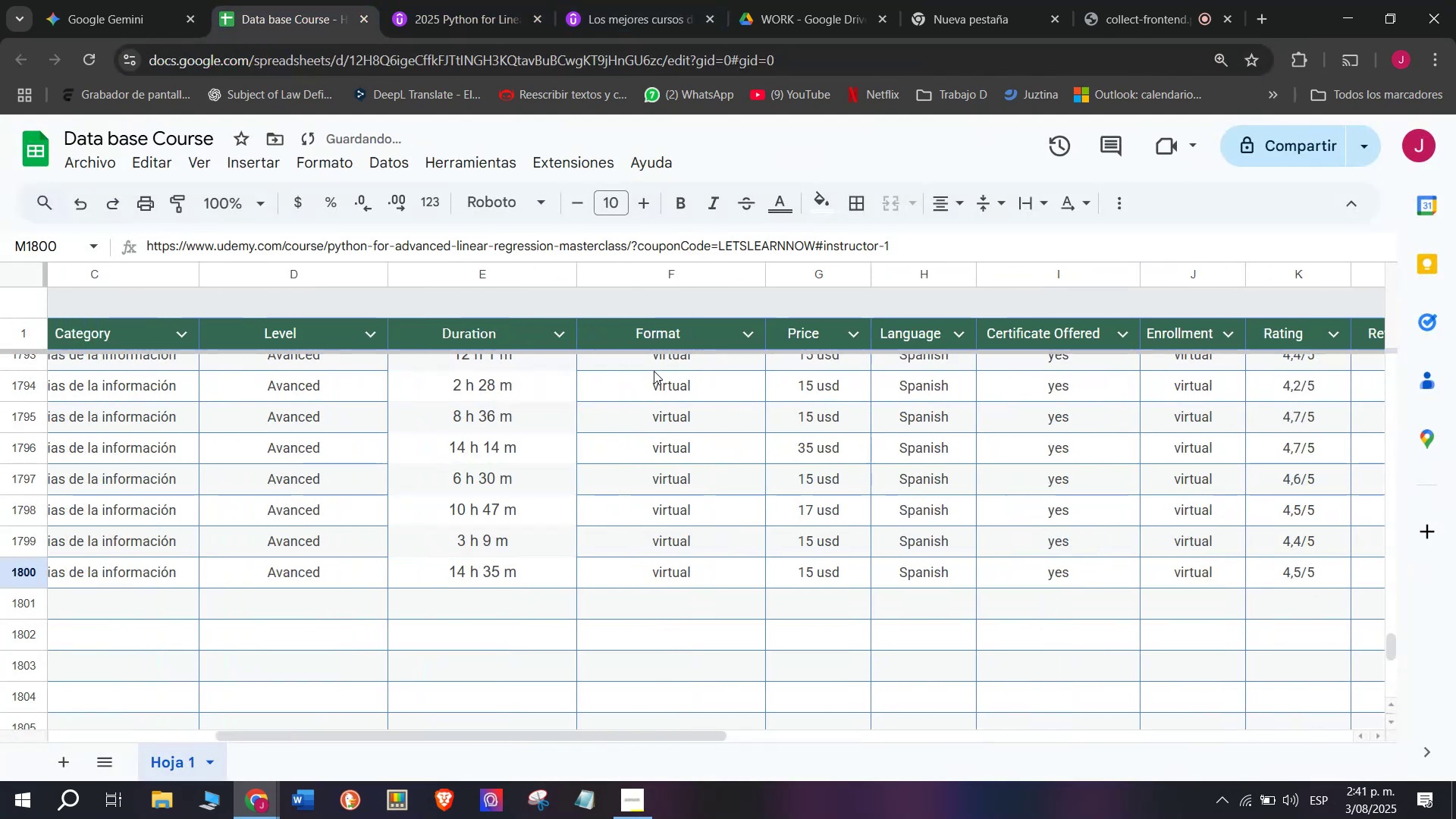 
key(Z)
 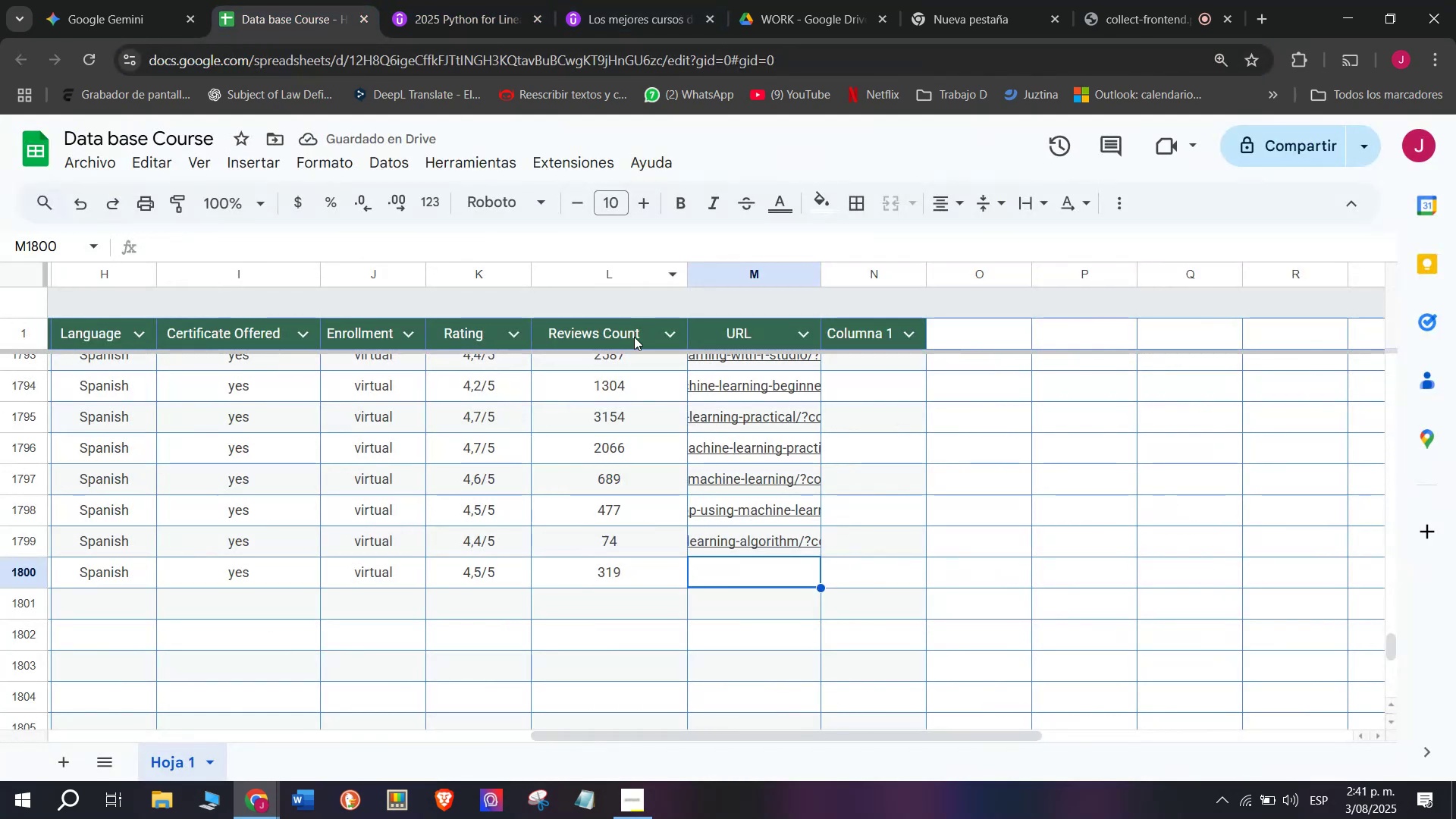 
key(Control+V)
 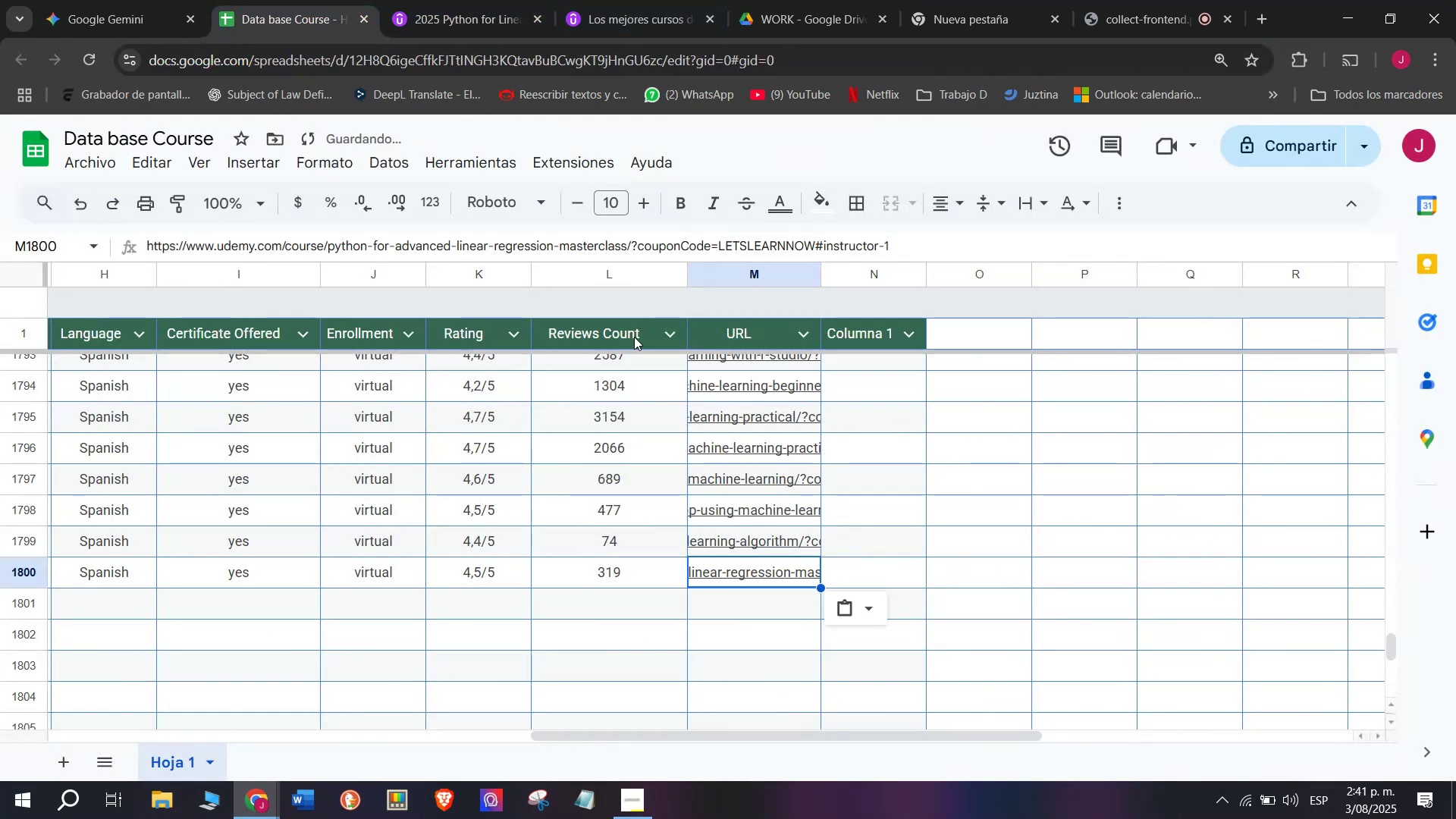 
scroll: coordinate [212, 628], scroll_direction: up, amount: 3.0
 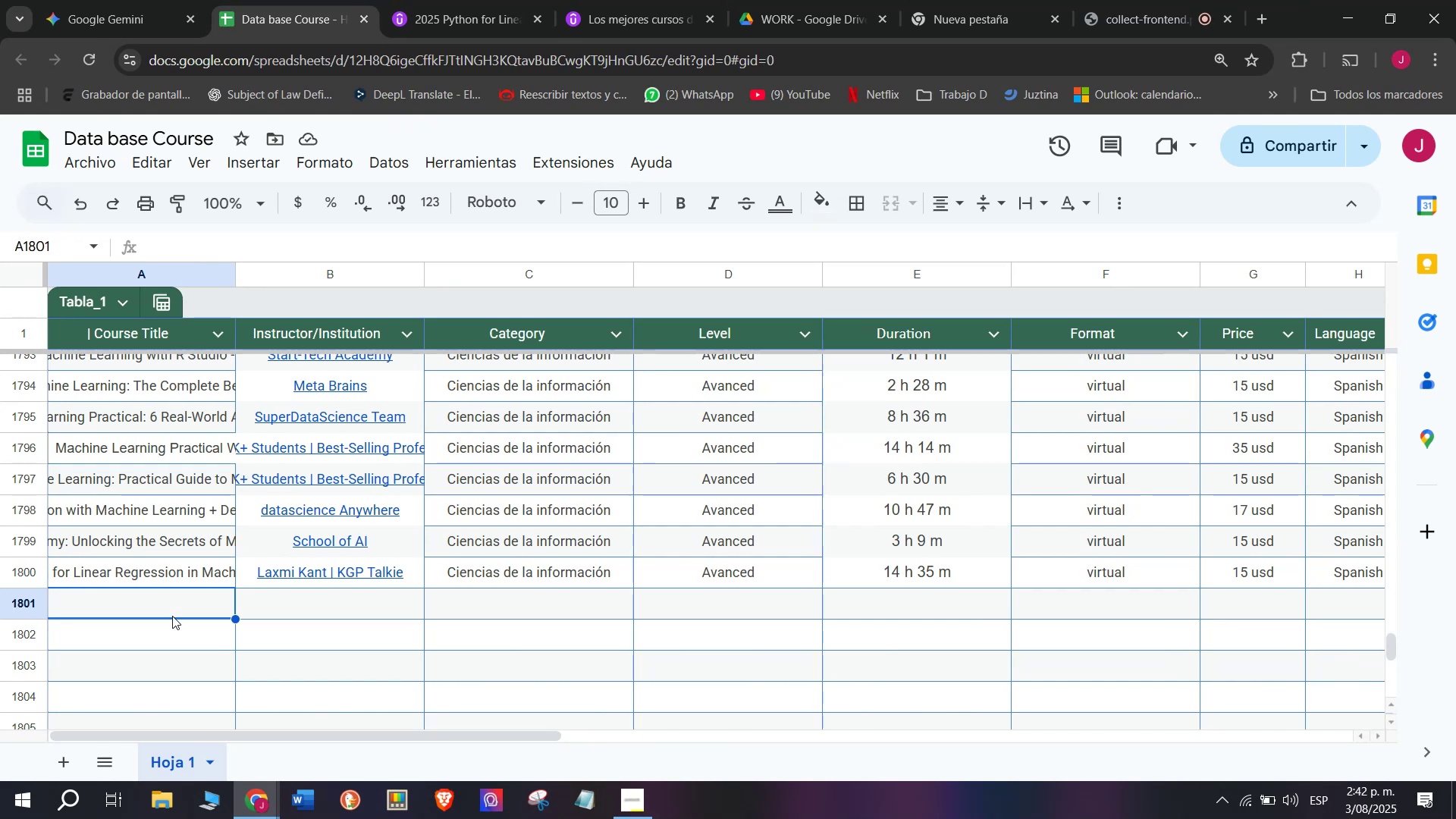 
wait(43.28)
 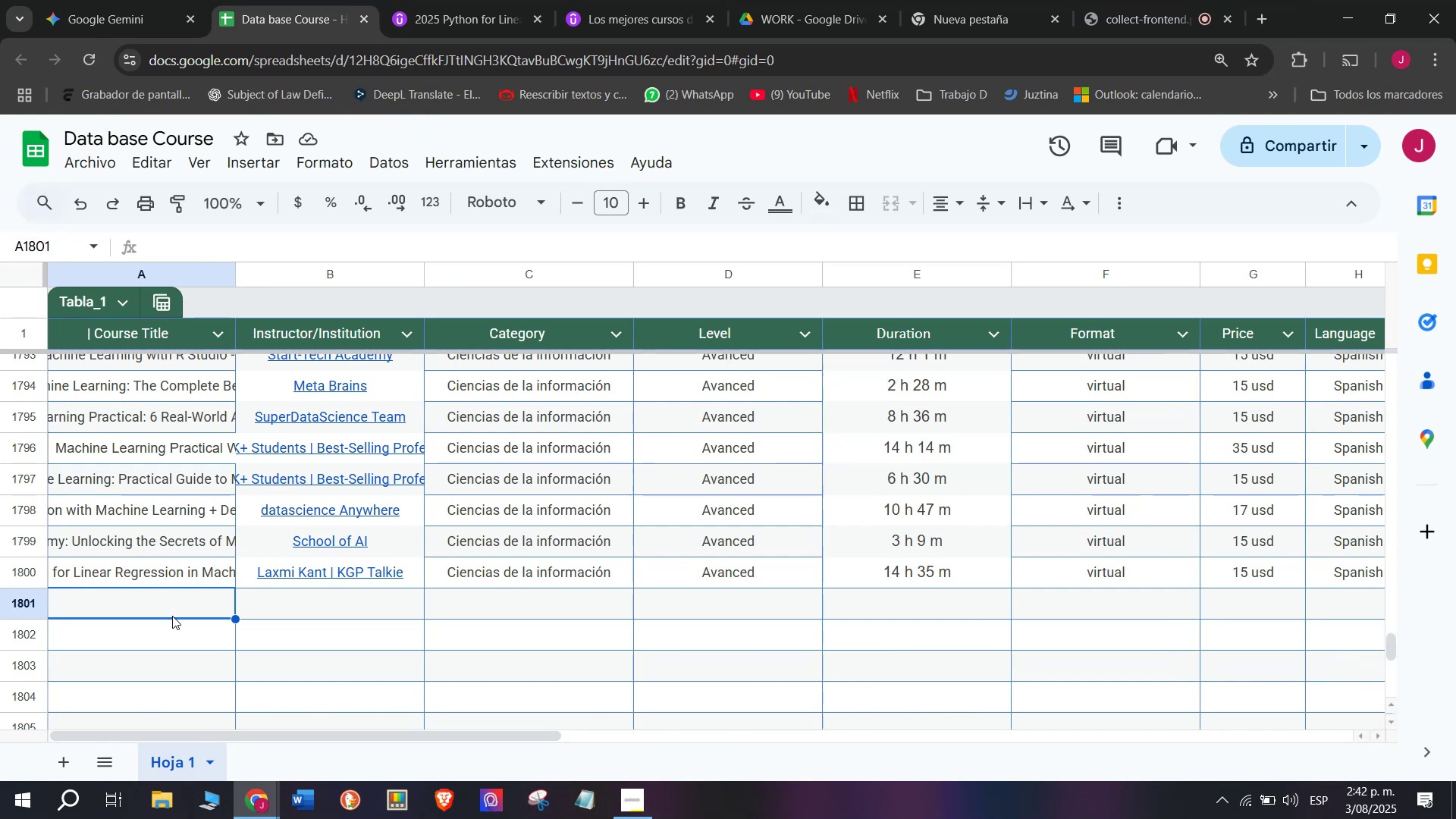 
left_click([507, 0])
 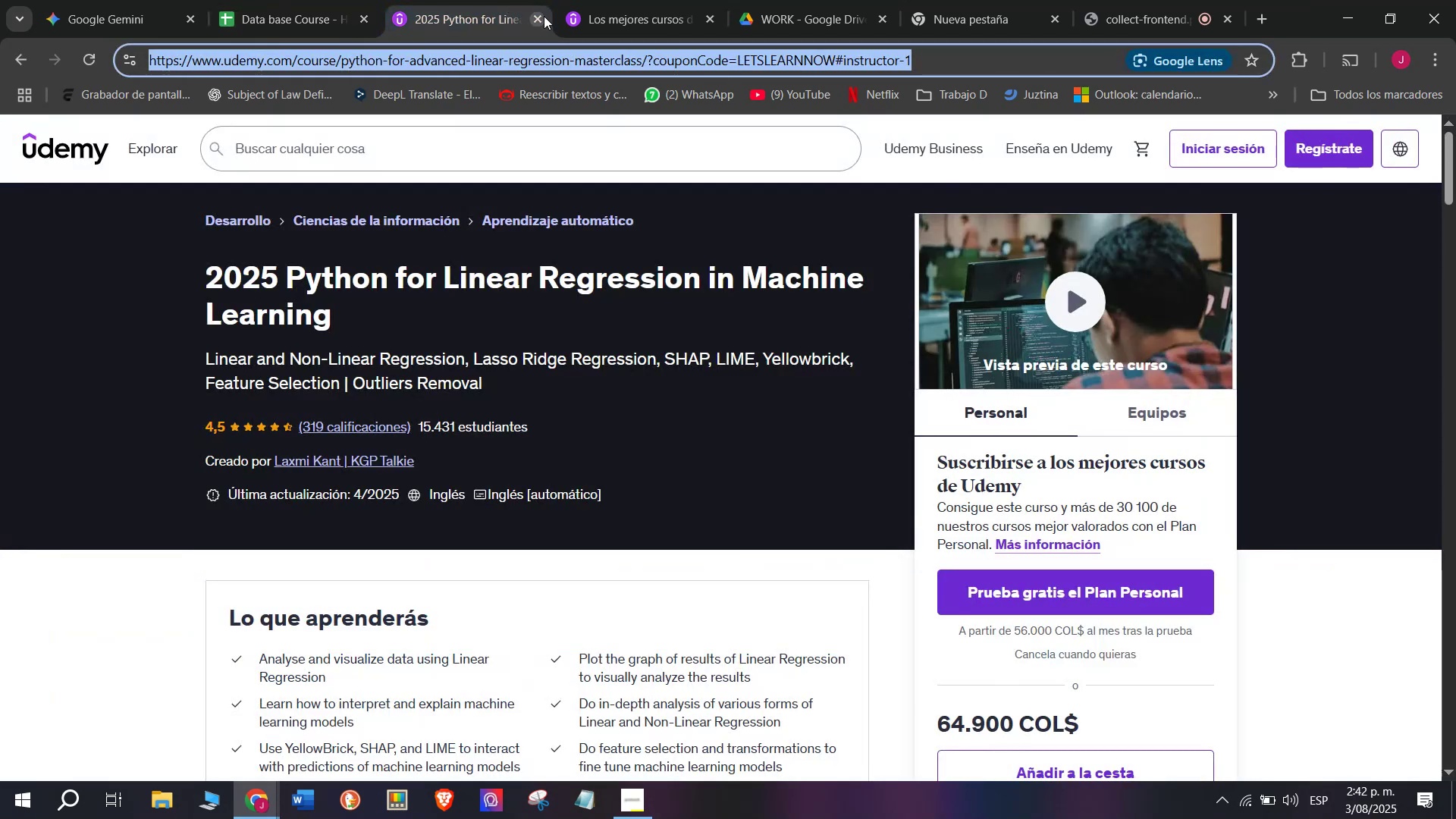 
left_click([544, 16])
 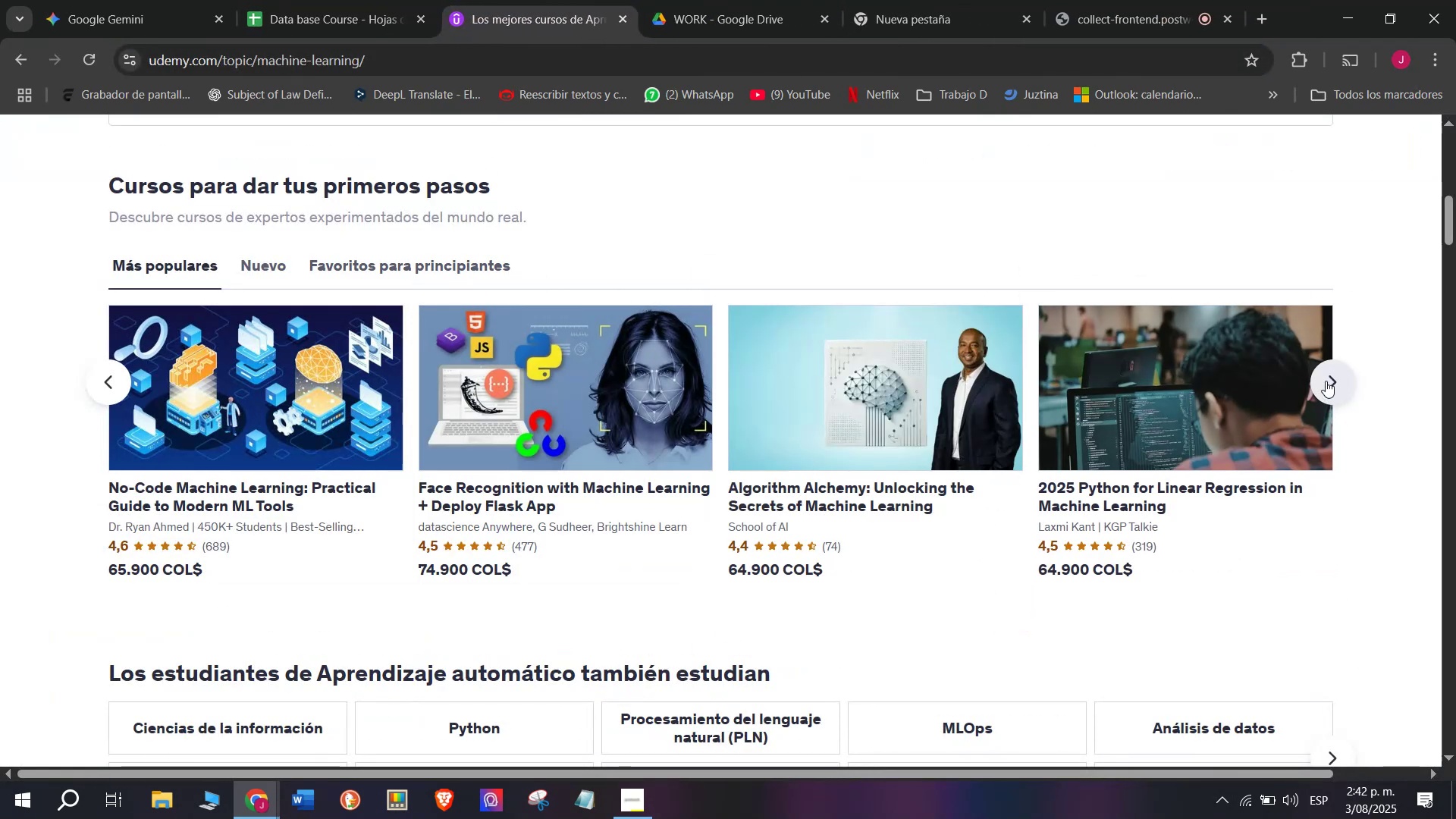 
mouse_move([1280, 351])
 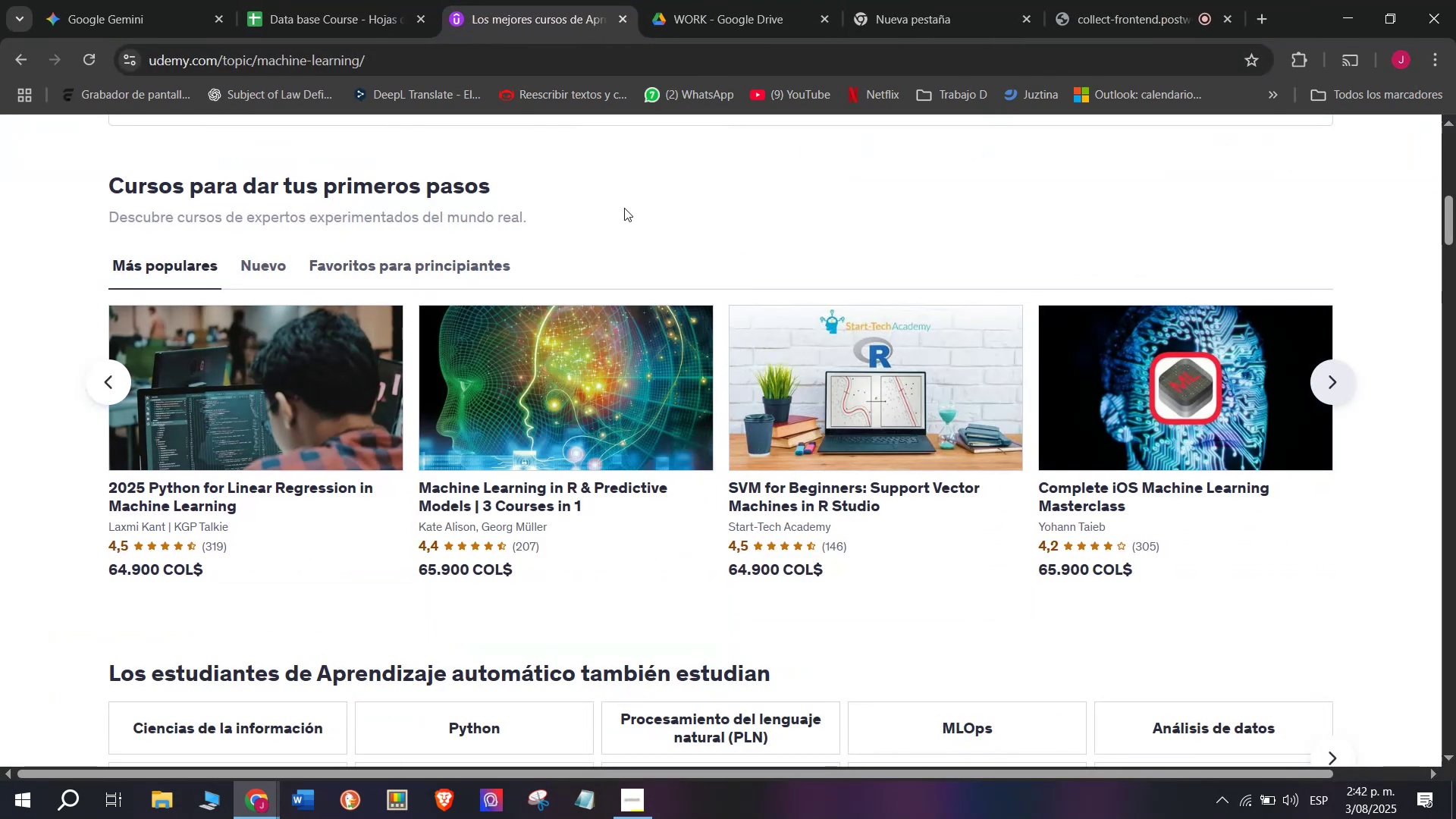 
key(Control+ControlLeft)
 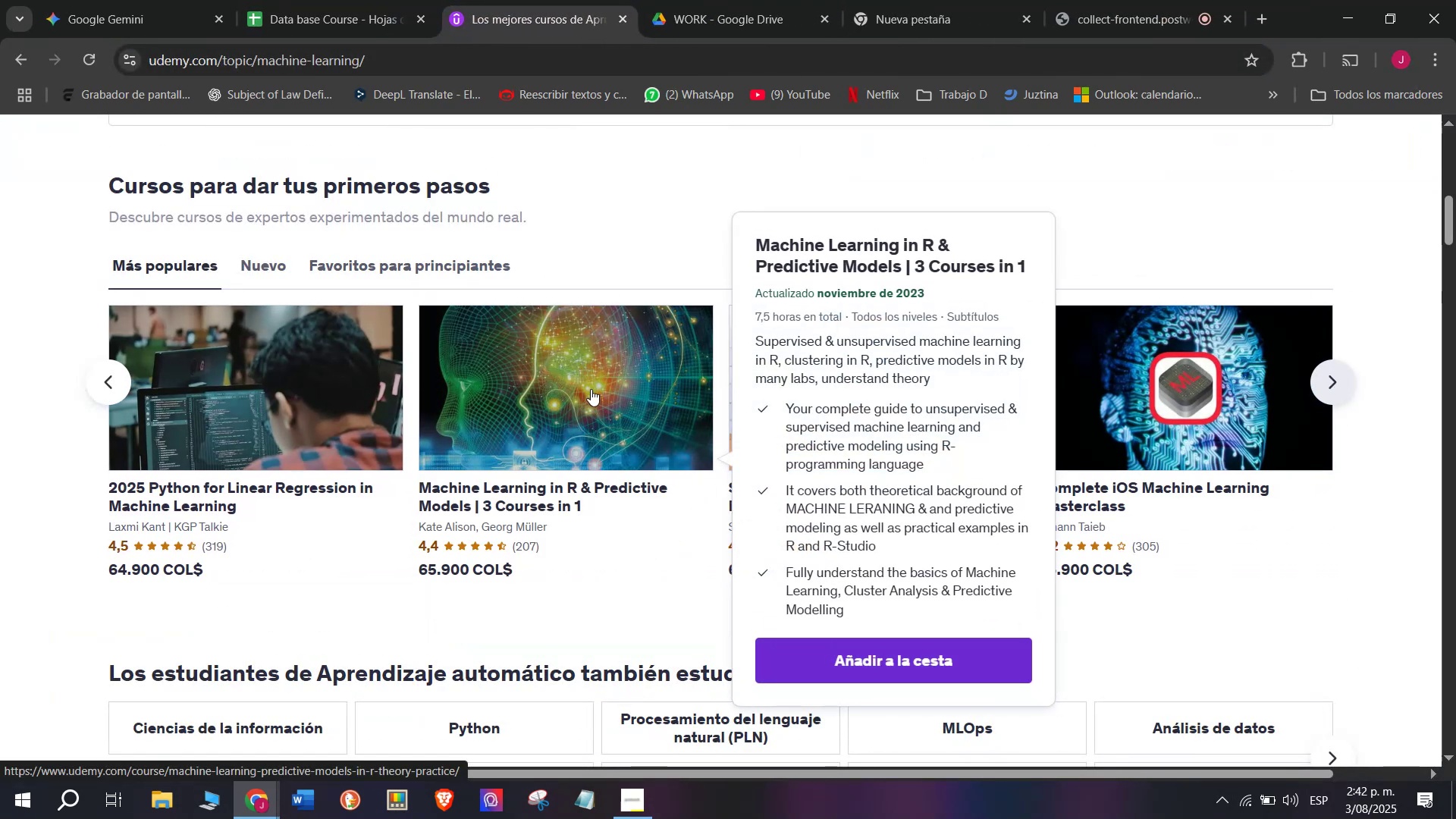 
left_click([591, 389])
 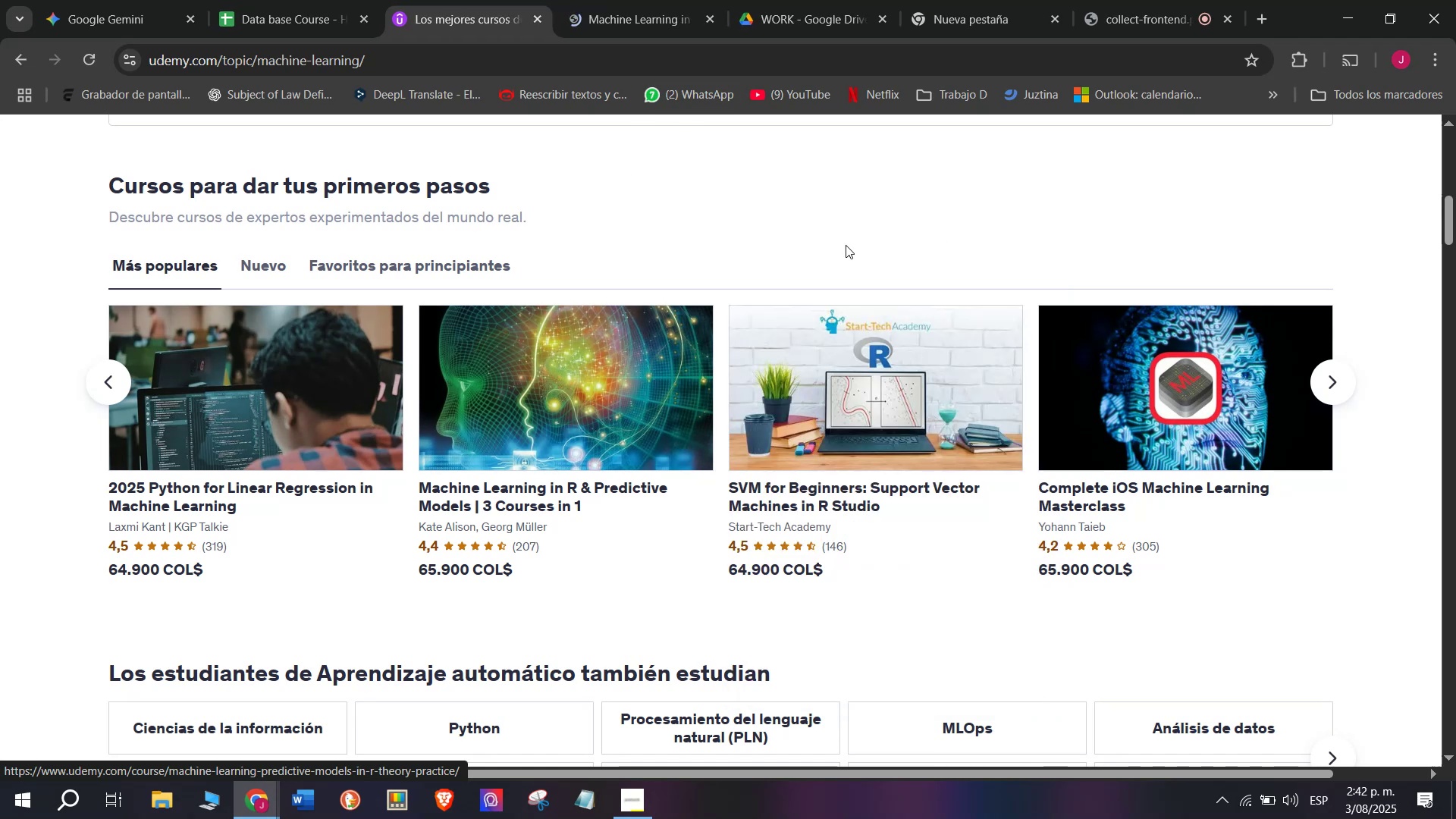 
hold_key(key=ControlLeft, duration=0.36)
 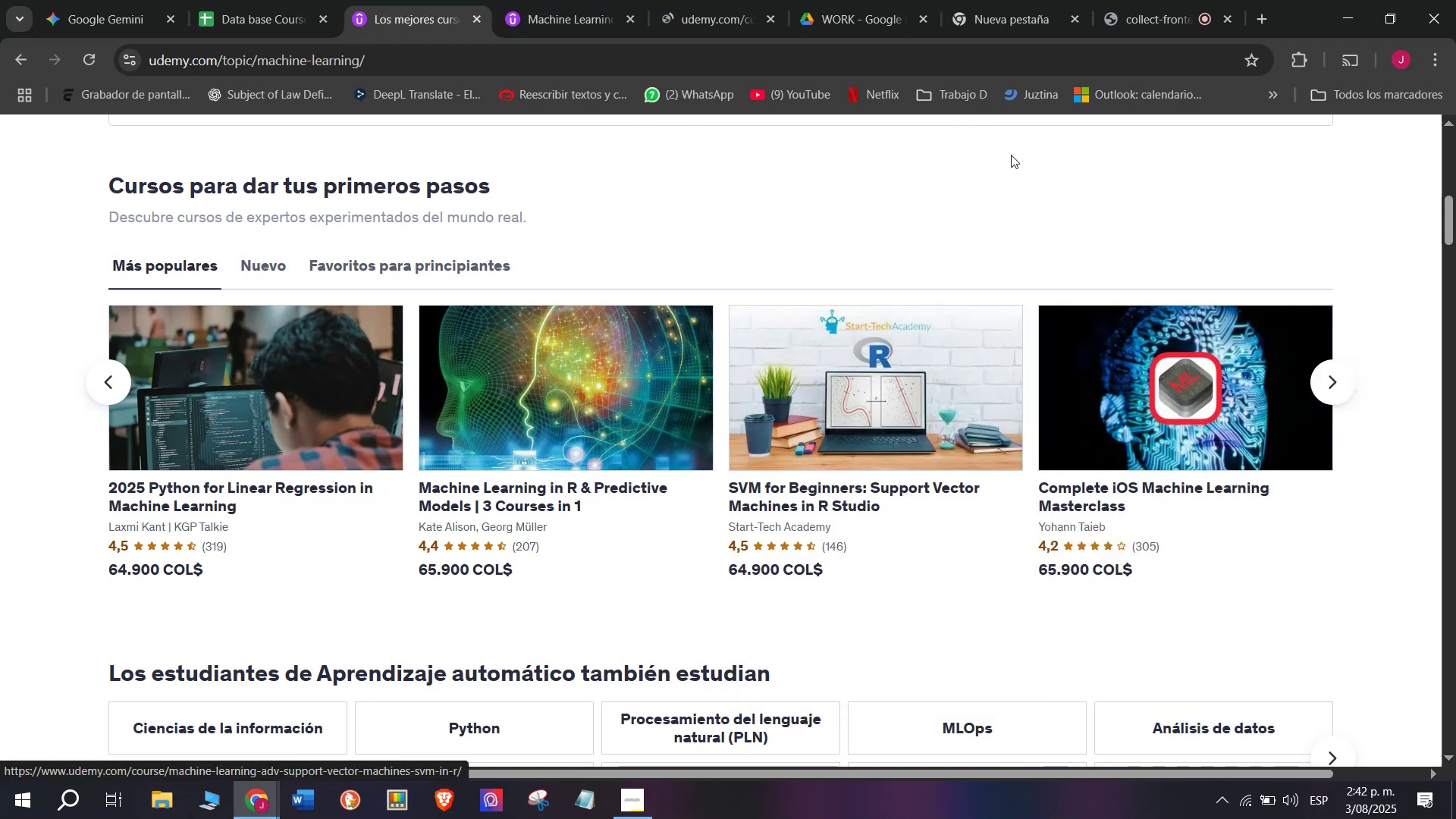 
key(Control+ControlLeft)
 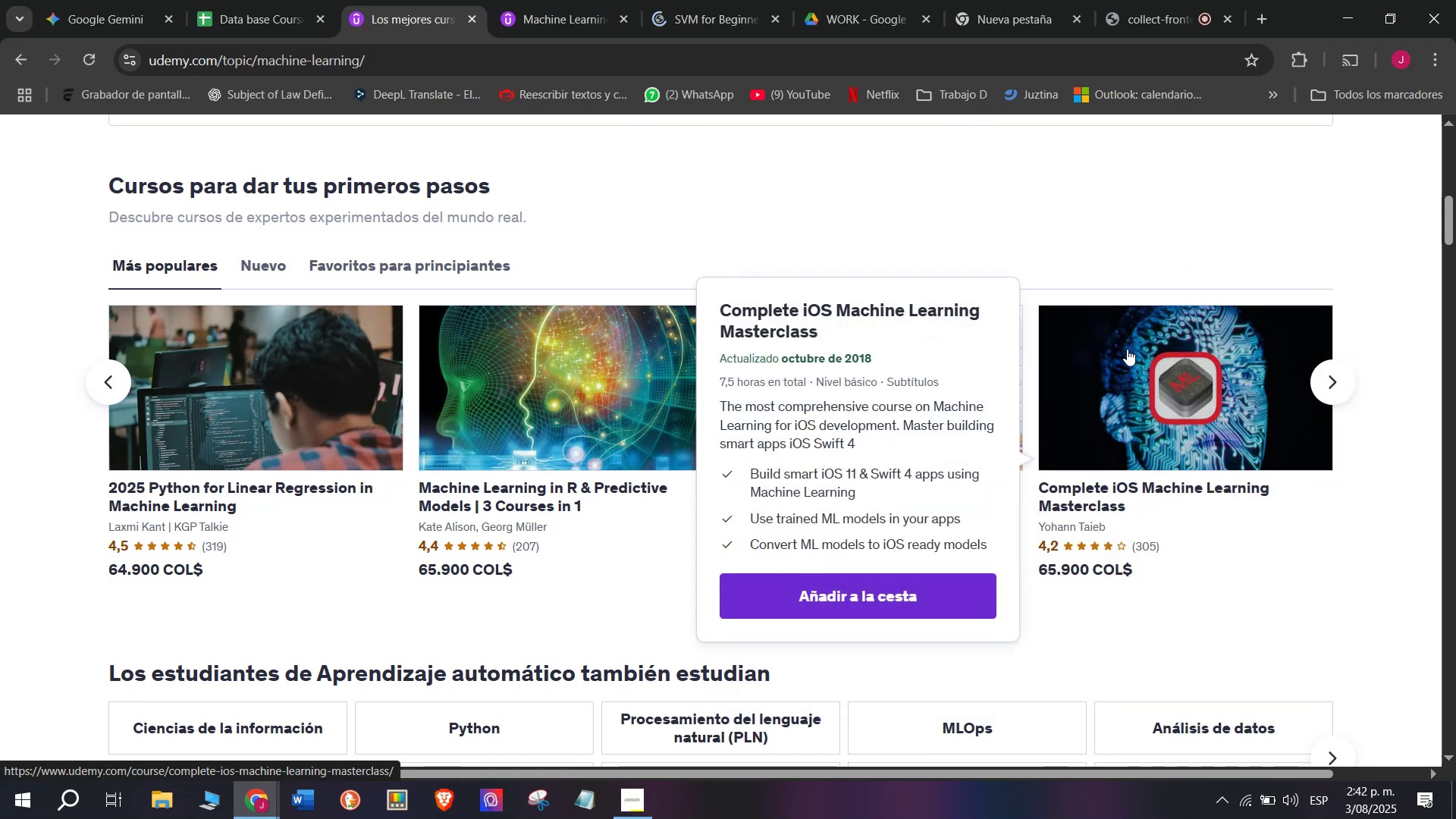 
left_click([1127, 349])
 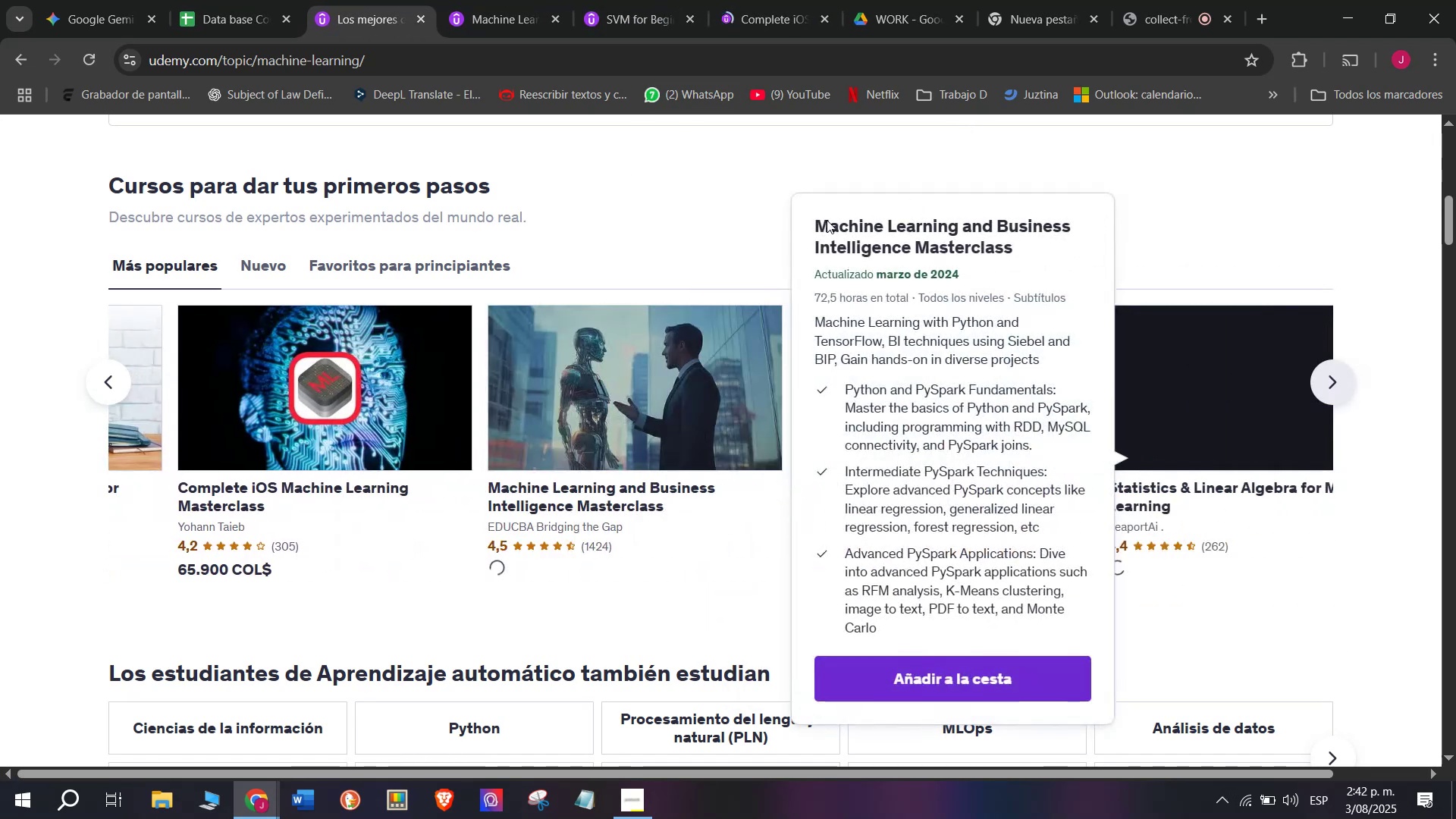 
hold_key(key=ControlLeft, duration=0.44)
left_click([587, 368])
 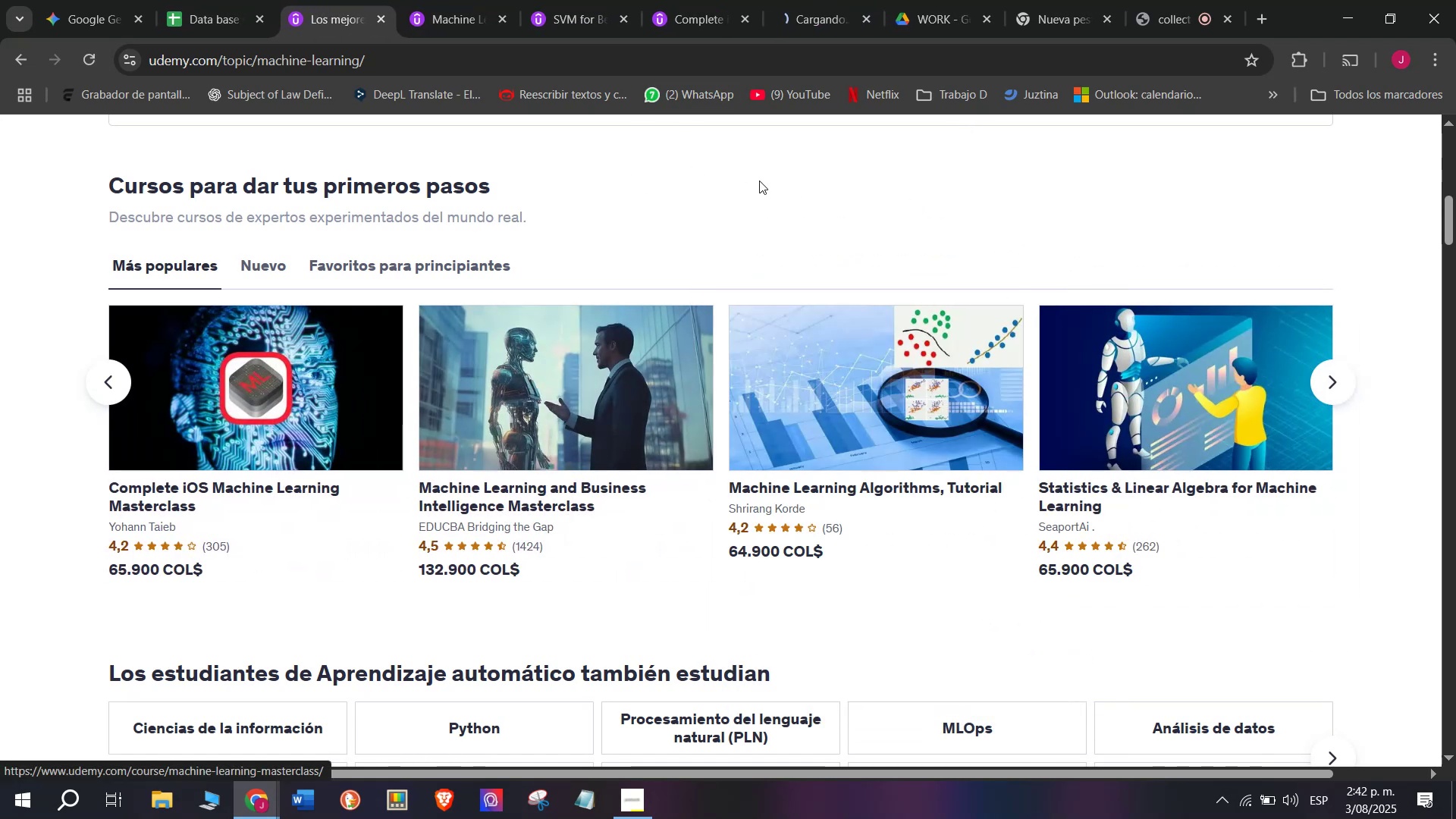 
hold_key(key=ControlLeft, duration=0.31)
left_click([851, 328])
 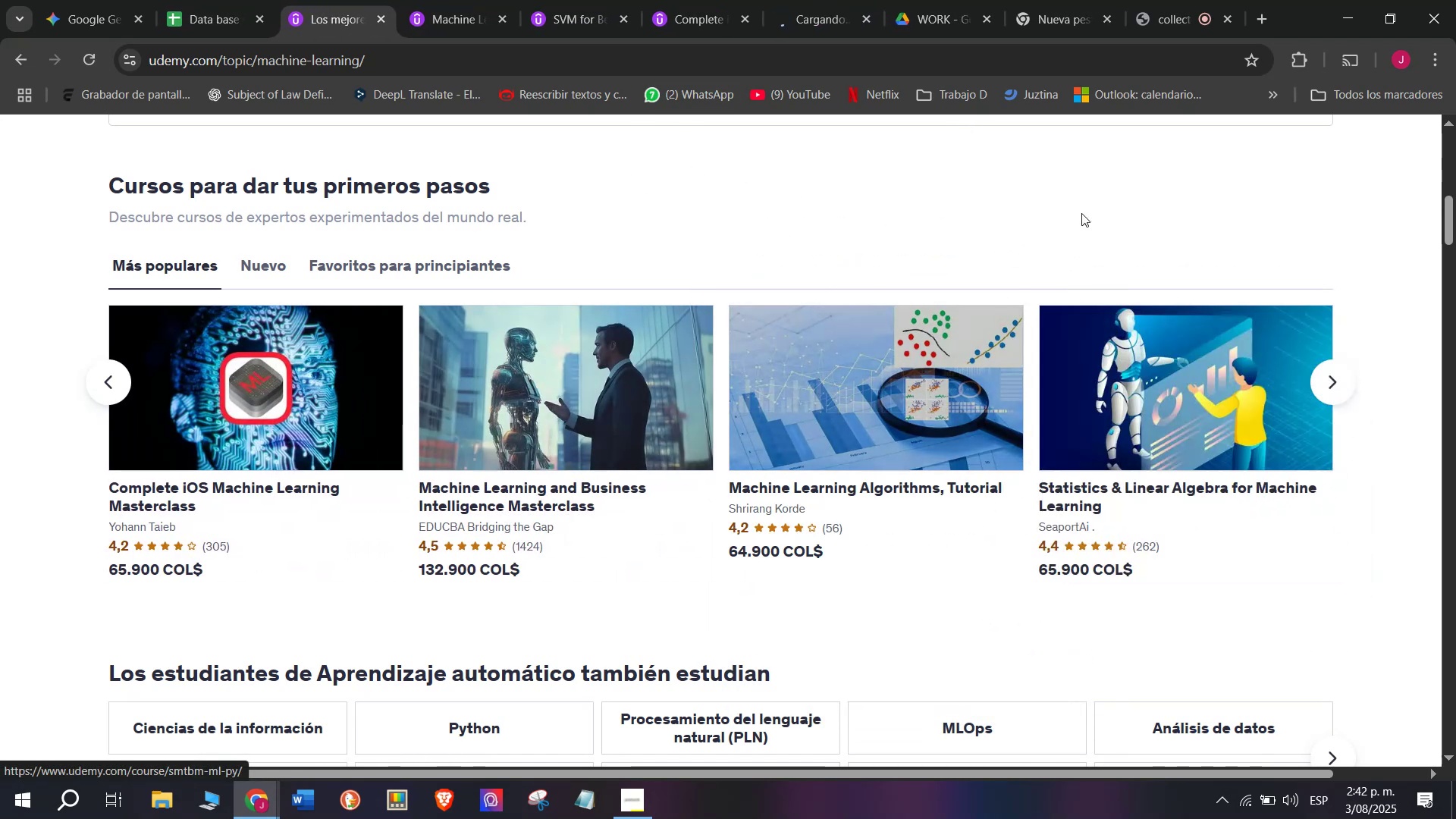 
hold_key(key=ControlLeft, duration=0.35)
left_click([1166, 332])
 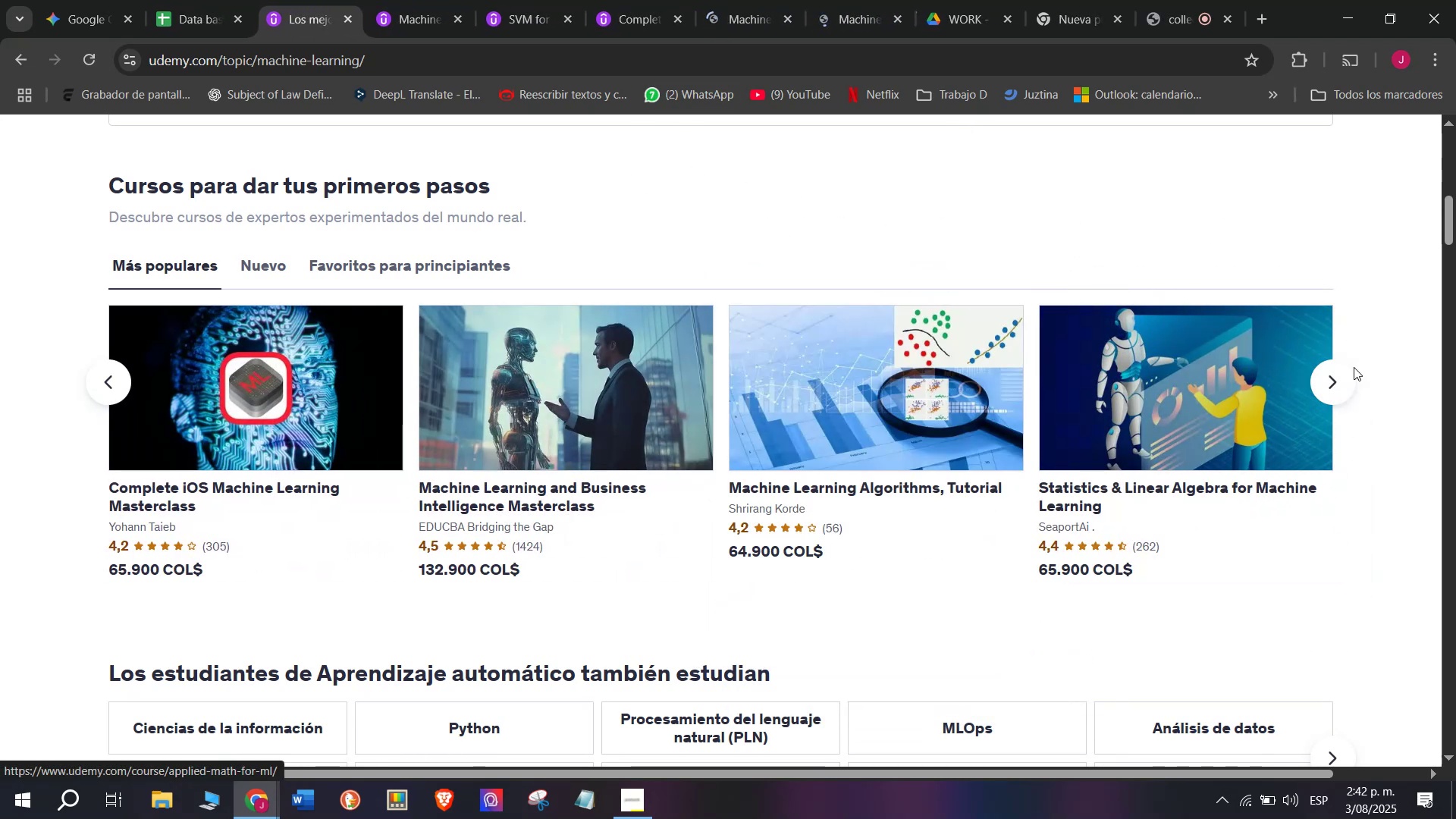 
left_click([1348, 376])
 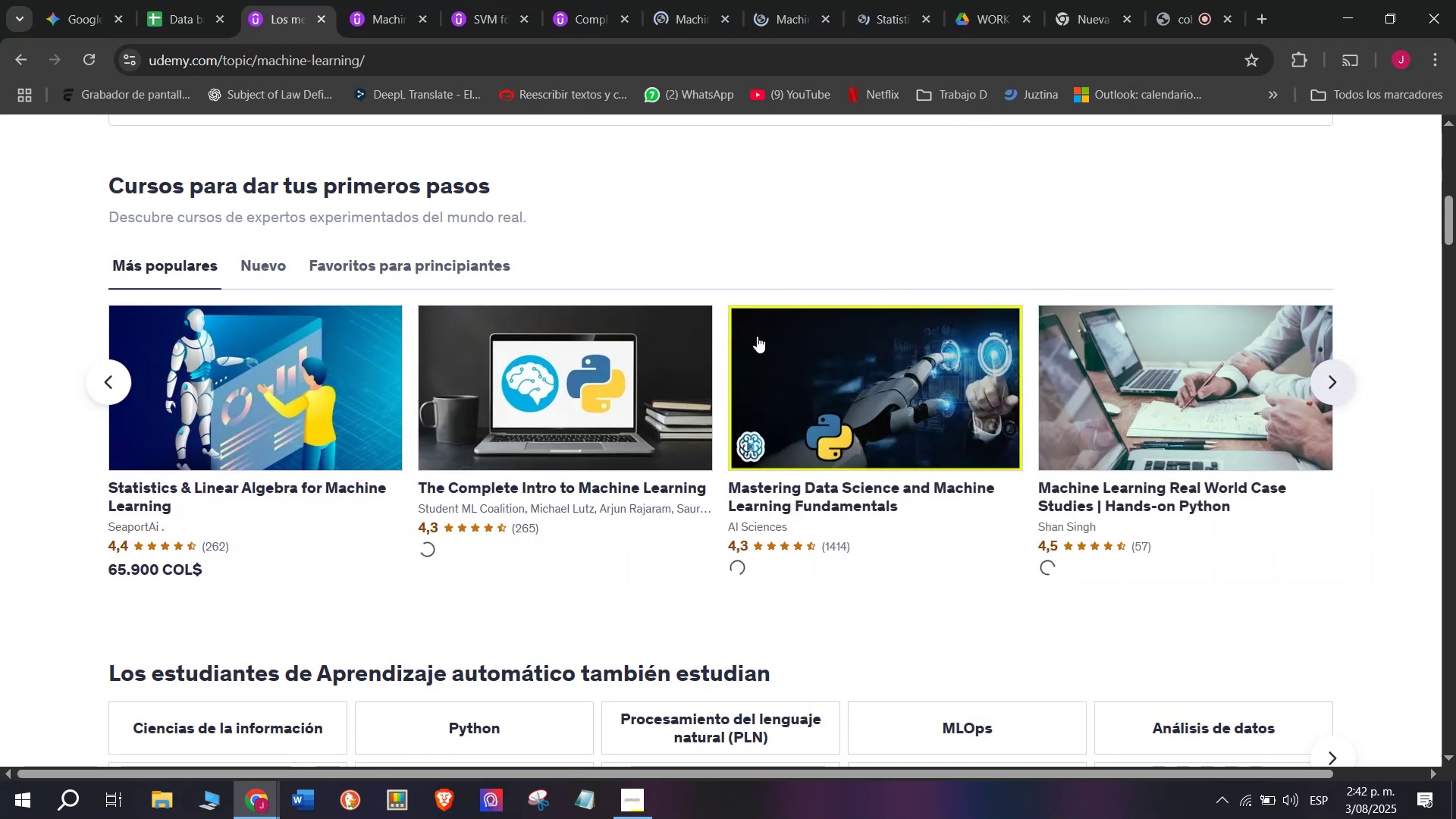 
key(Control+ControlLeft)
 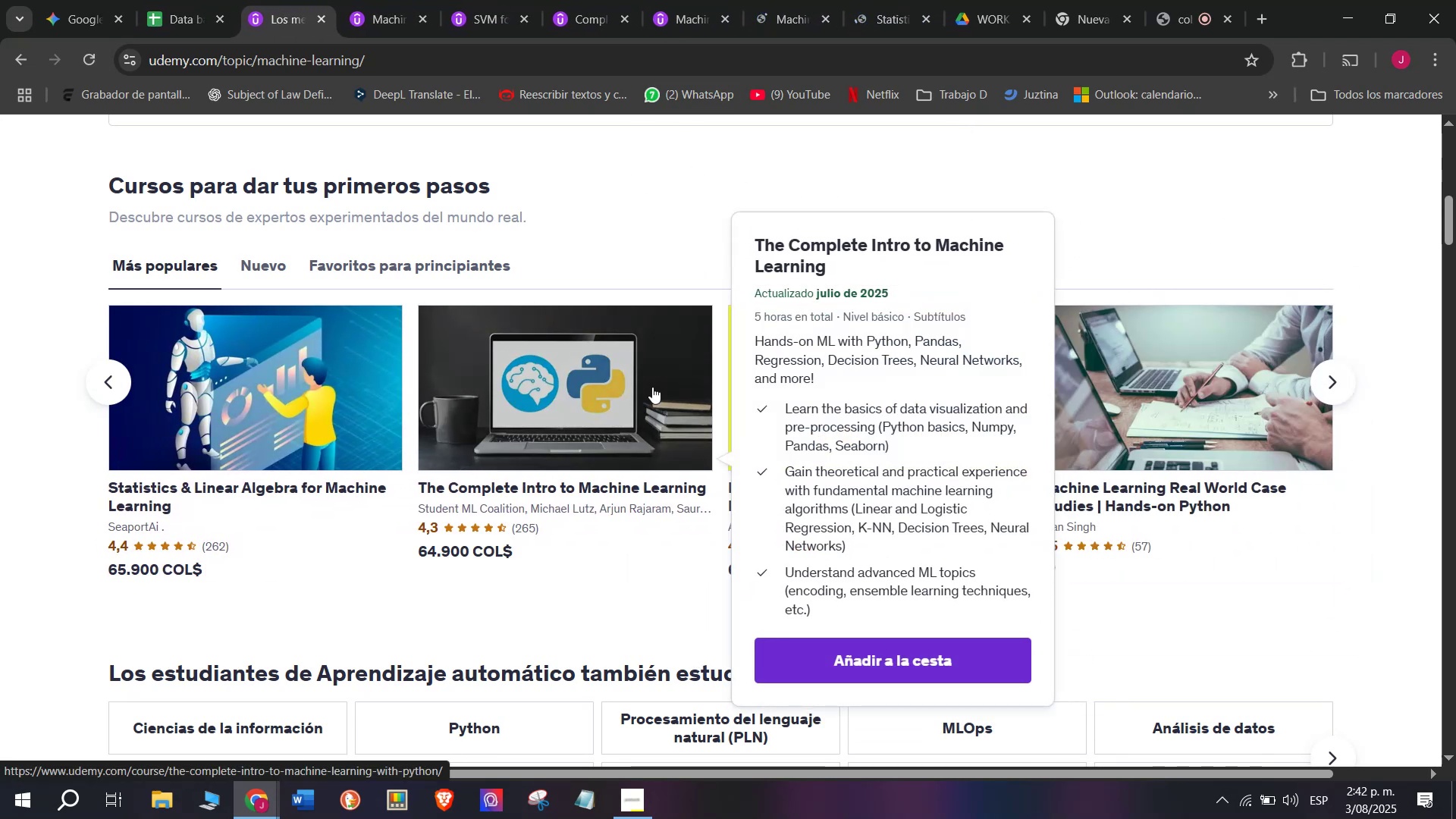 
left_click([652, 387])
 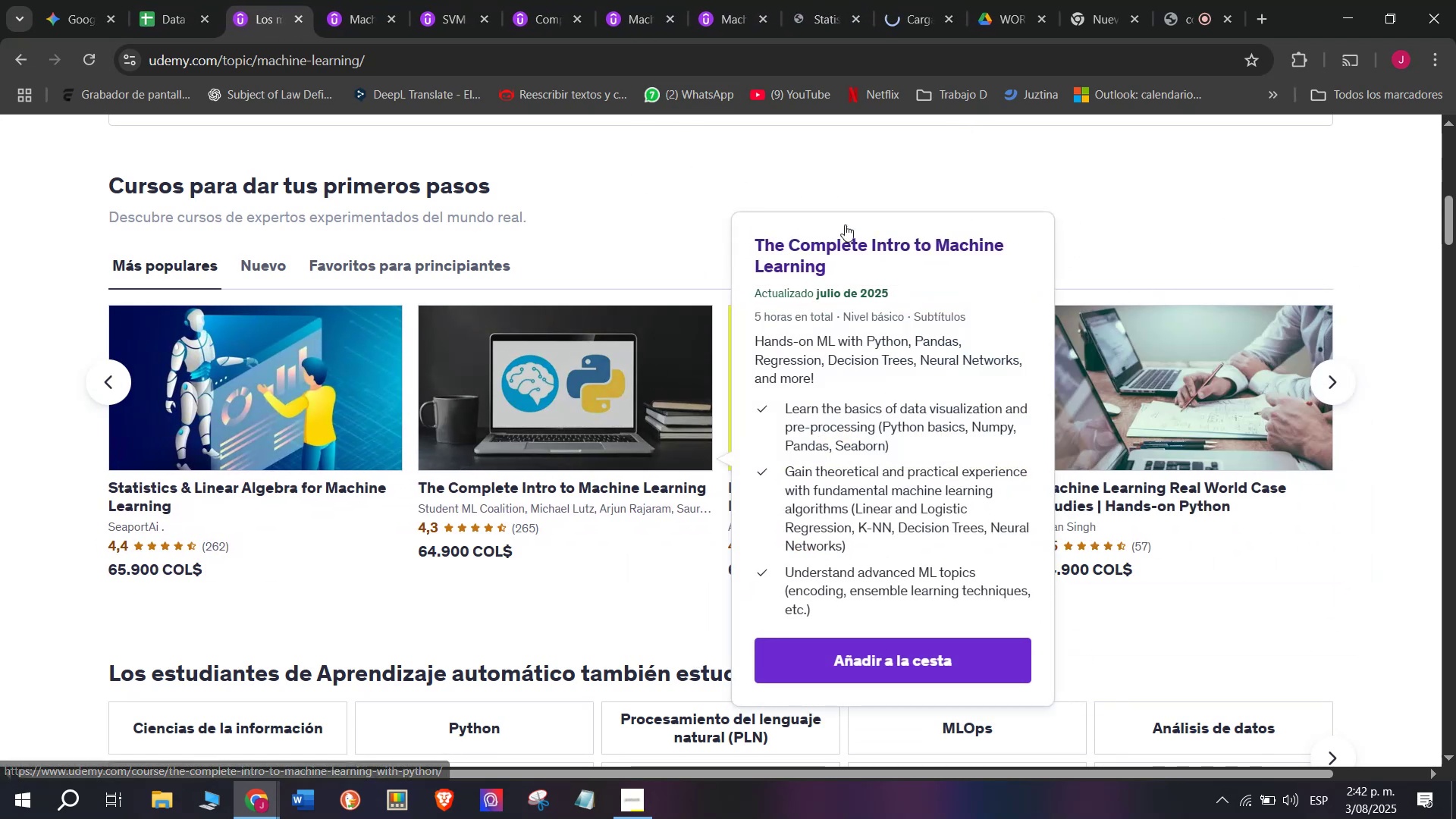 
hold_key(key=ControlLeft, duration=0.31)
left_click([921, 365])
 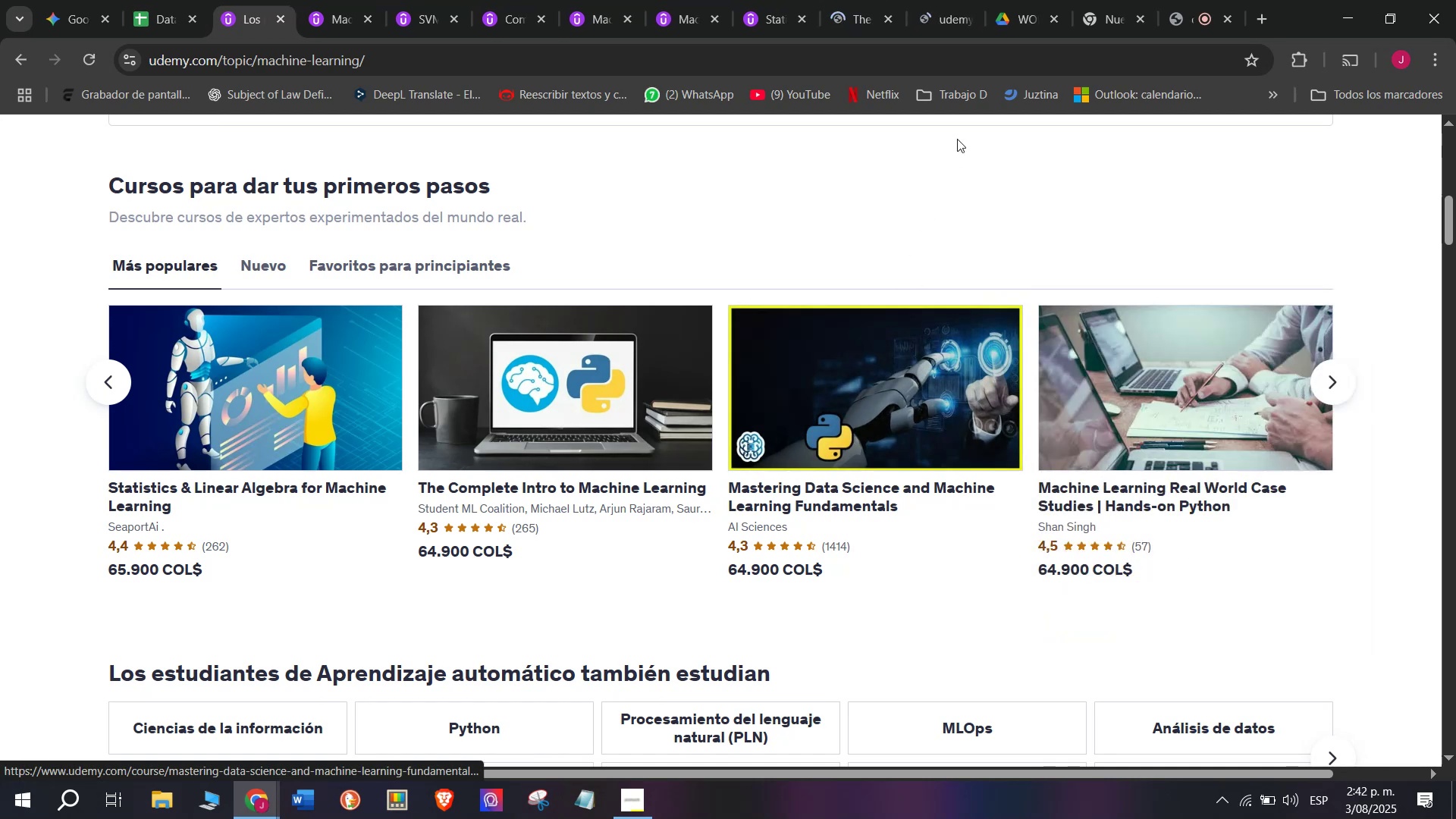 
hold_key(key=ControlLeft, duration=0.3)
left_click([1171, 388])
 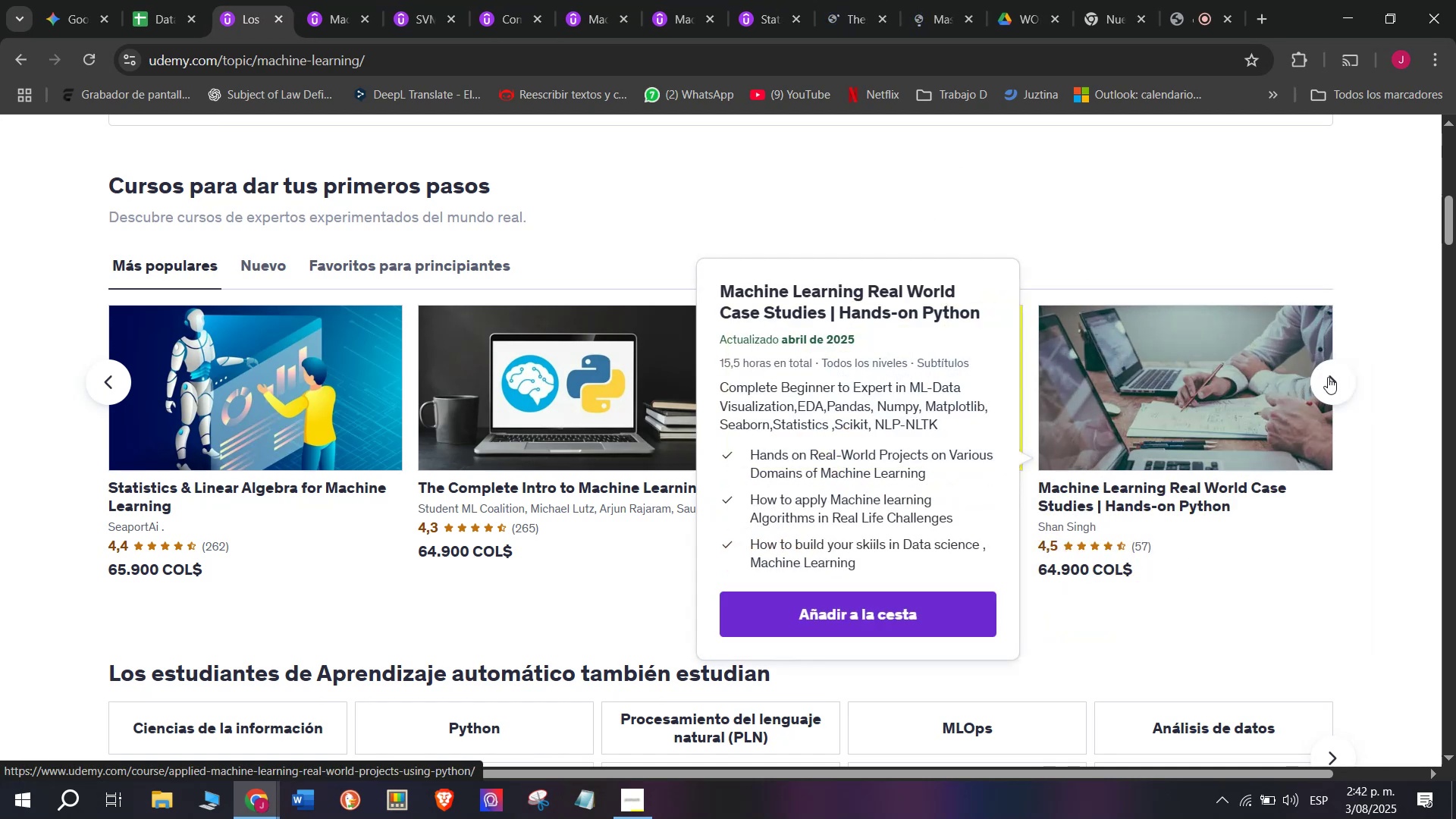 
left_click([1329, 375])
 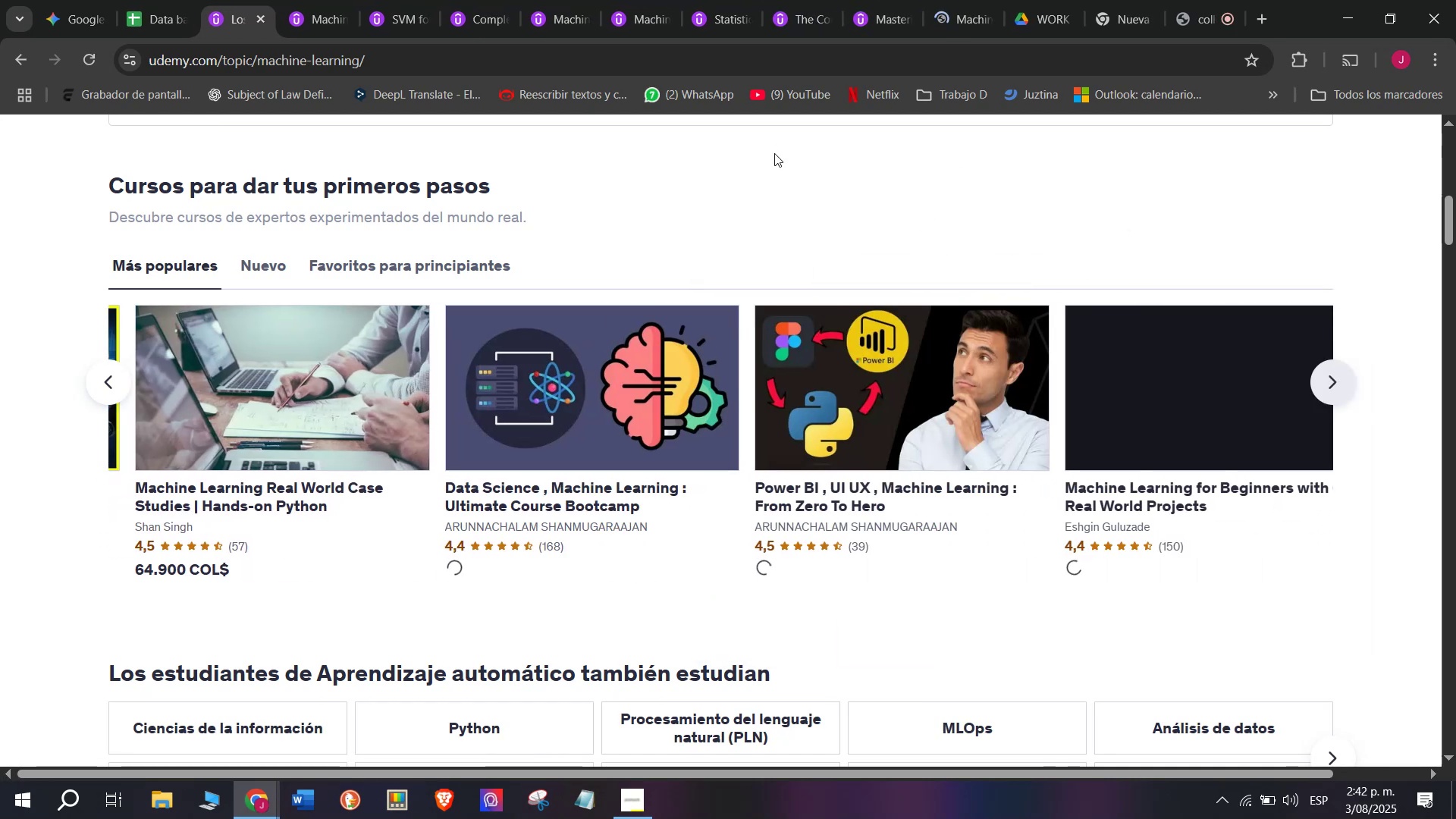 
hold_key(key=ControlLeft, duration=0.31)
left_click([601, 397])
 